 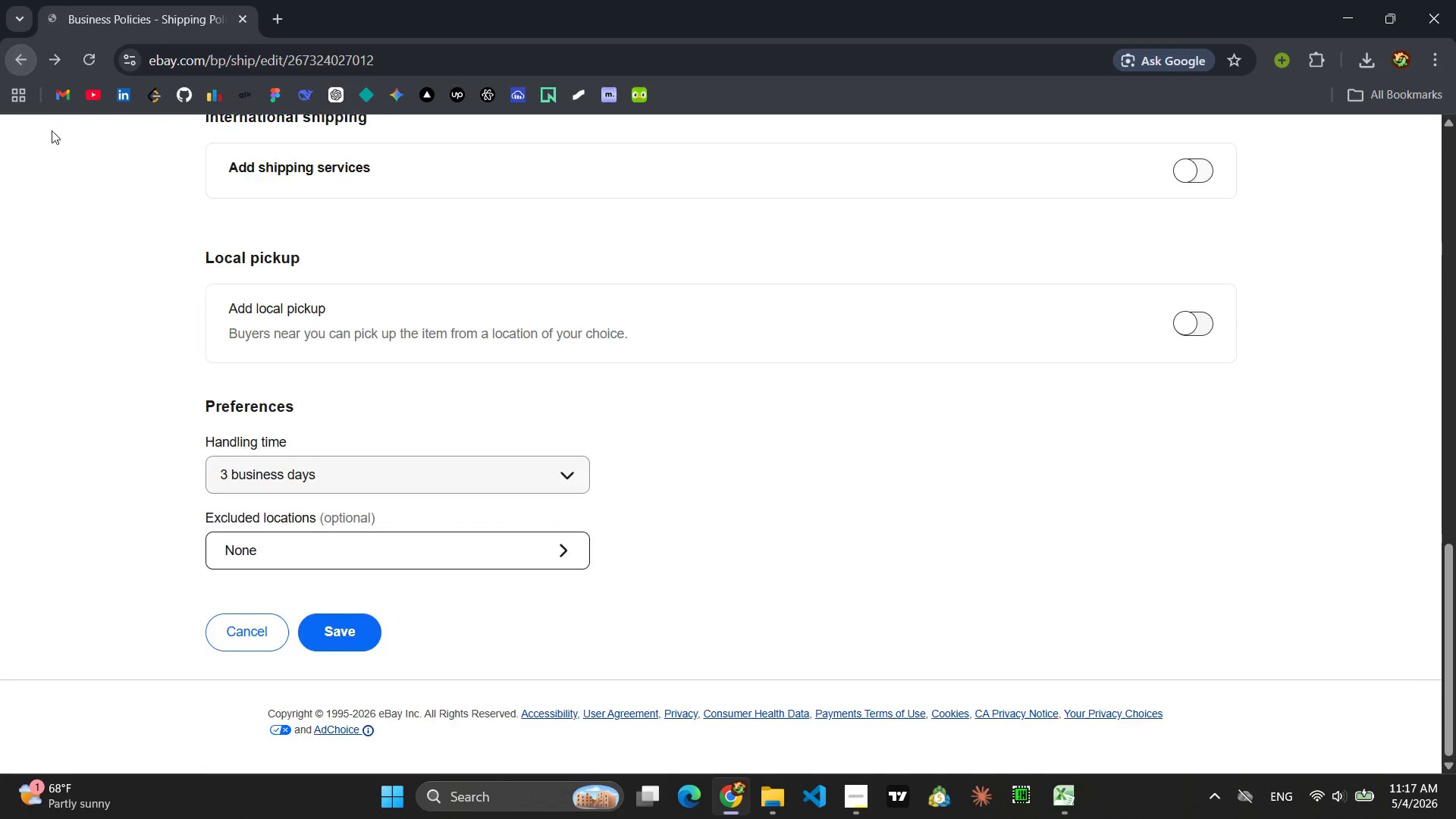 
left_click([18, 56])
 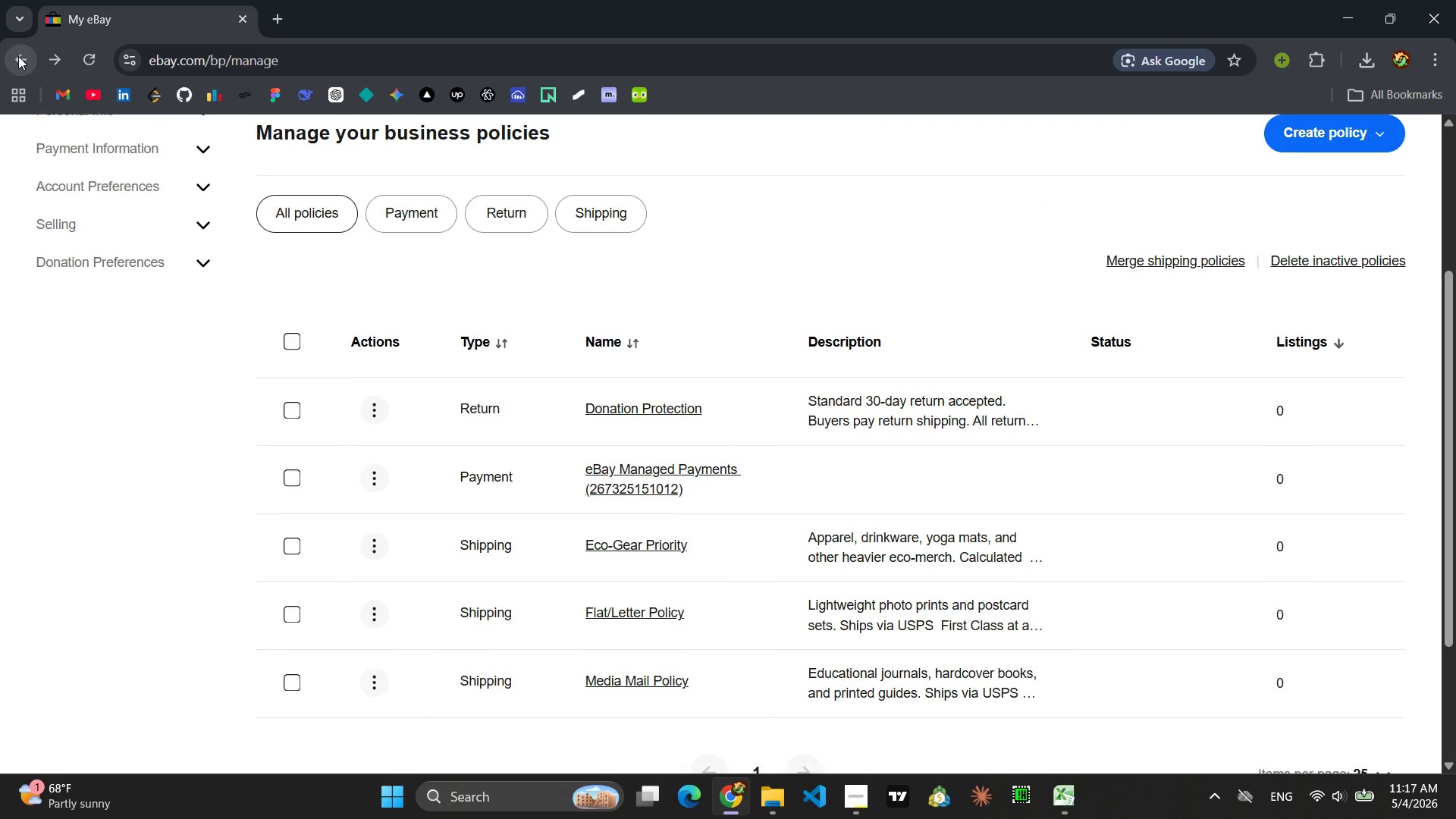 
left_click([18, 56])
 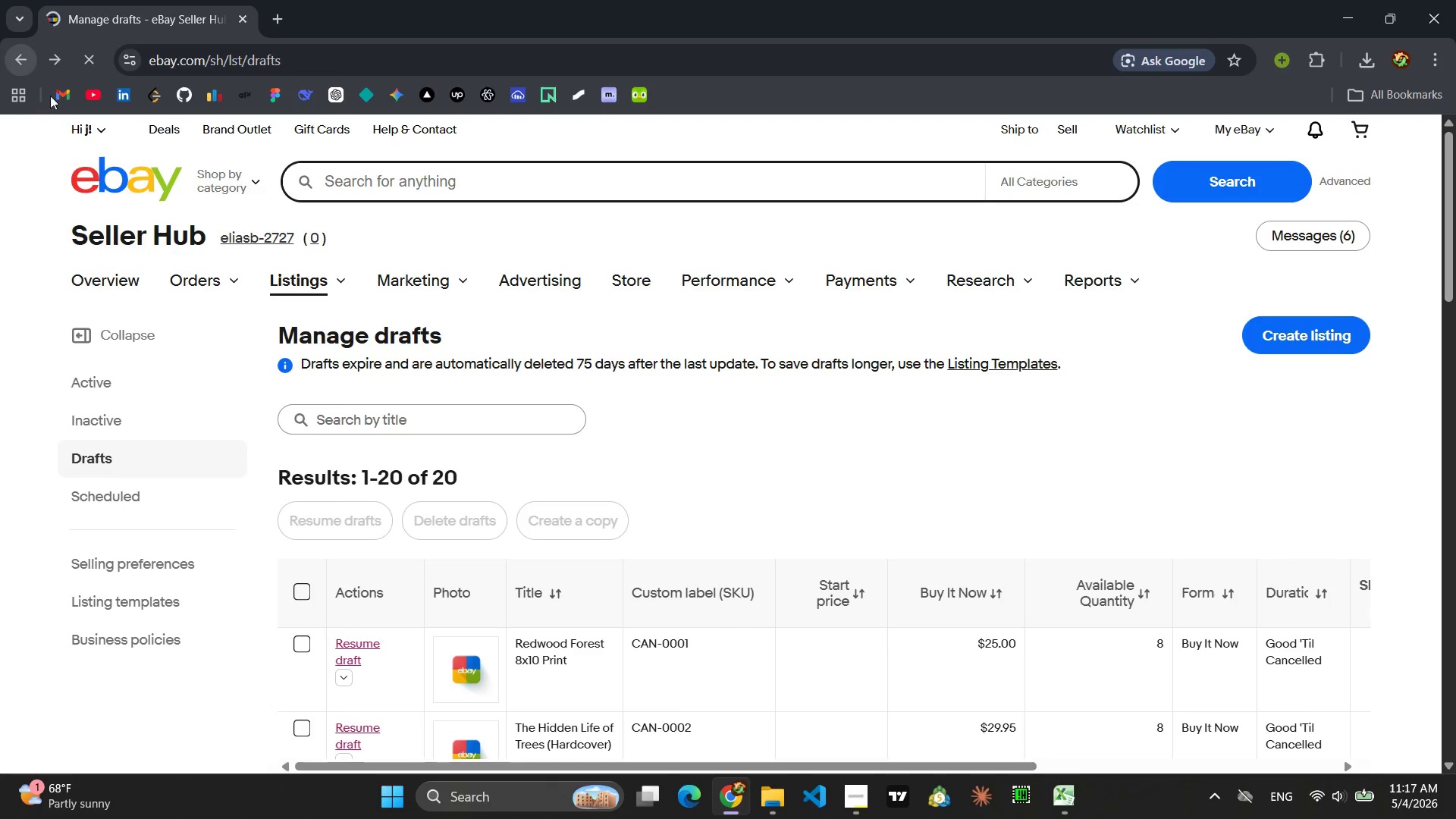 
scroll: coordinate [713, 420], scroll_direction: down, amount: 3.0
 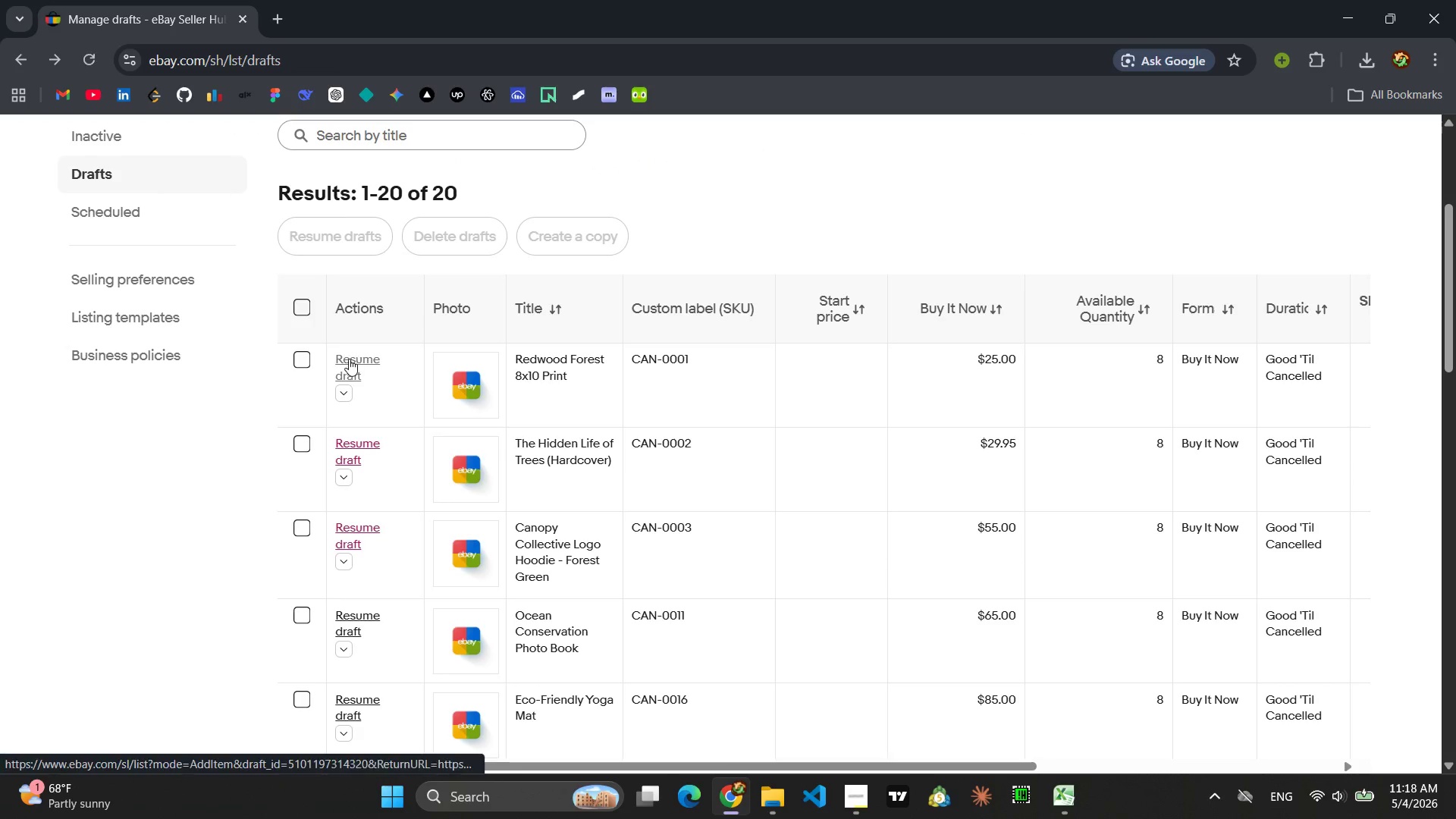 
left_click([349, 359])
 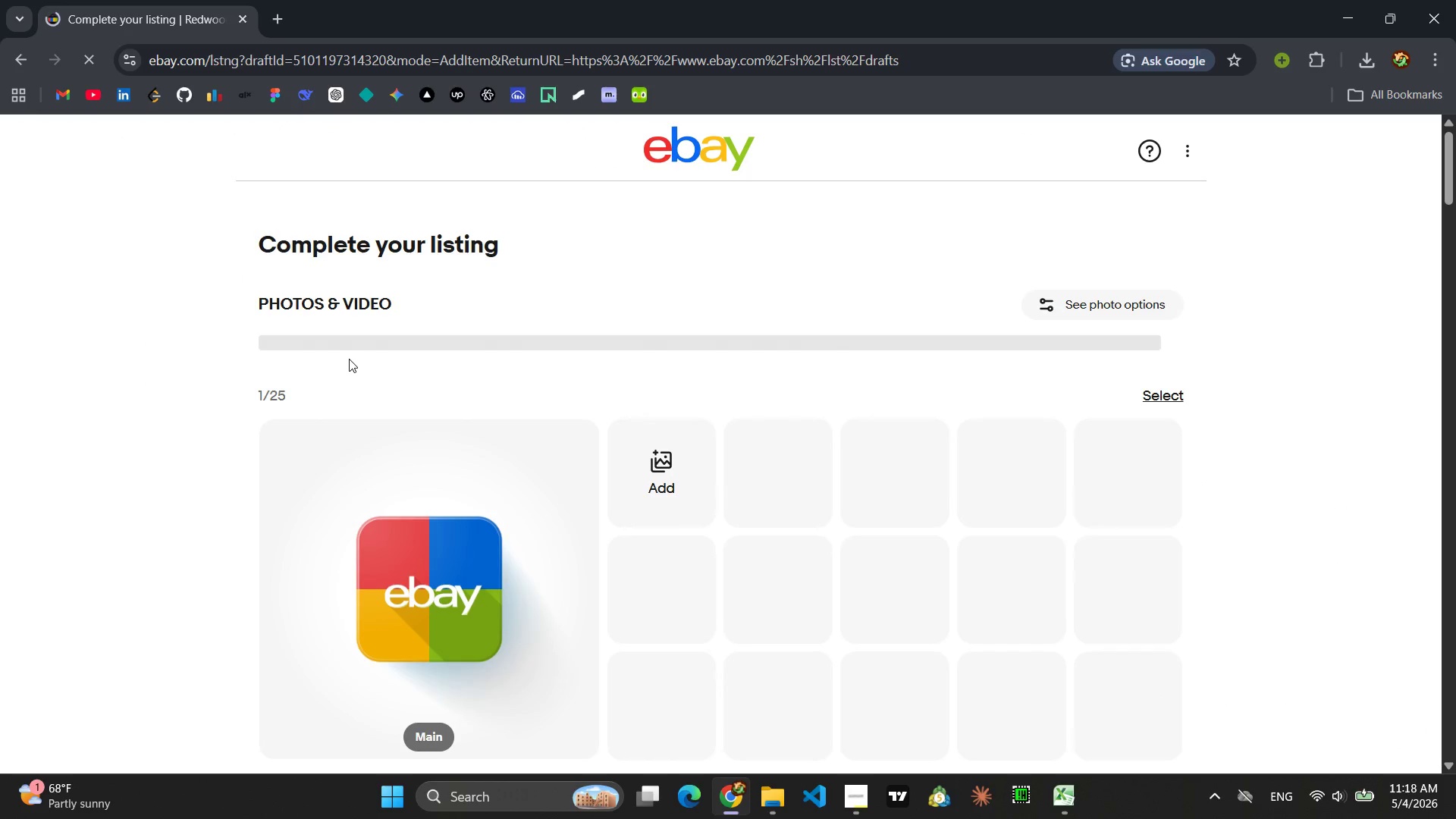 
wait(6.33)
 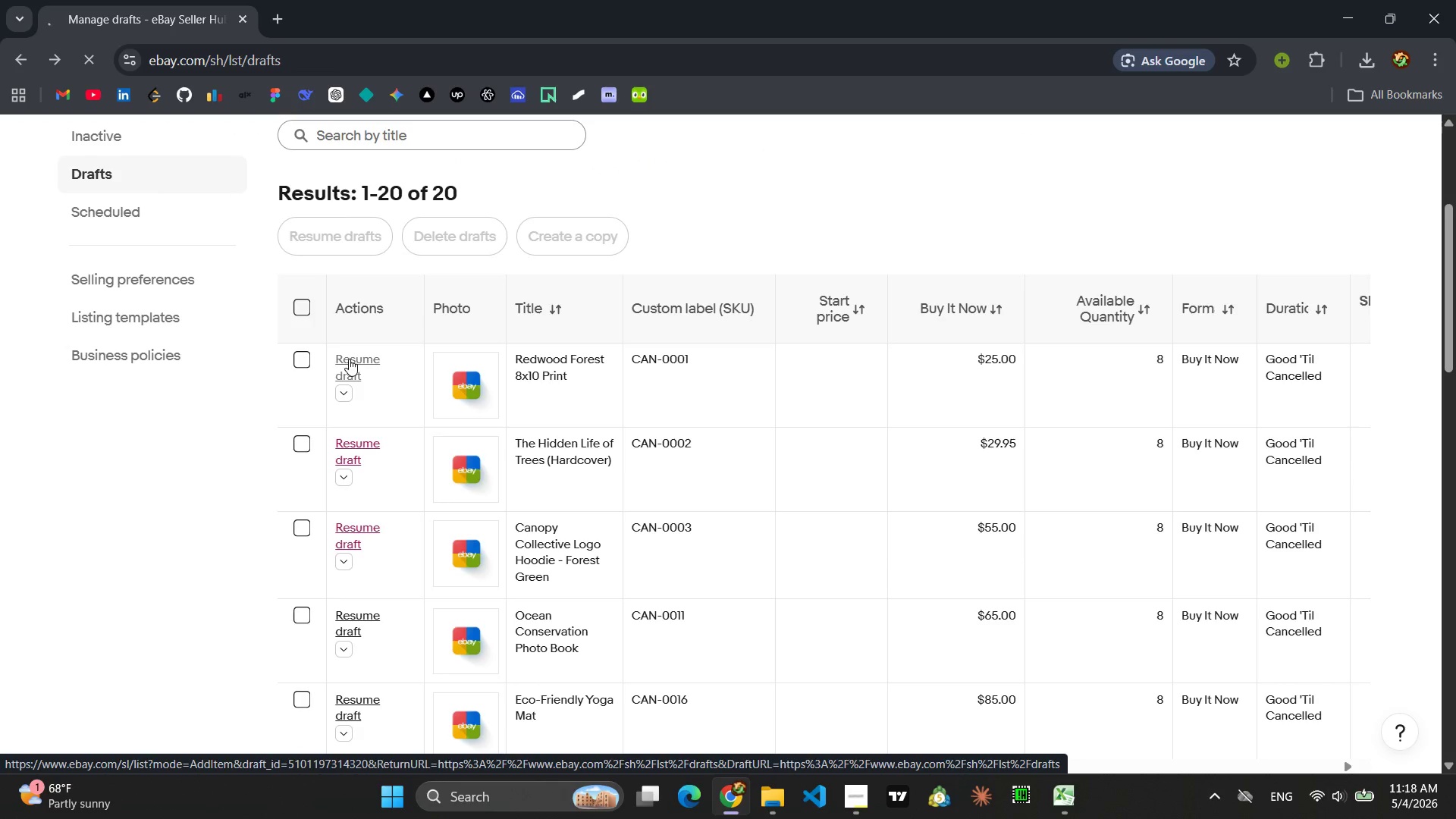 
scroll: coordinate [748, 339], scroll_direction: down, amount: 18.0
 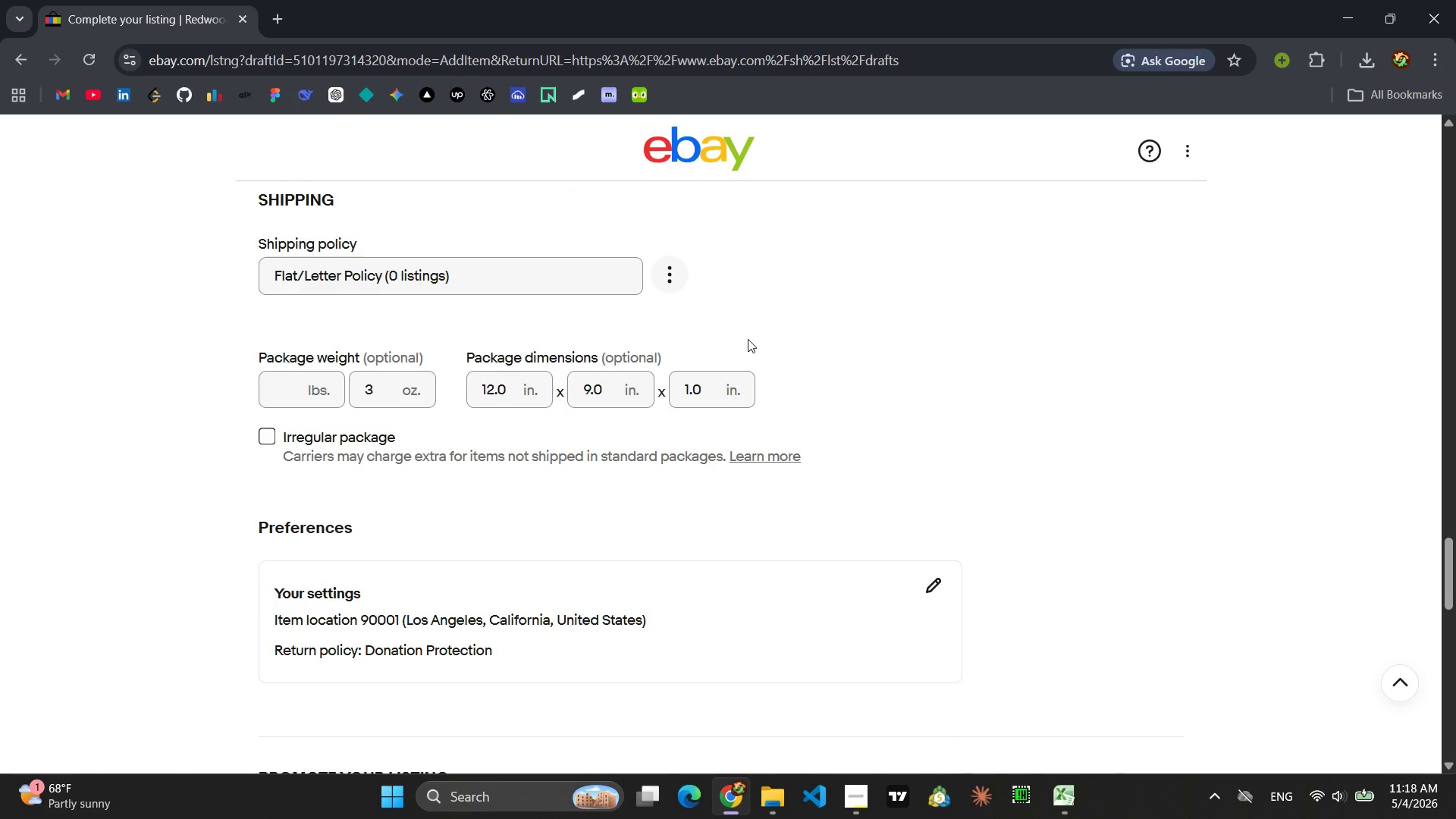 
wait(12.93)
 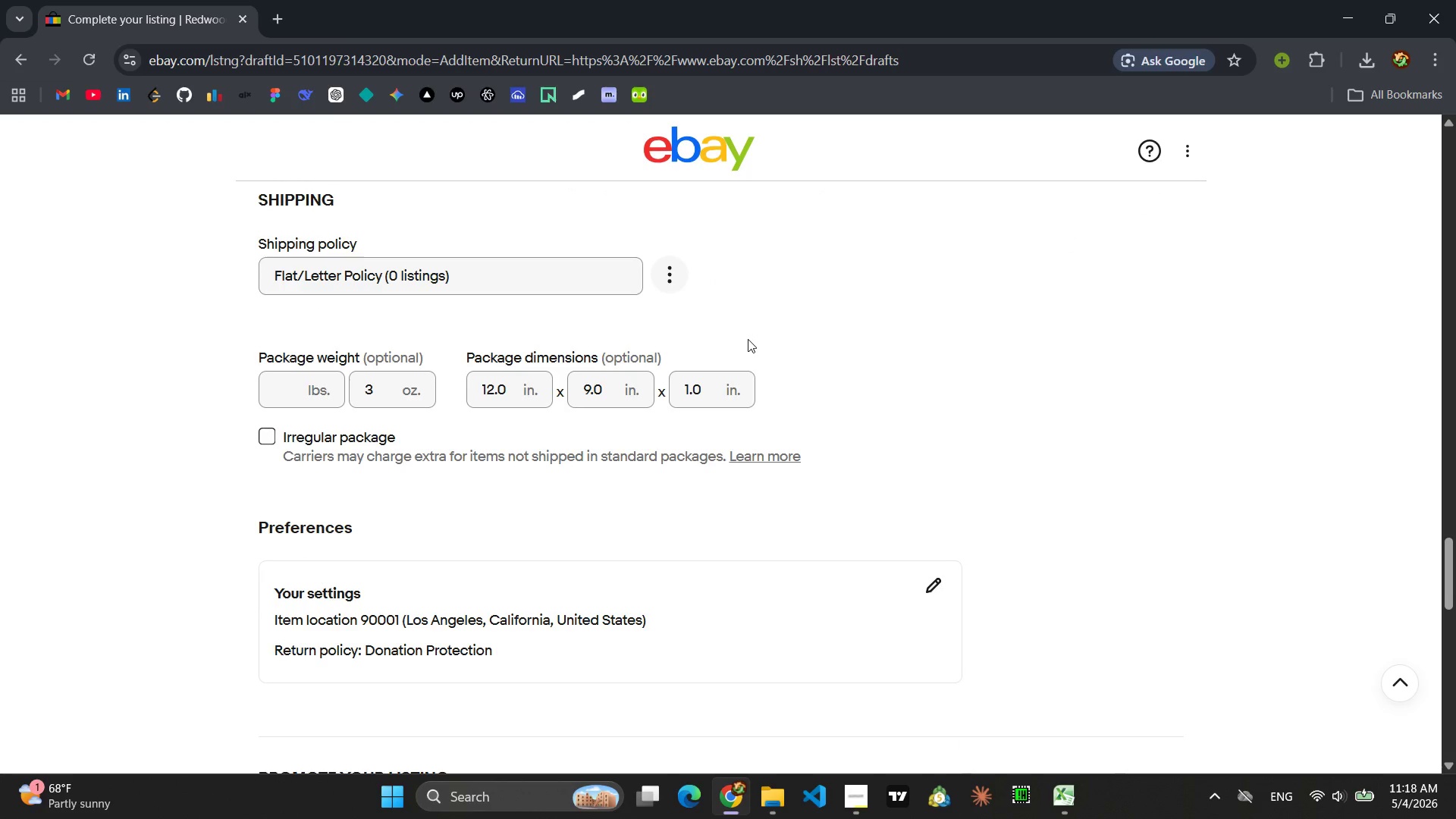 
scroll: coordinate [748, 339], scroll_direction: down, amount: 2.0
 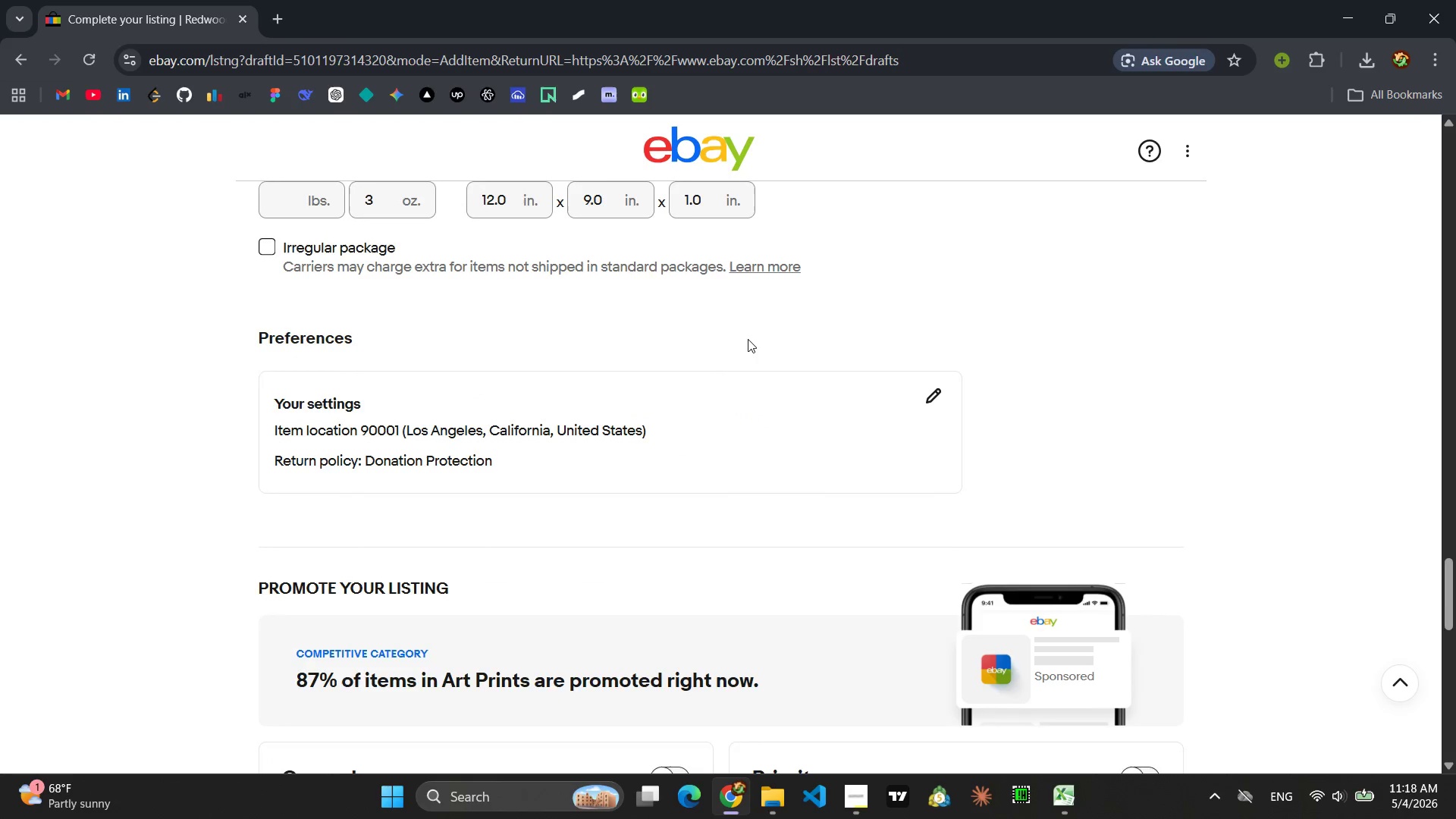 
scroll: coordinate [748, 339], scroll_direction: up, amount: 3.0
 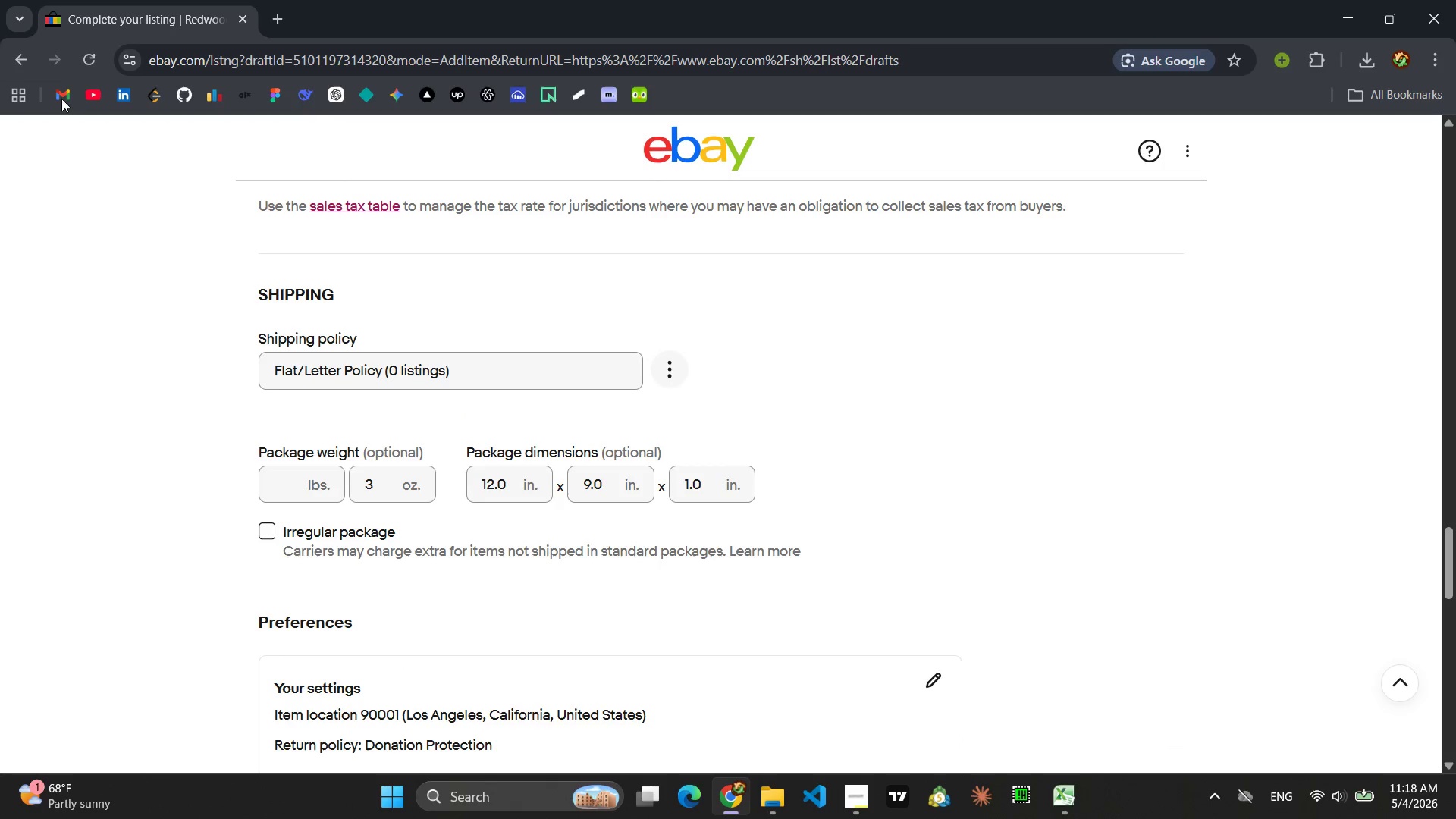 
left_click([27, 58])
 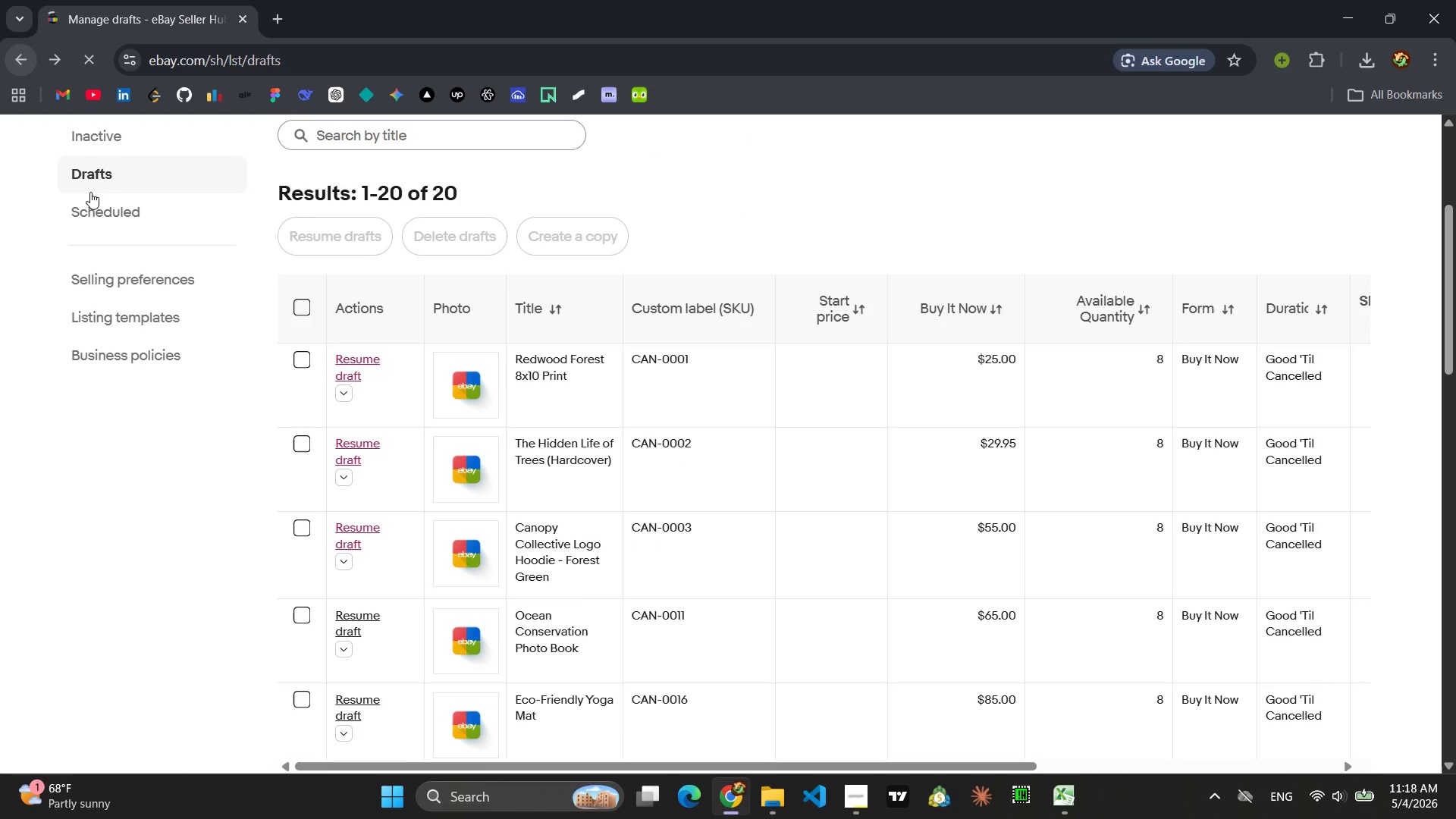 
left_click([302, 353])
 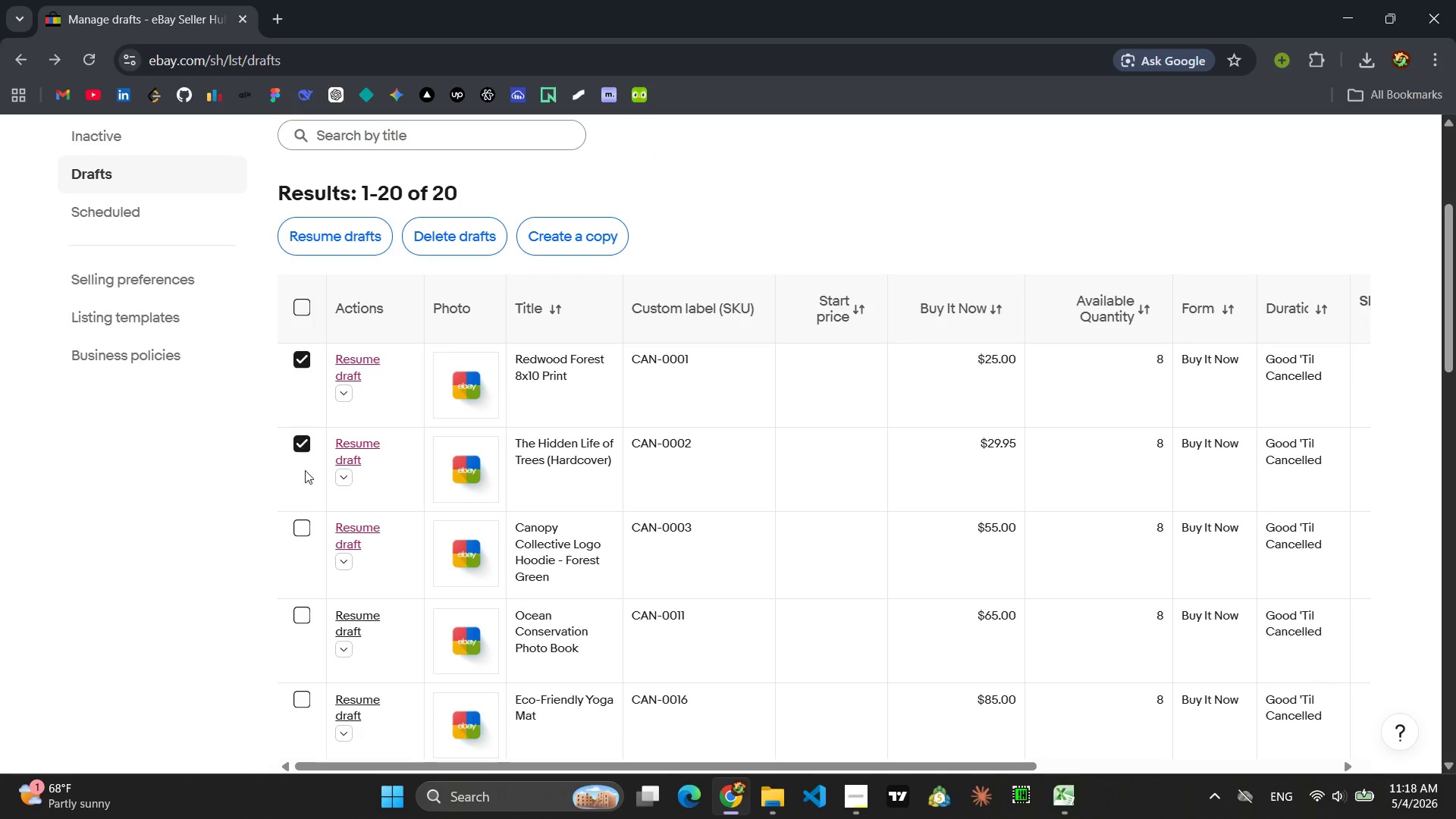 
left_click([301, 534])
 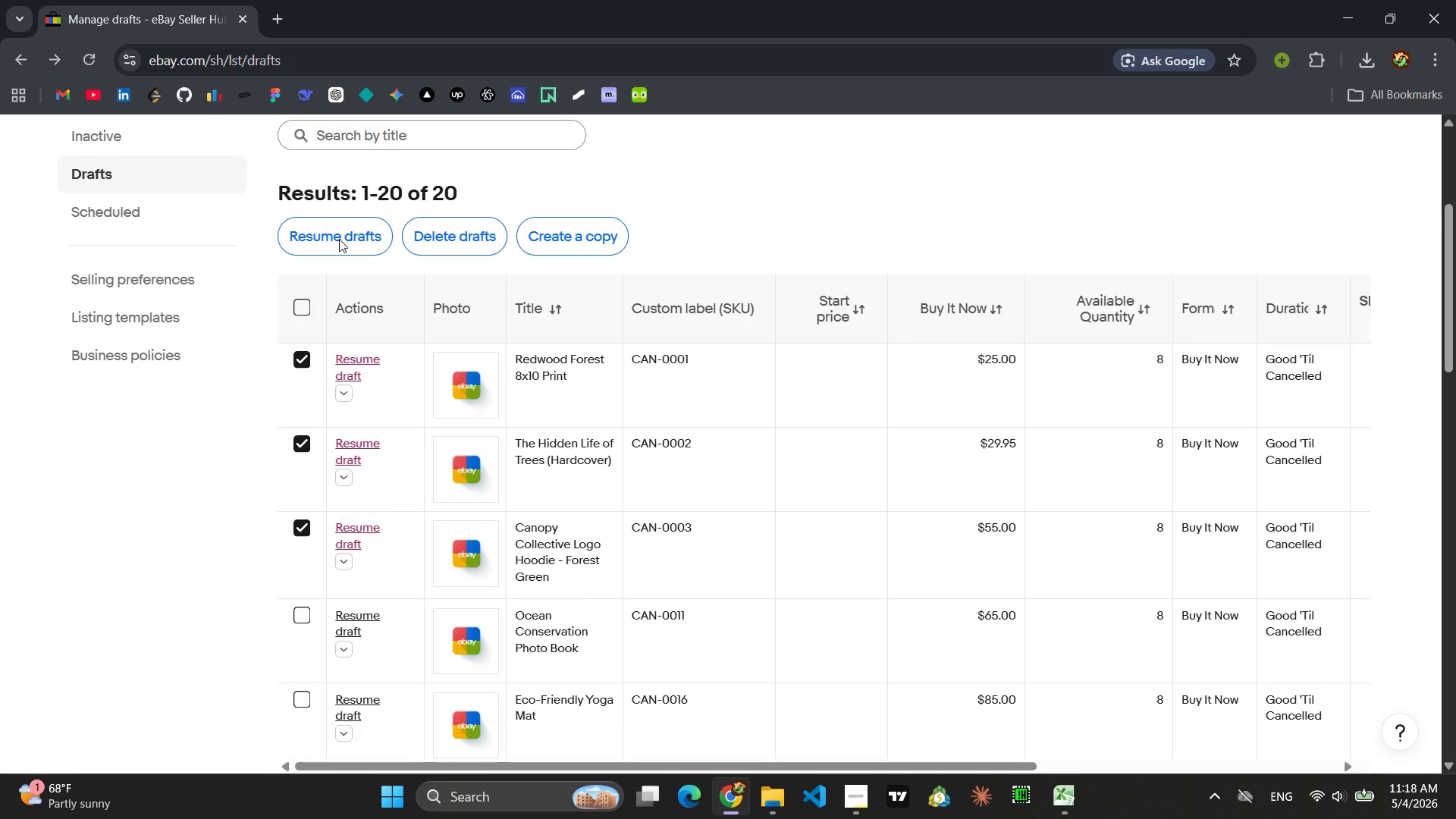 
left_click([339, 239])
 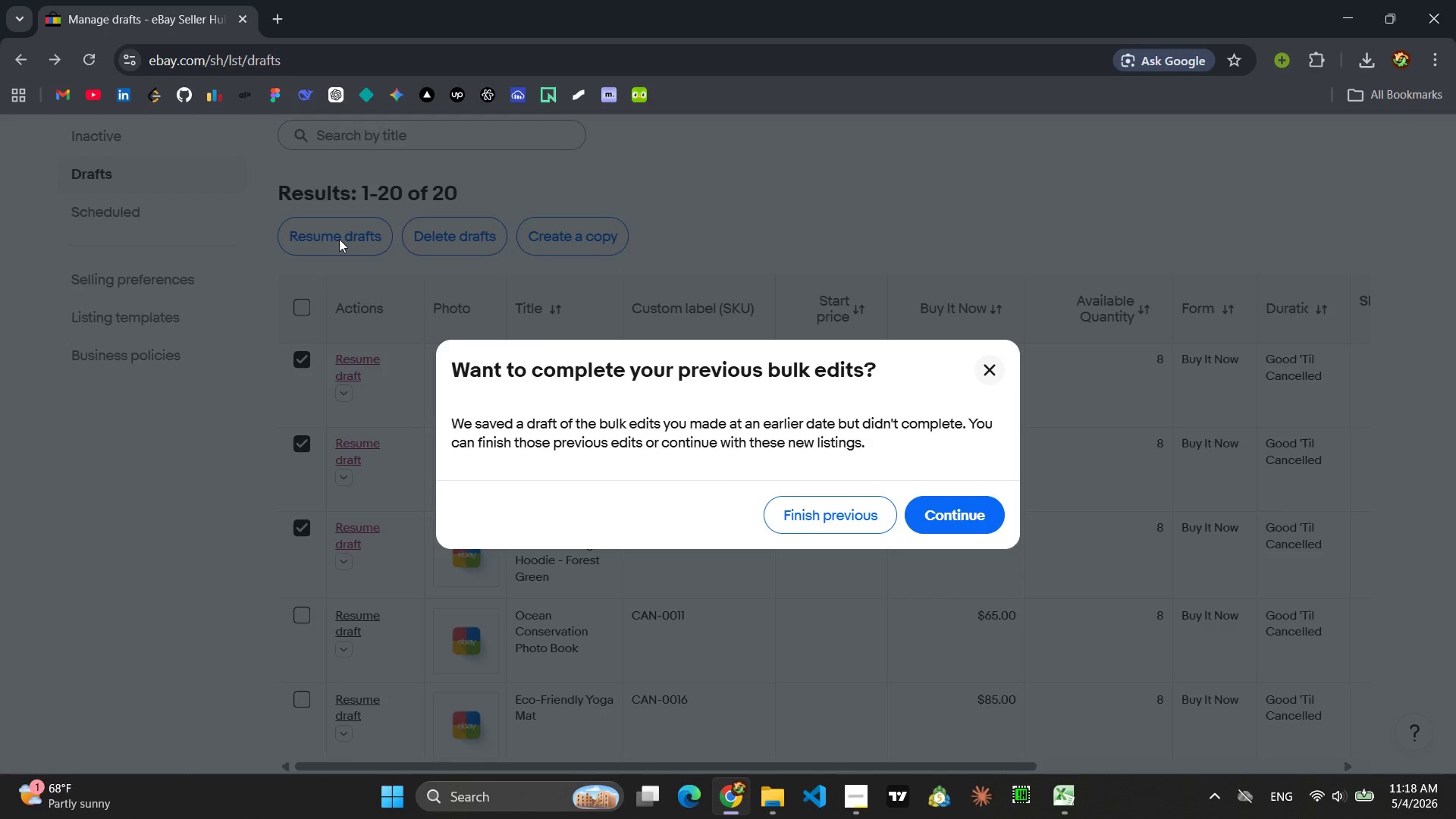 
wait(5.23)
 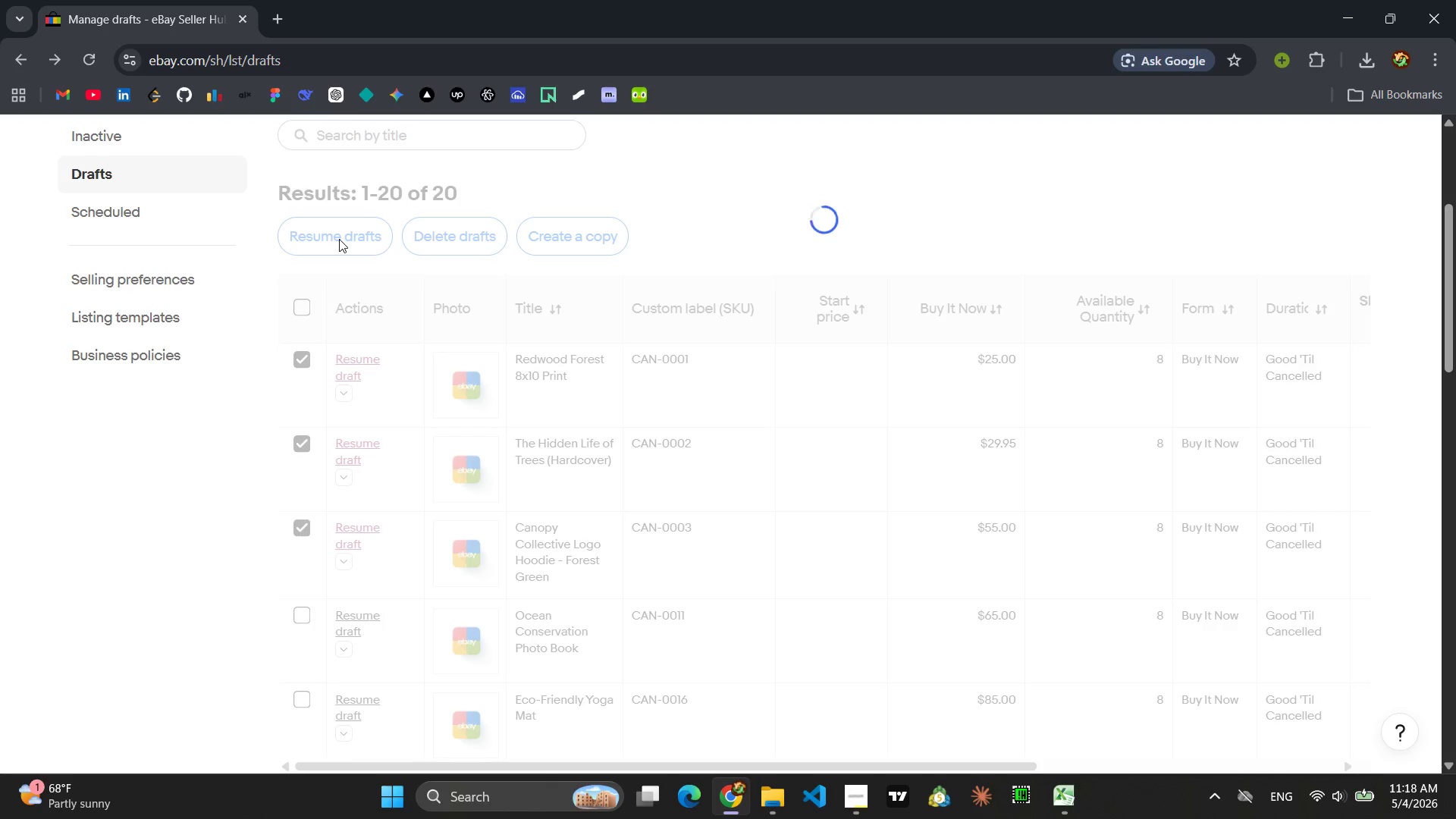 
left_click([953, 519])
 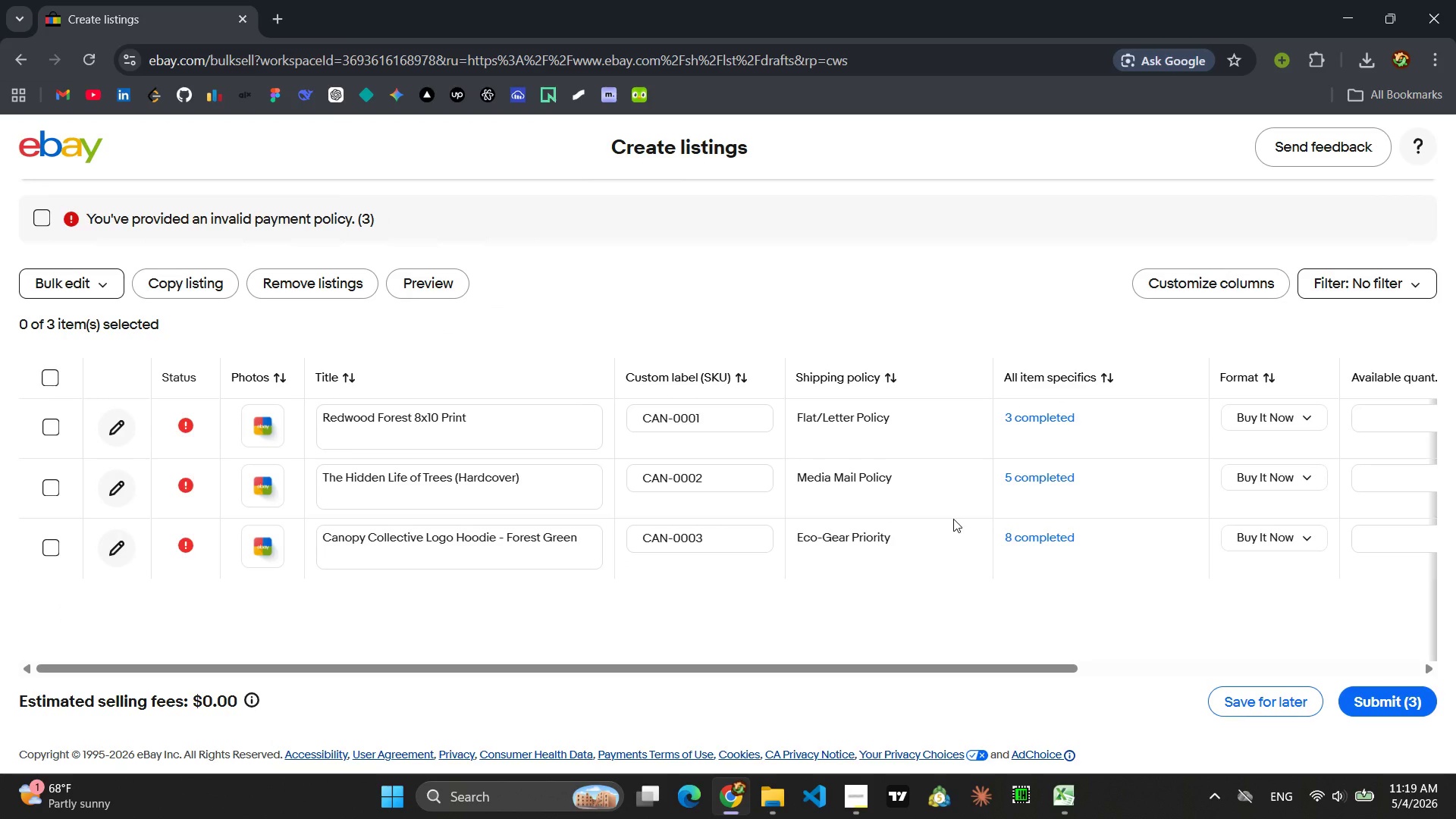 
wait(9.25)
 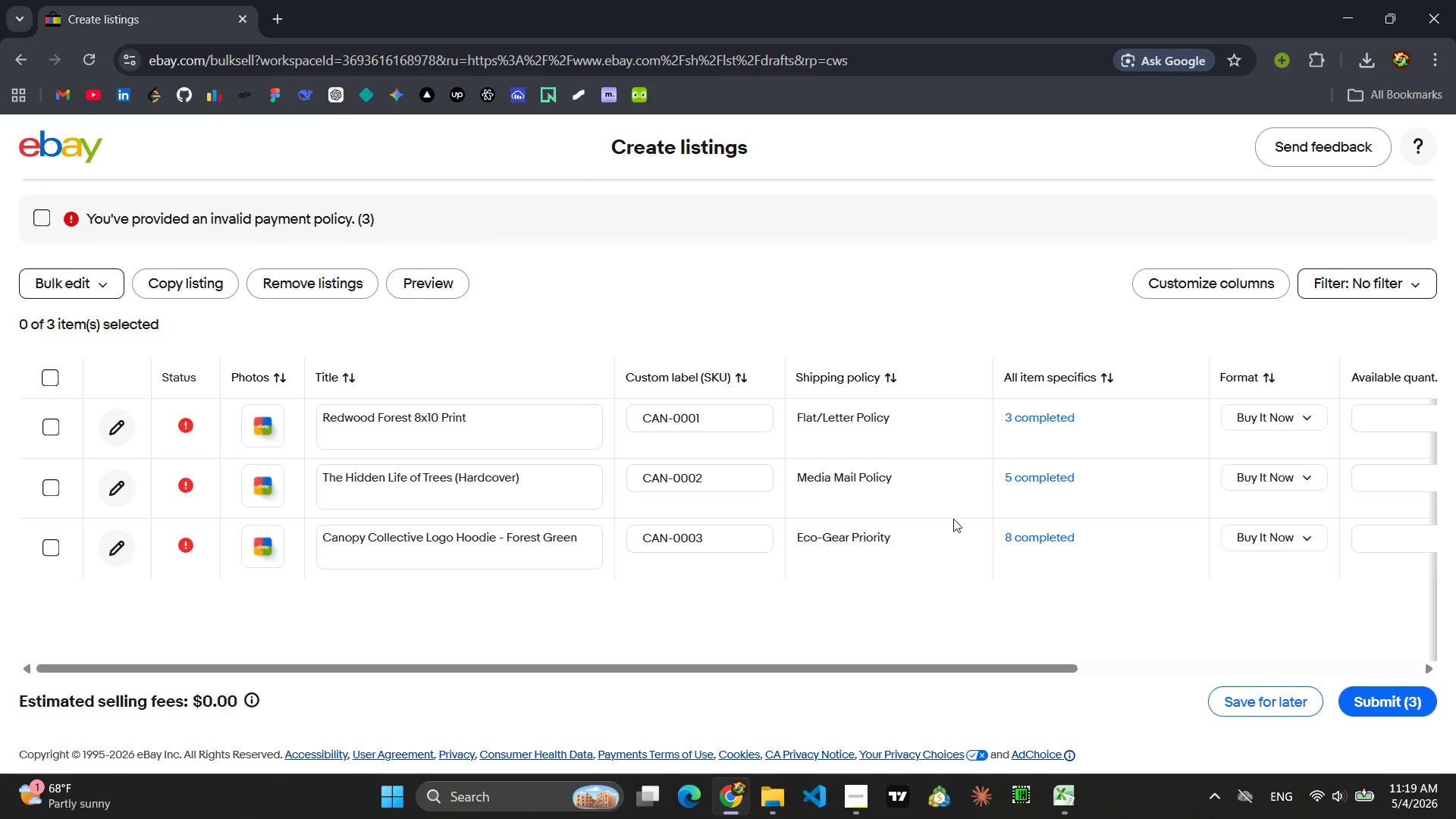 
left_click([40, 216])
 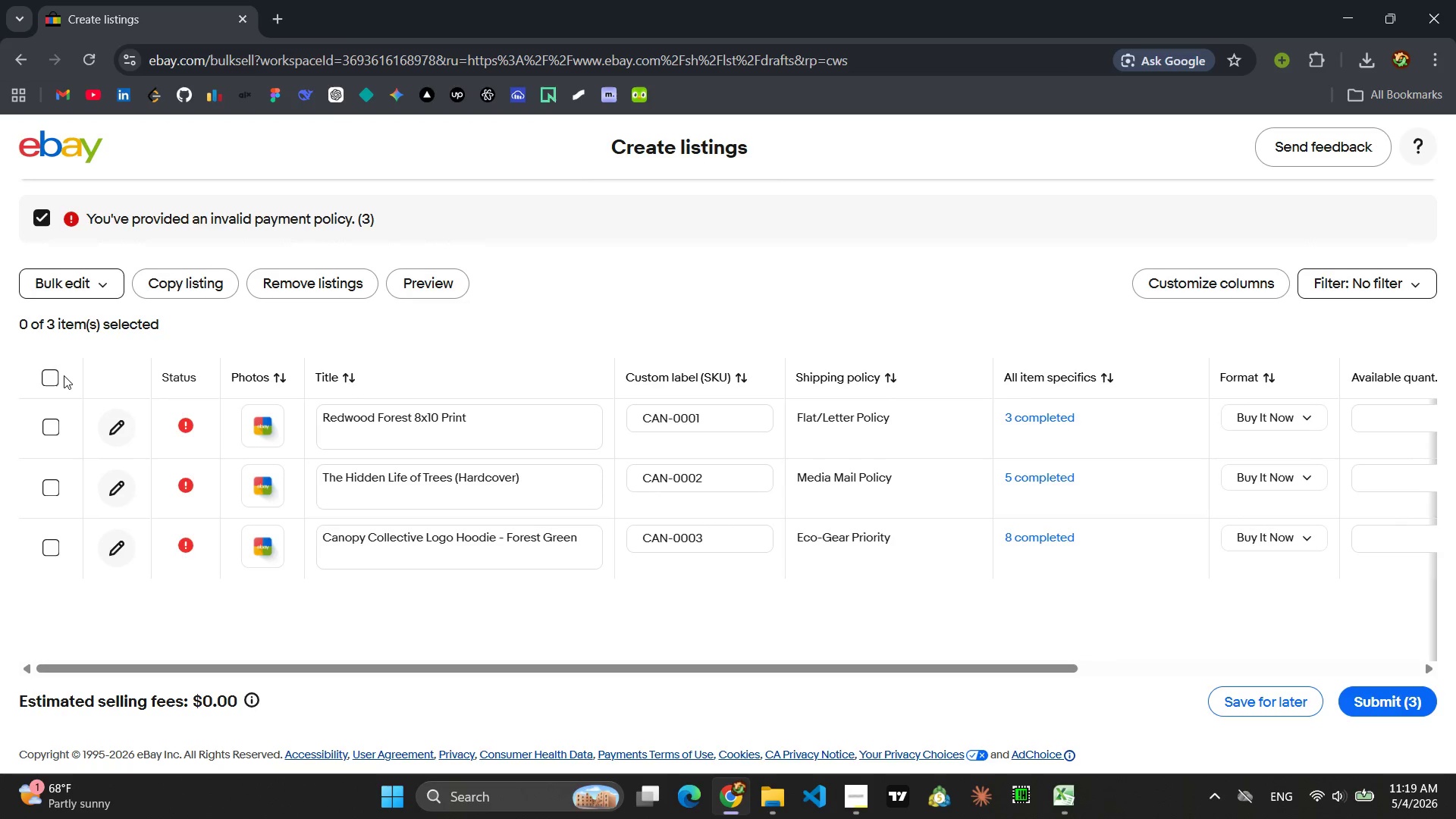 
left_click([46, 380])
 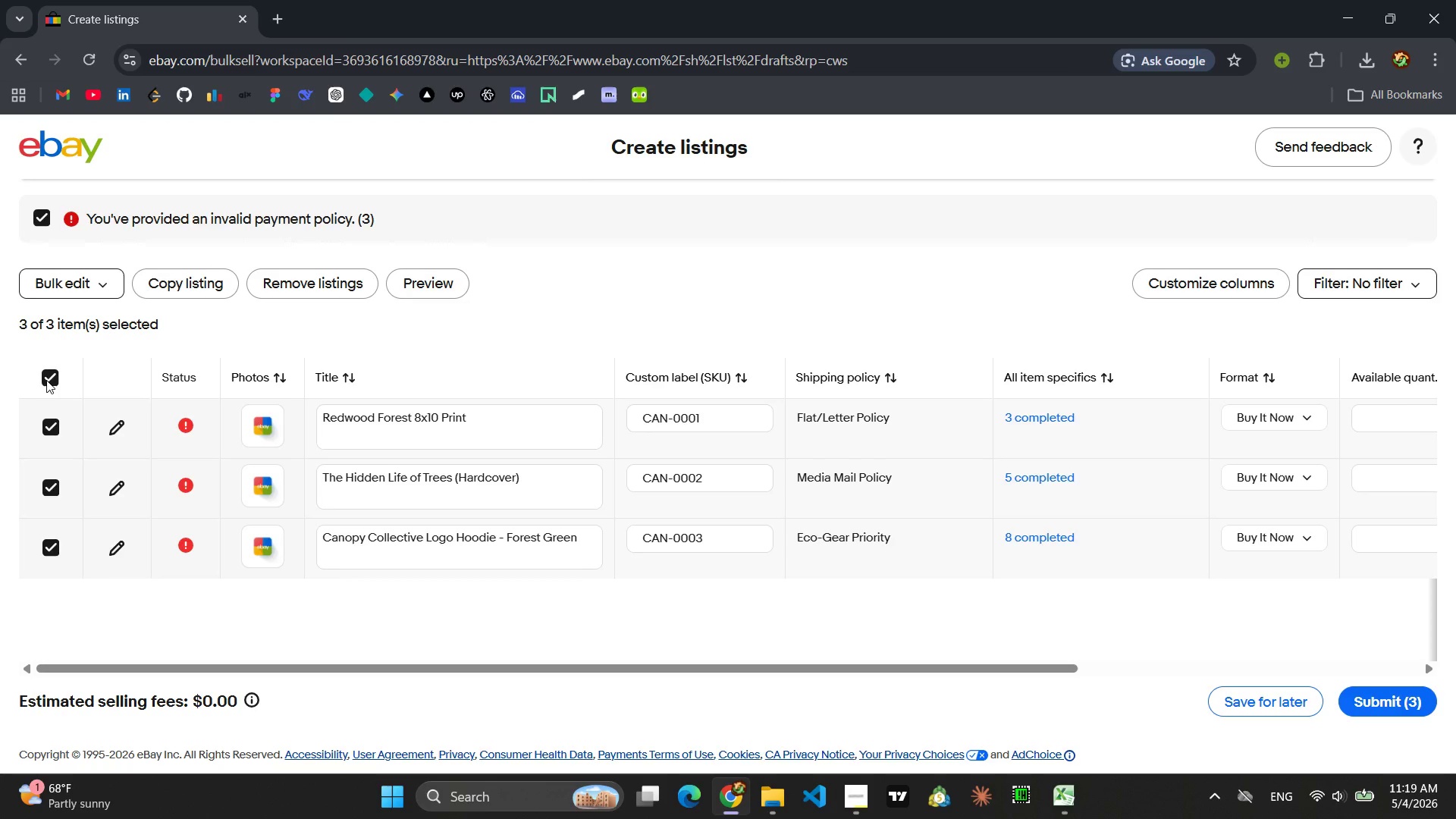 
left_click([46, 380])
 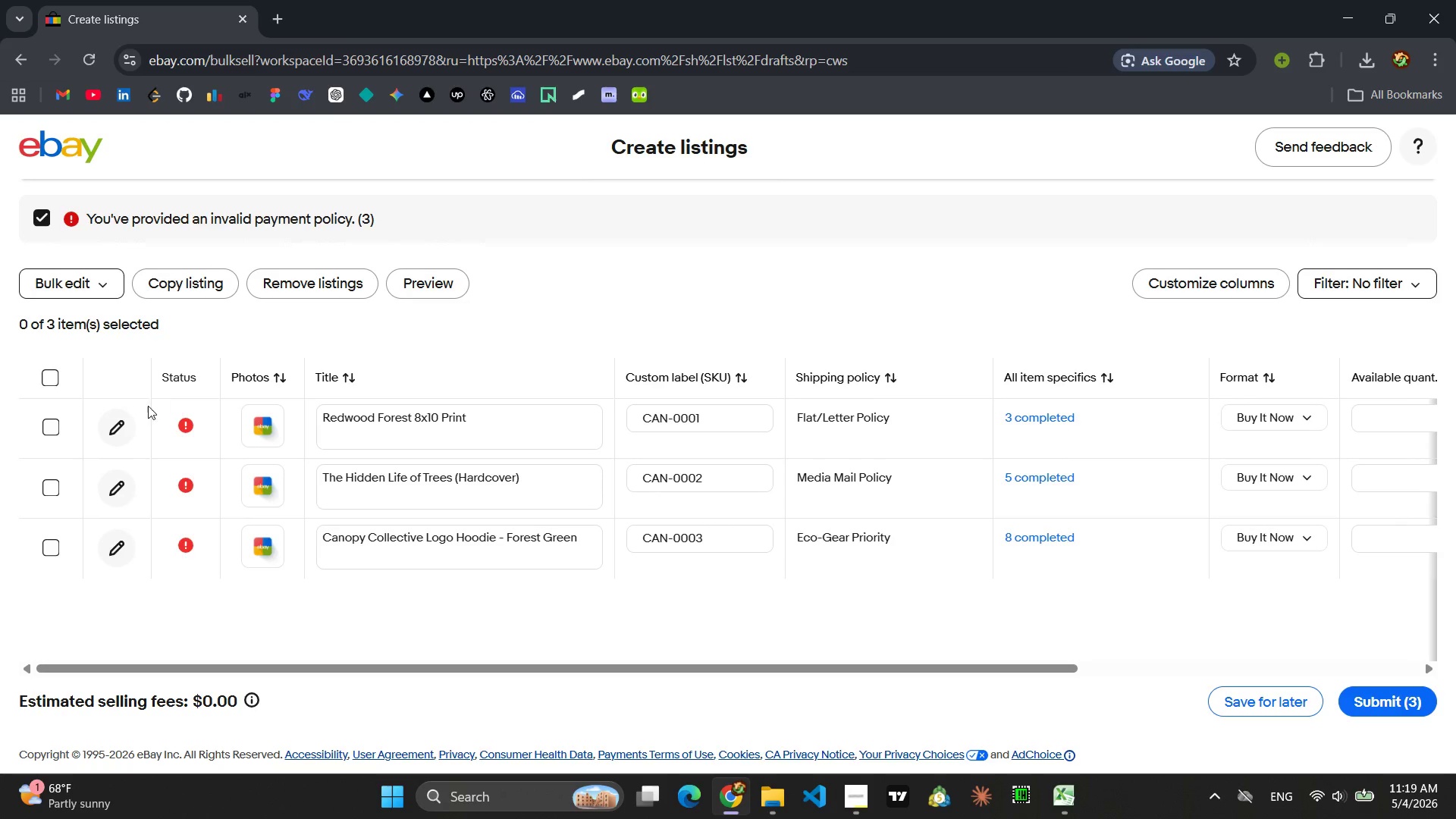 
left_click([122, 423])
 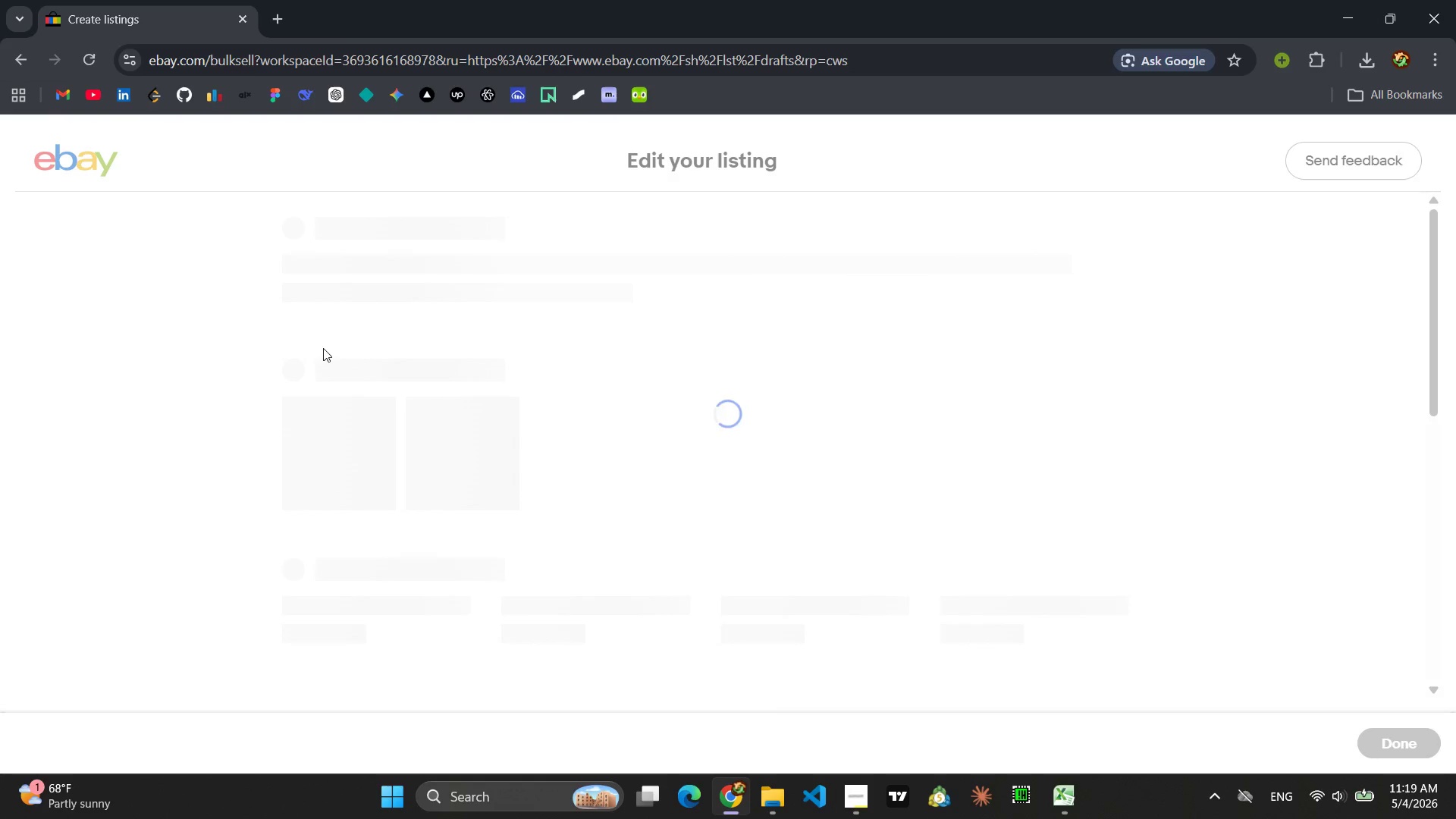 
wait(7.66)
 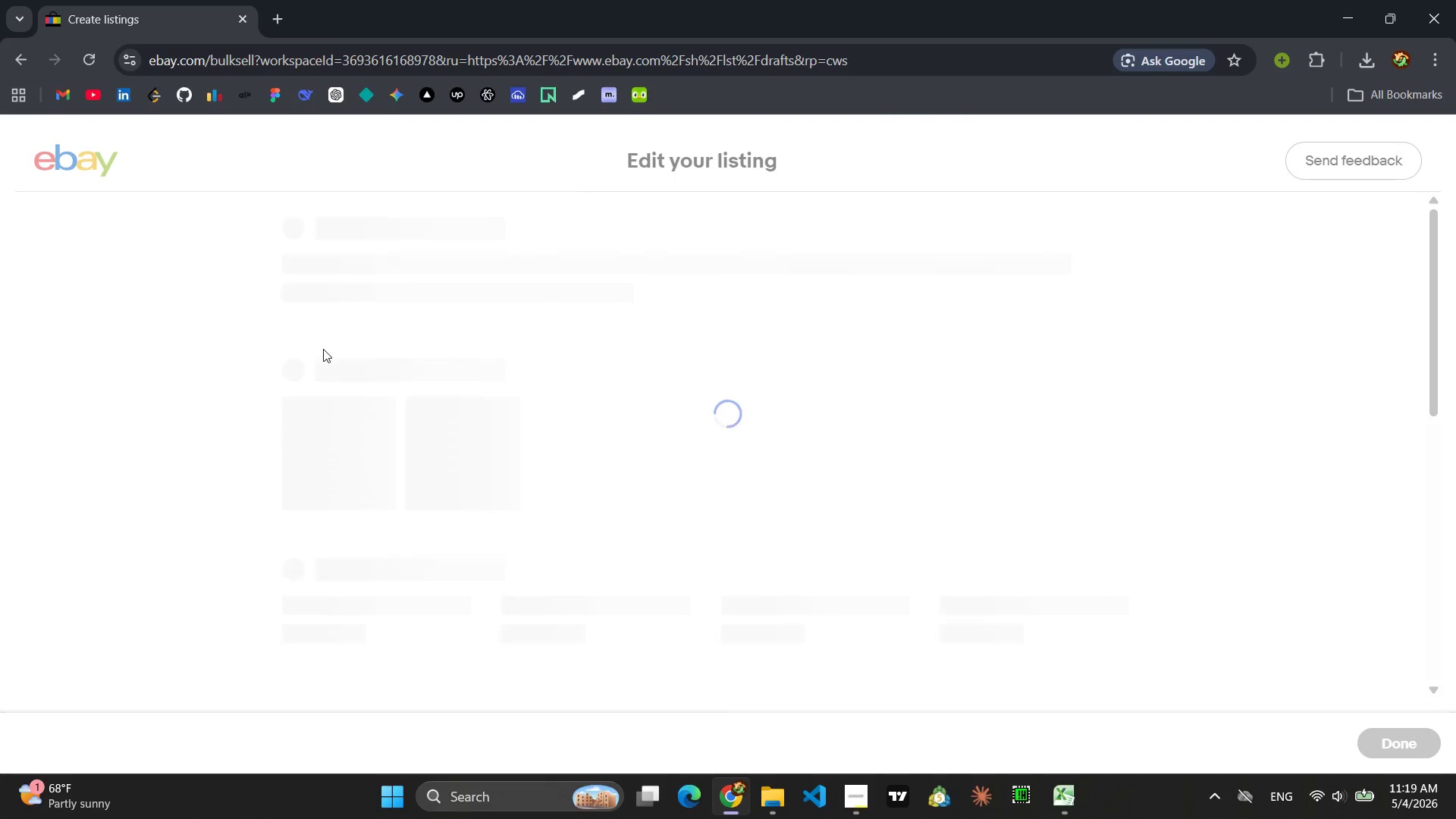 
left_click([366, 257])
 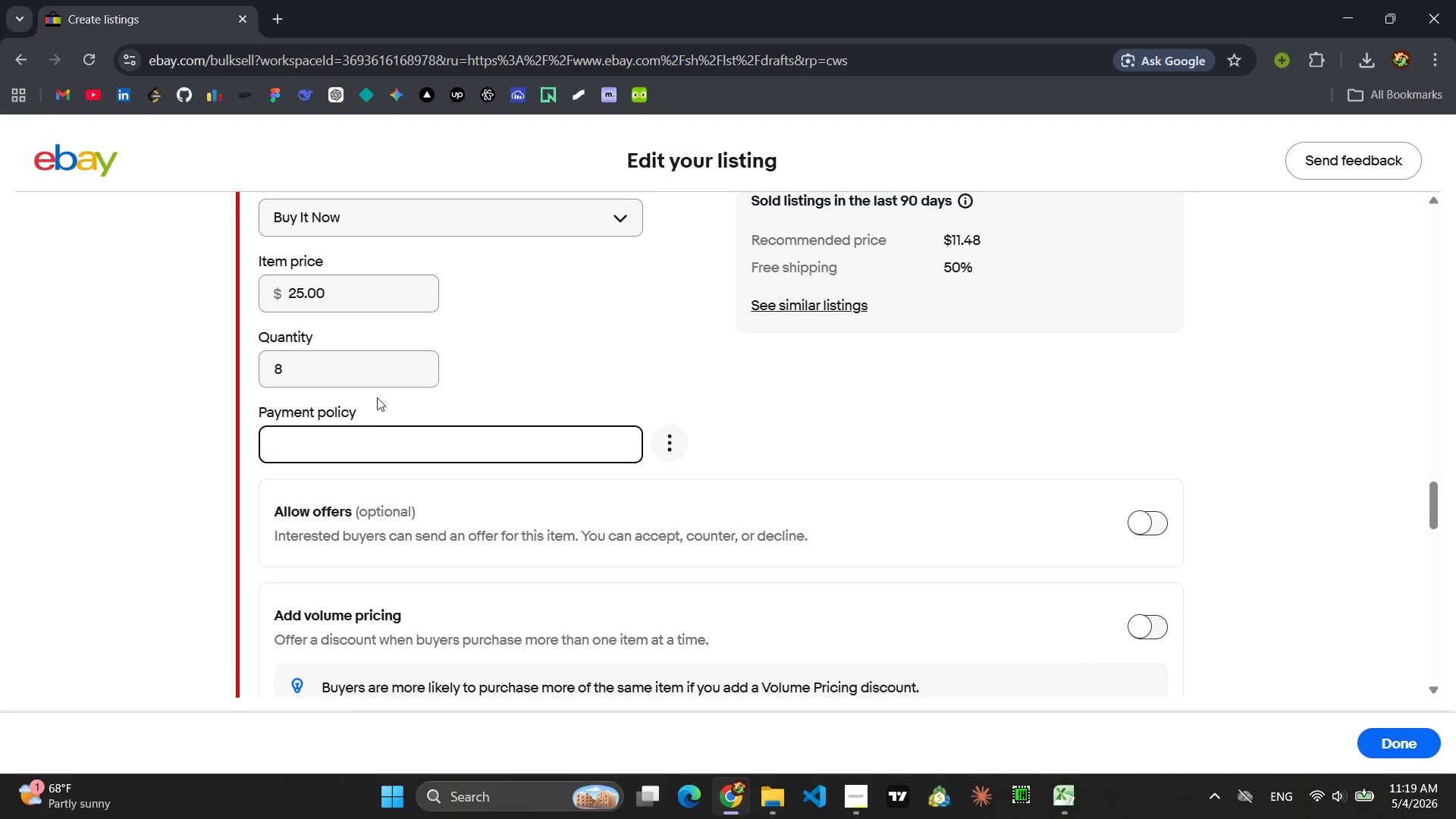 
left_click([364, 443])
 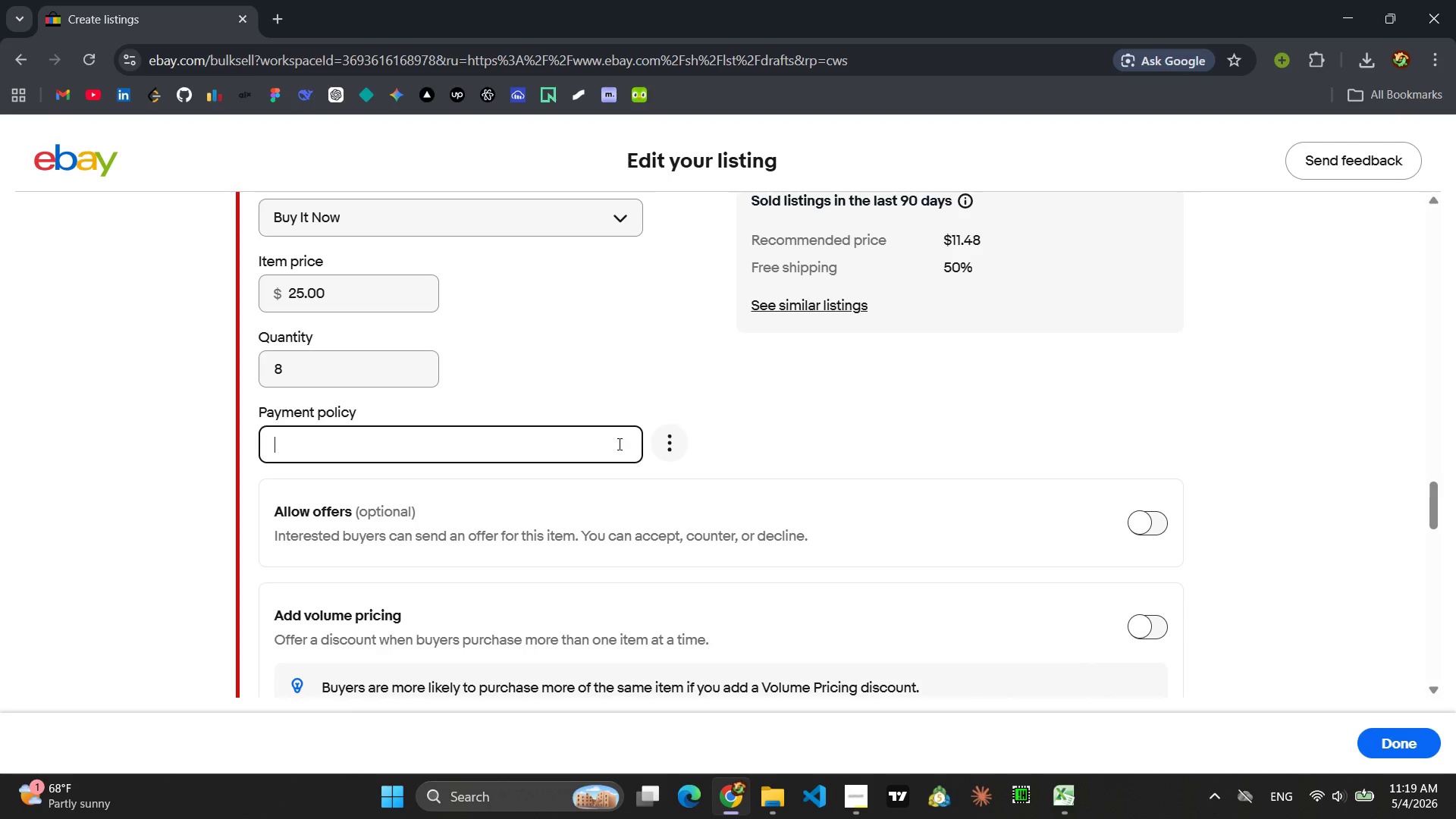 
left_click([655, 444])
 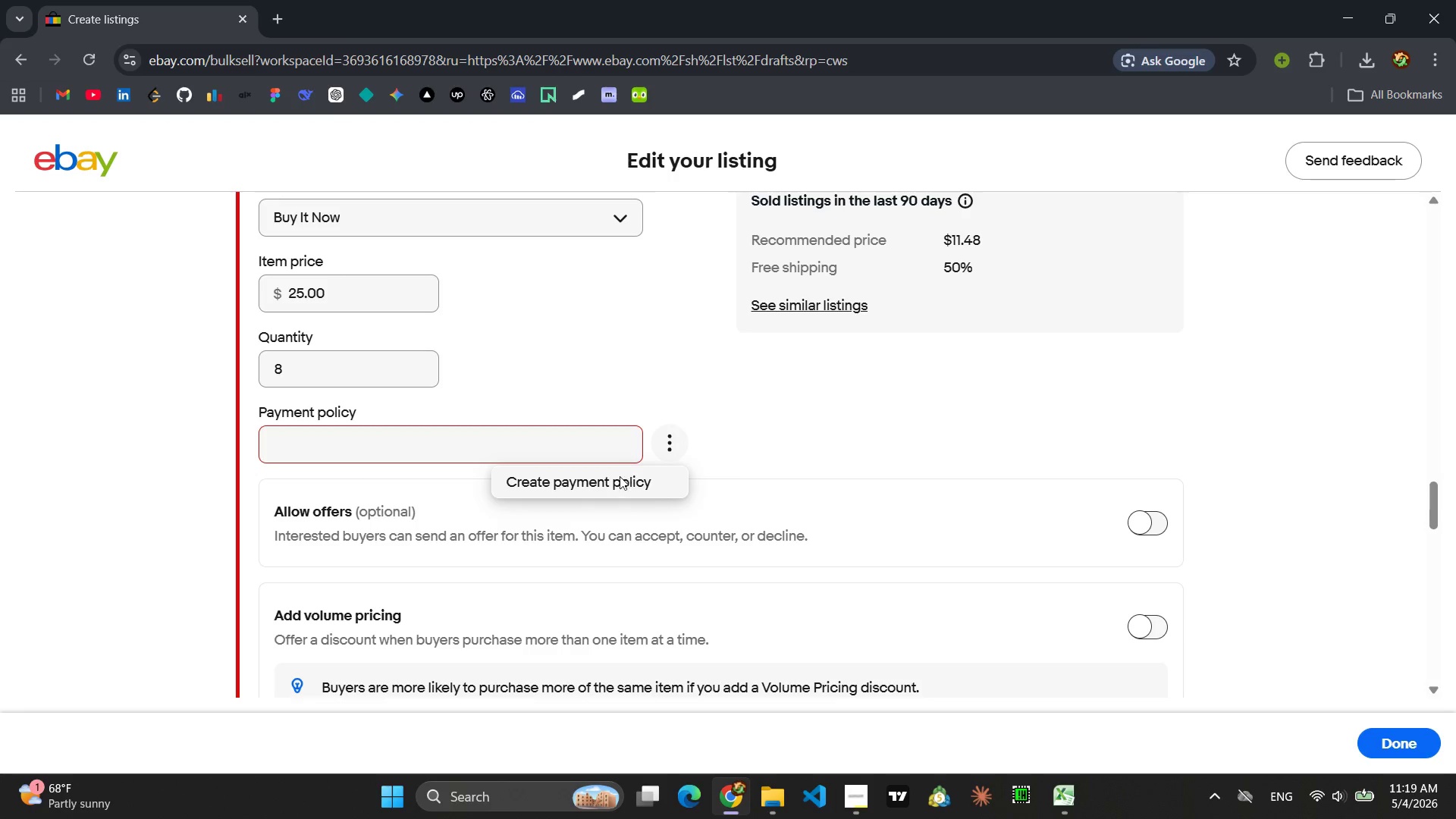 
left_click([613, 483])
 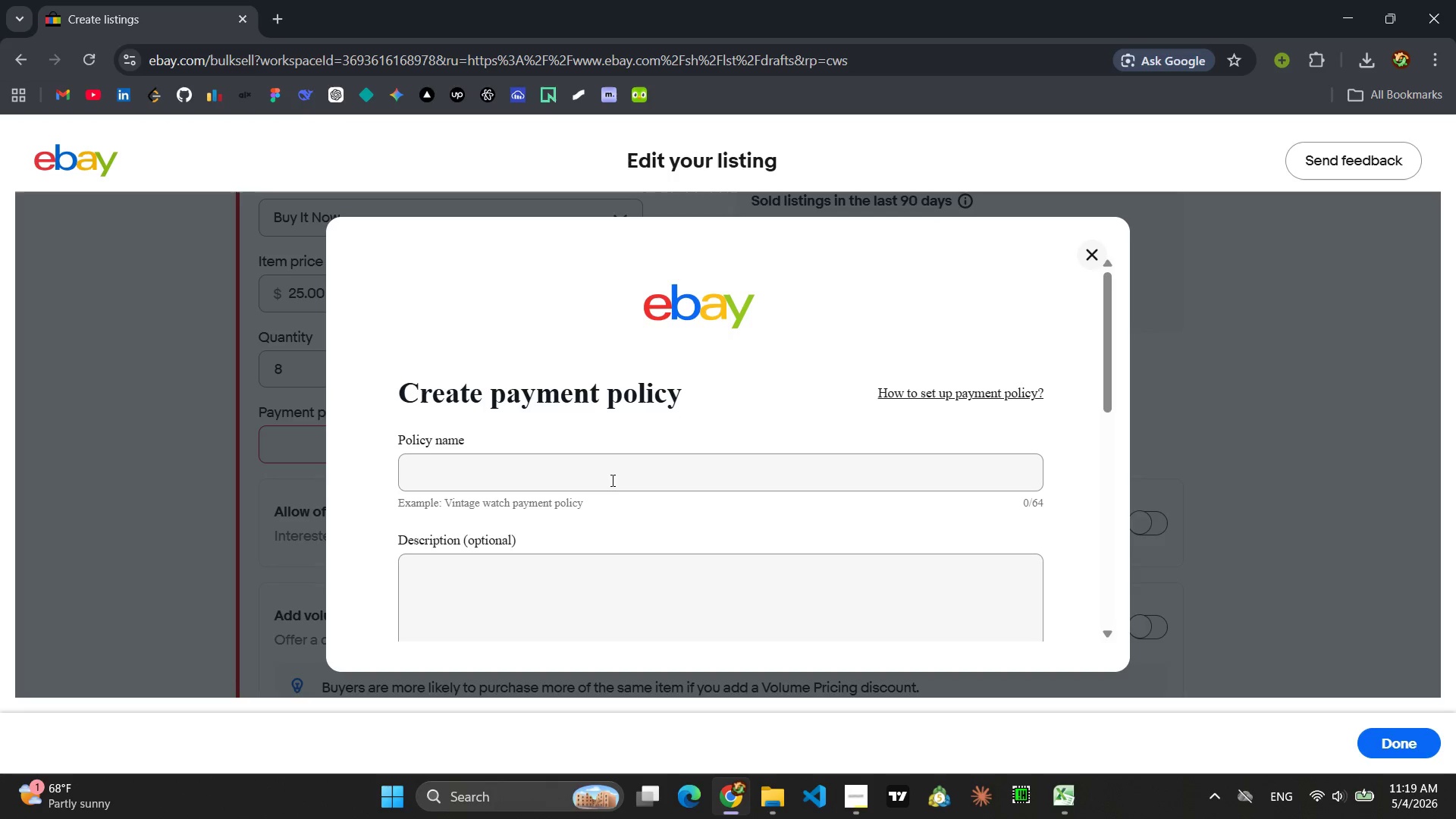 
scroll: coordinate [644, 417], scroll_direction: down, amount: 4.0
 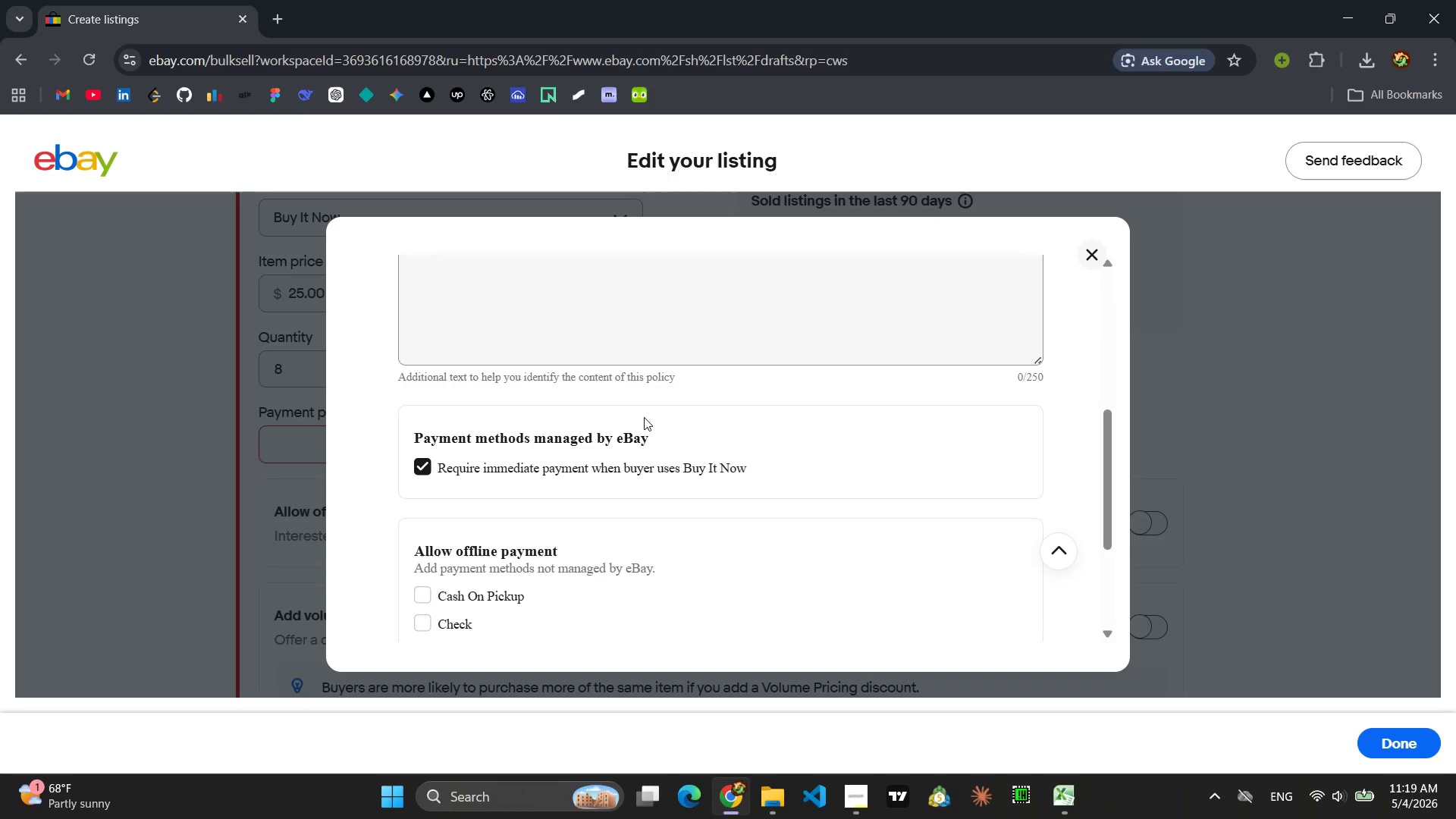 
scroll: coordinate [644, 417], scroll_direction: up, amount: 3.0
 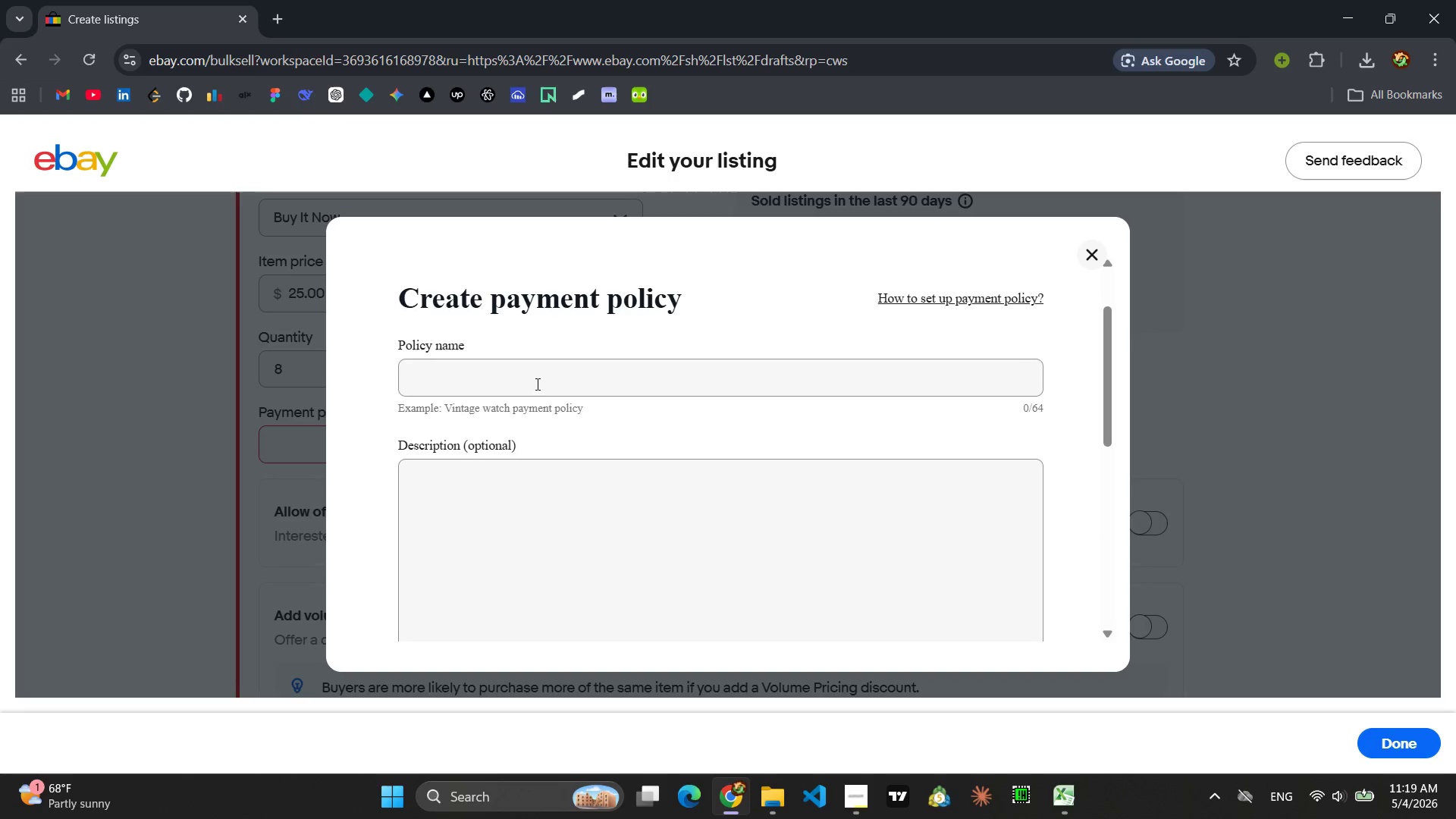 
left_click([536, 384])
 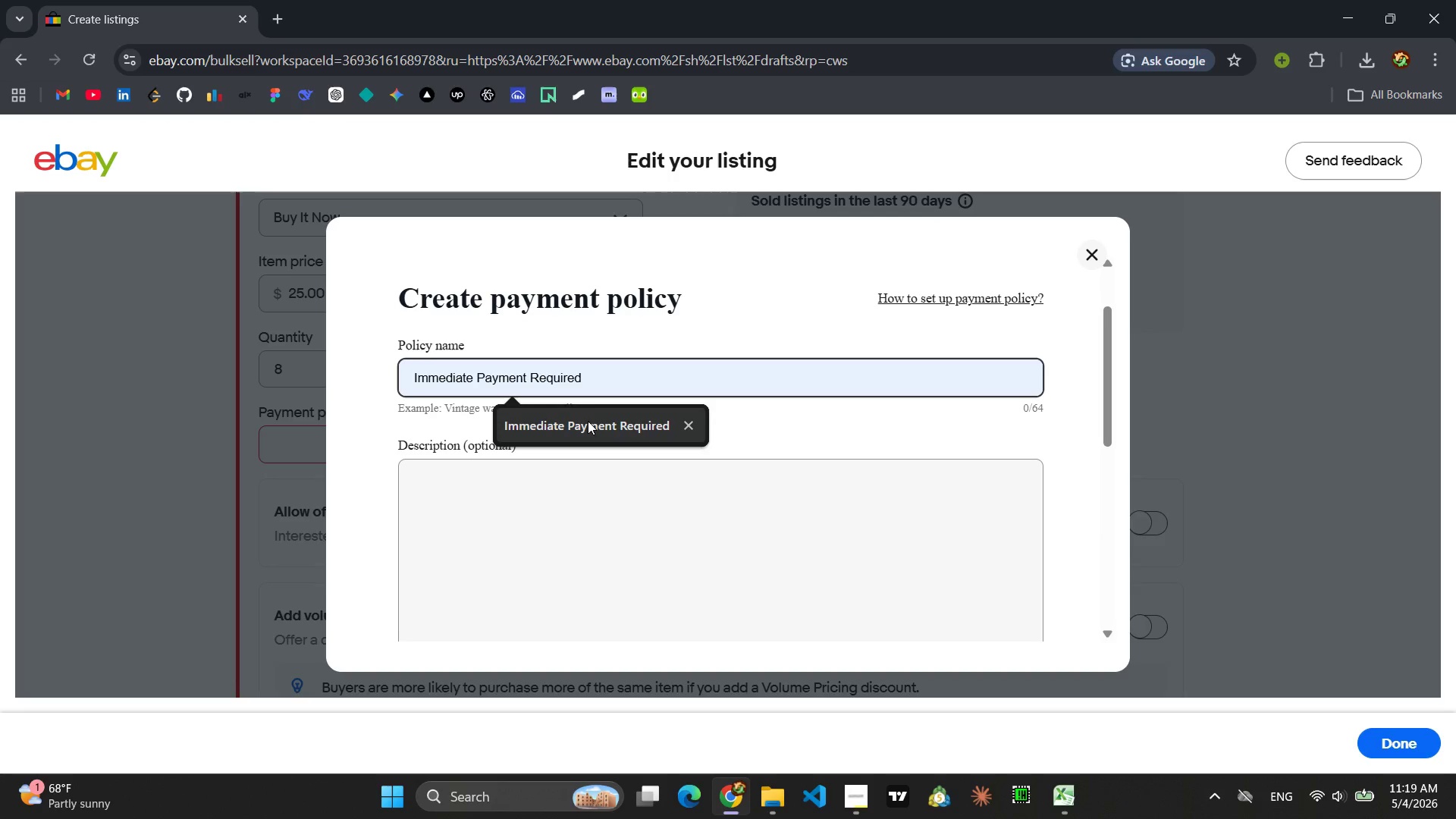 
left_click([588, 421])
 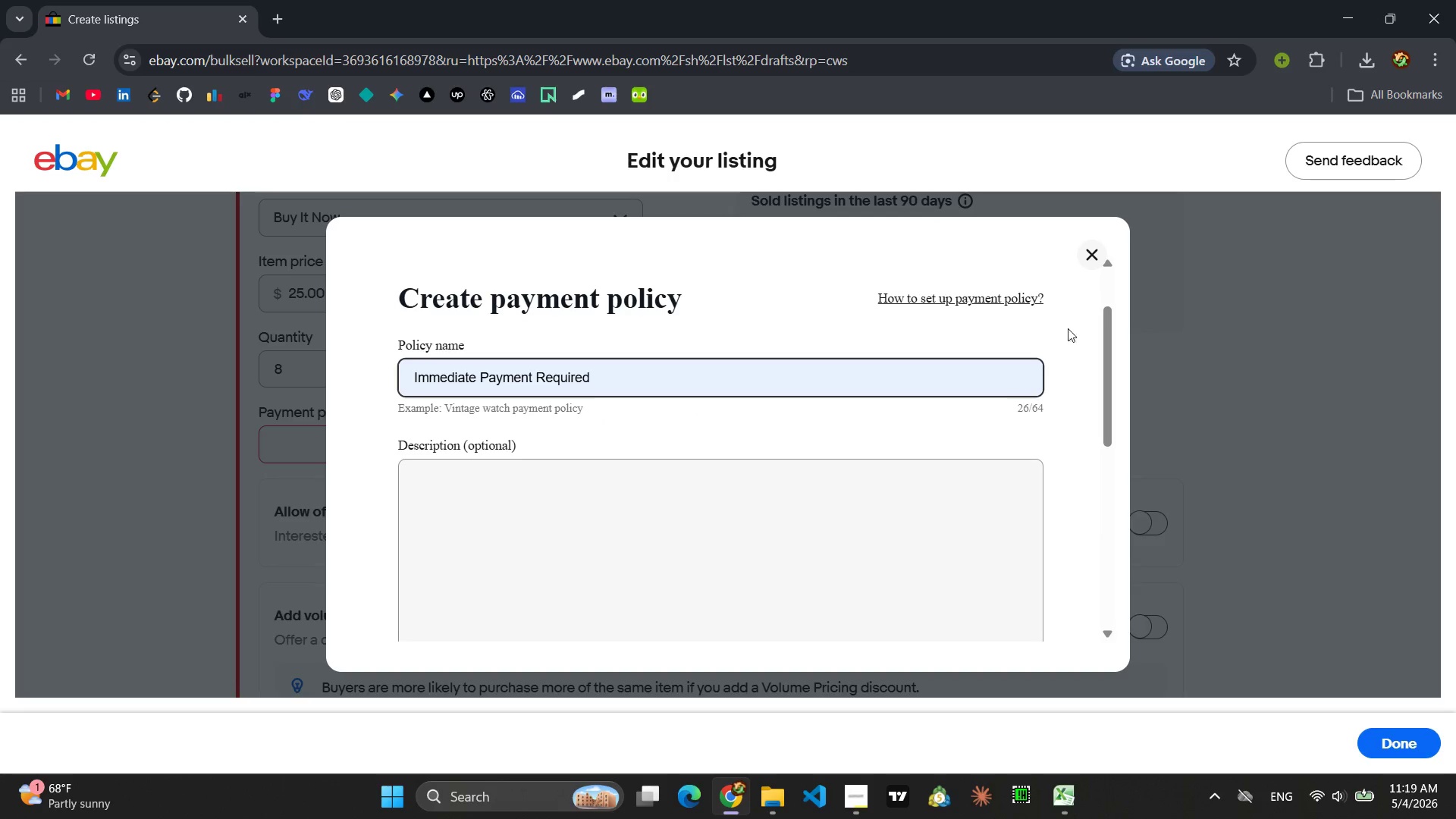 
scroll: coordinate [725, 504], scroll_direction: down, amount: 6.0
 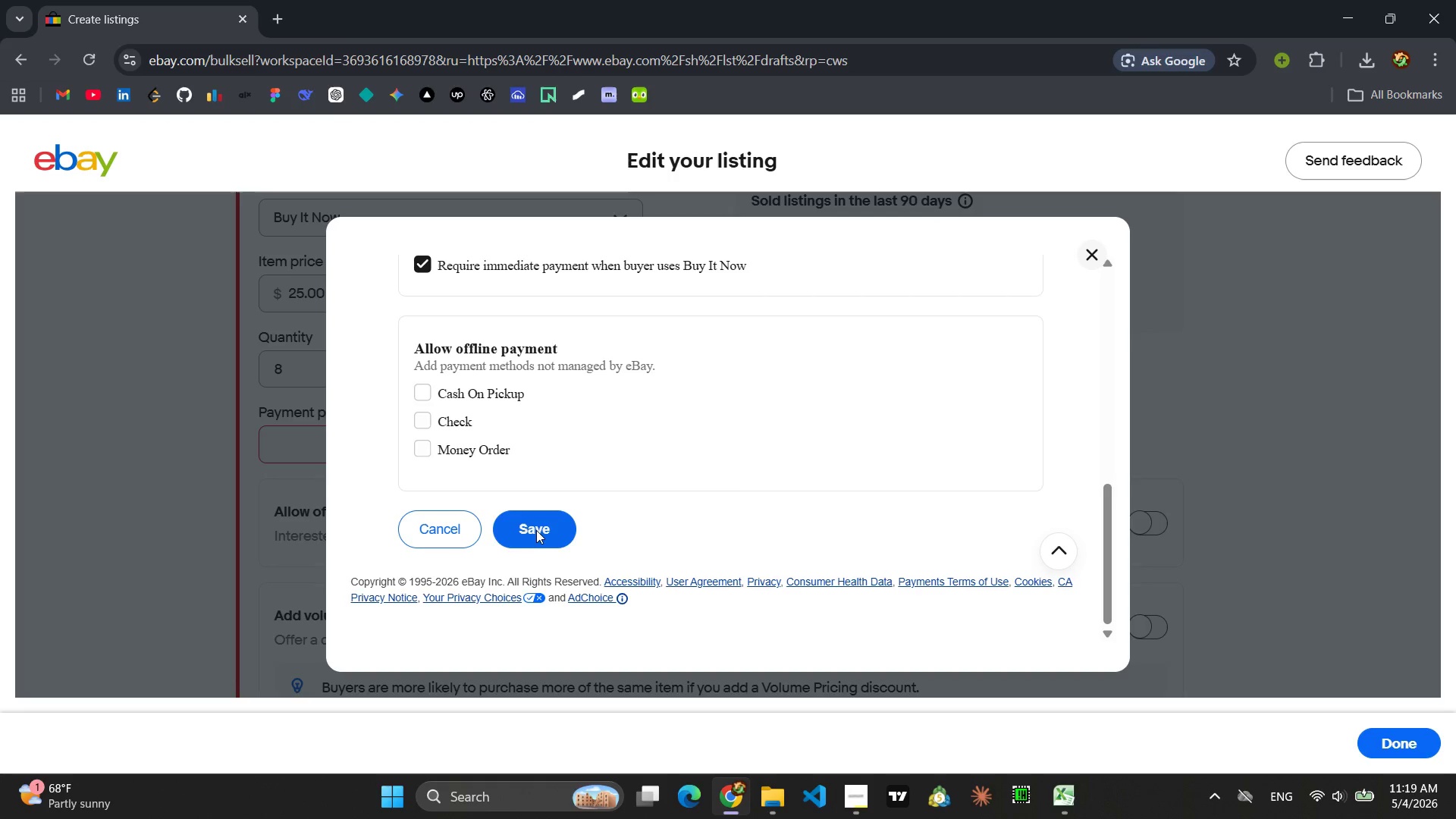 
left_click([536, 529])
 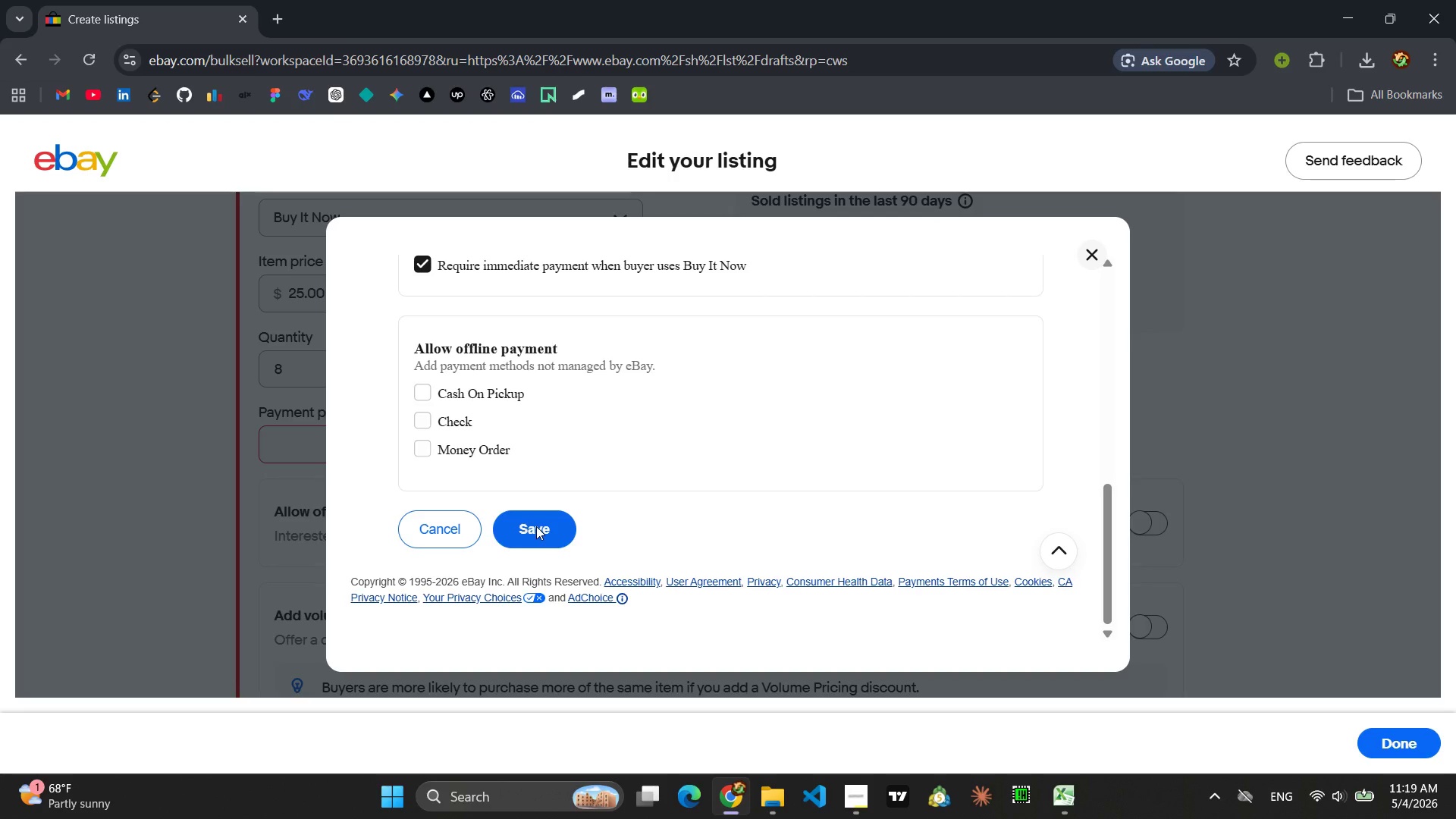 
left_click([536, 526])
 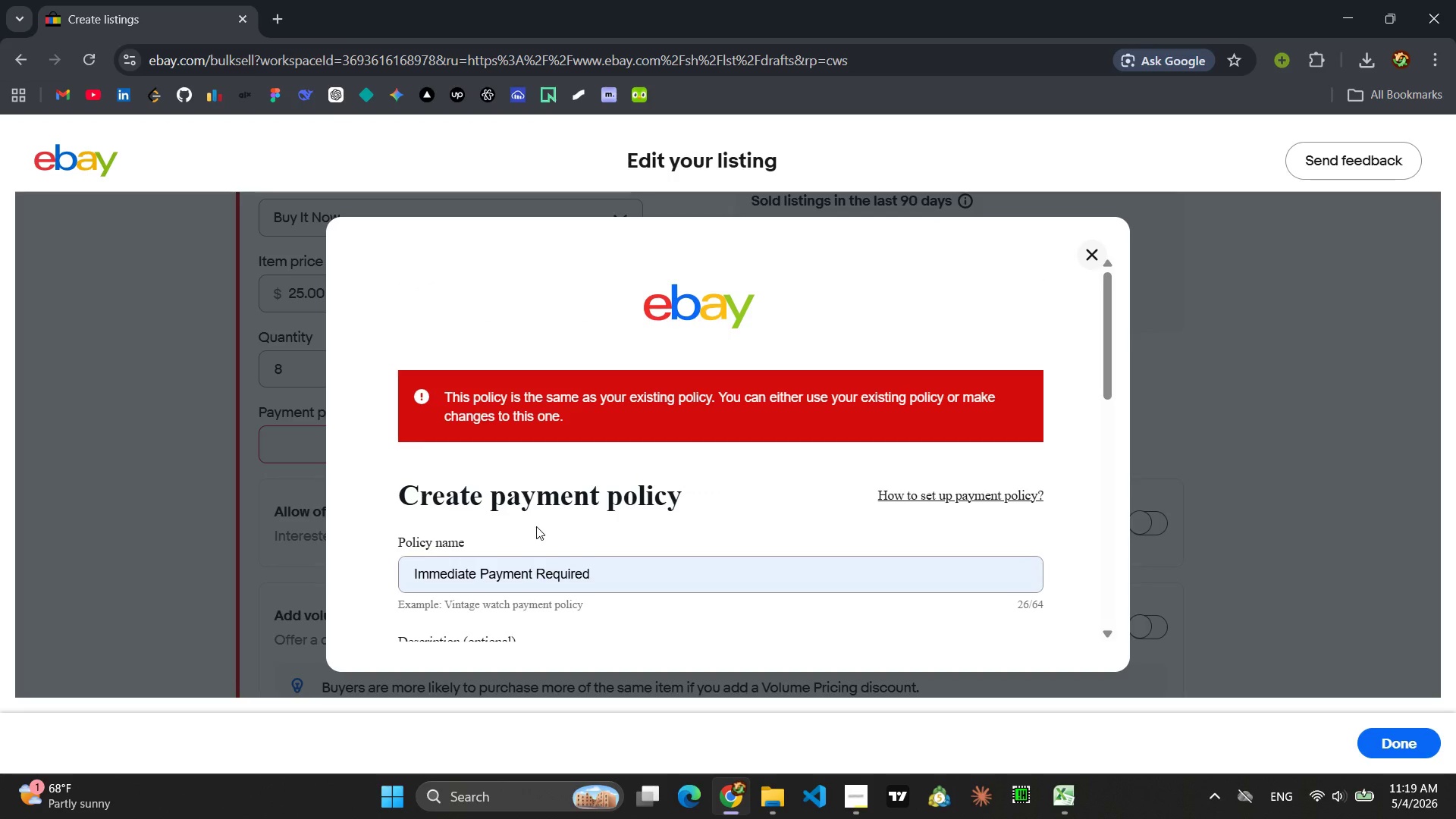 
wait(10.06)
 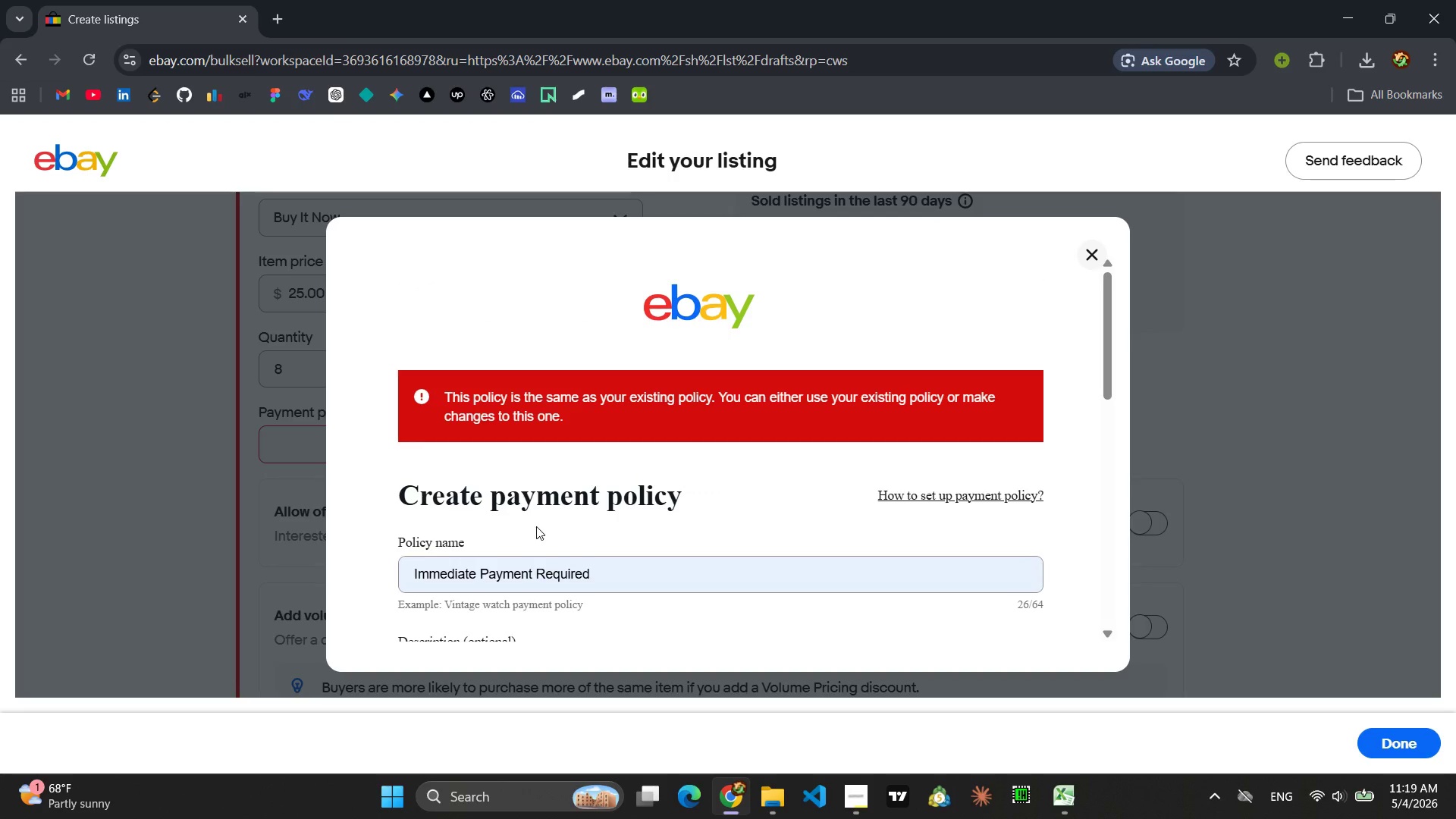 
scroll: coordinate [560, 506], scroll_direction: down, amount: 5.0
 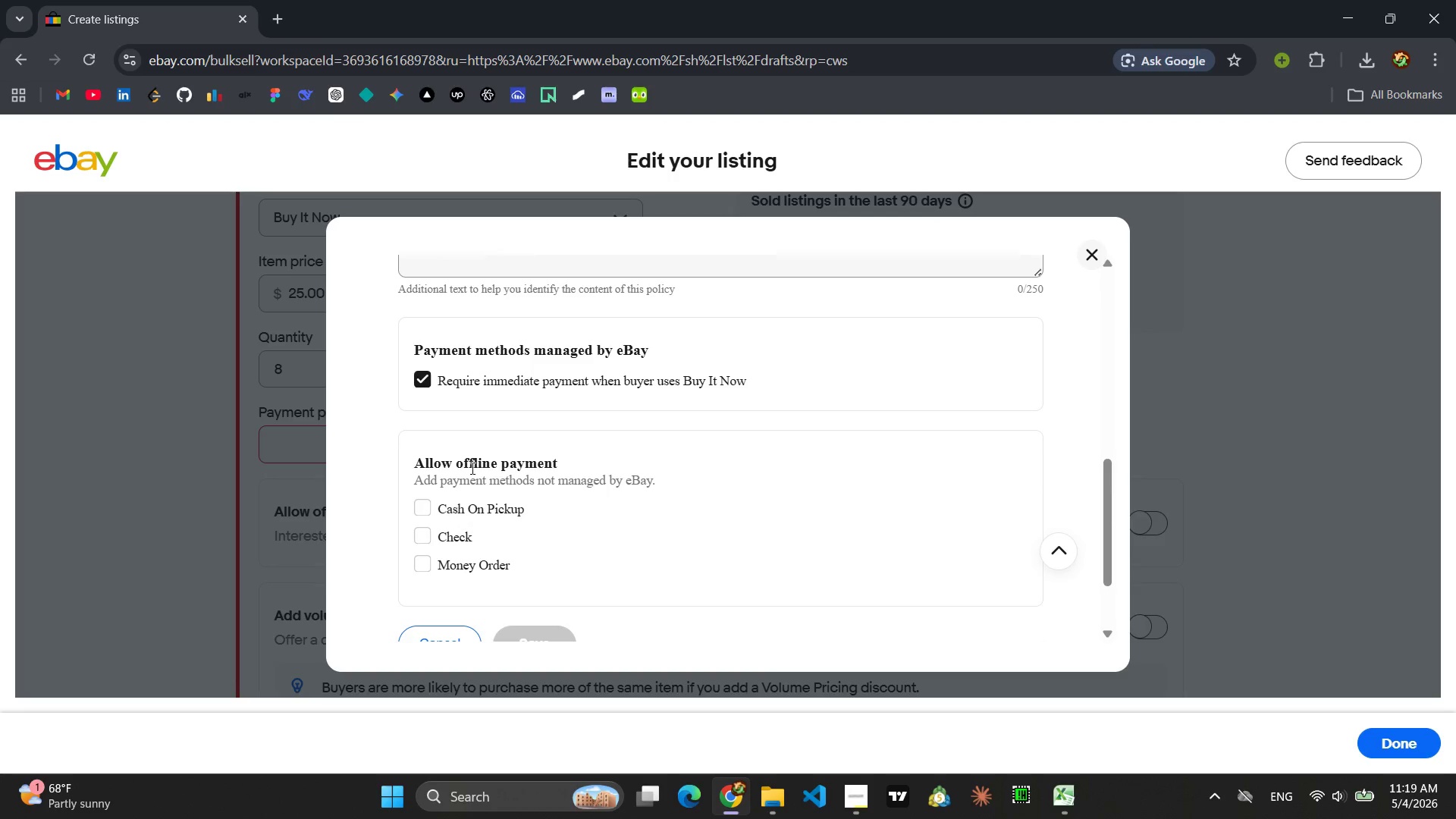 
left_click([431, 378])
 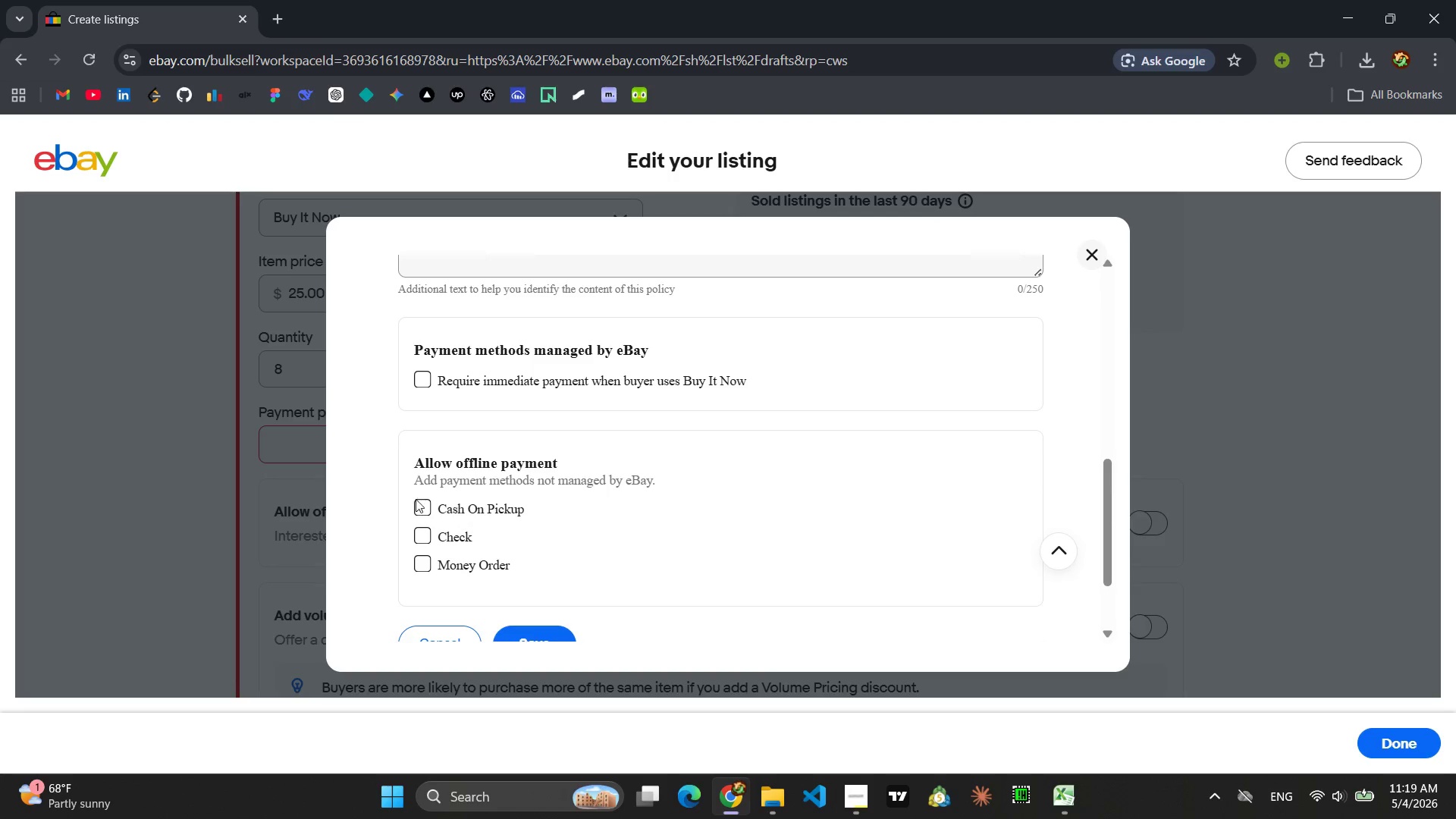 
left_click([415, 507])
 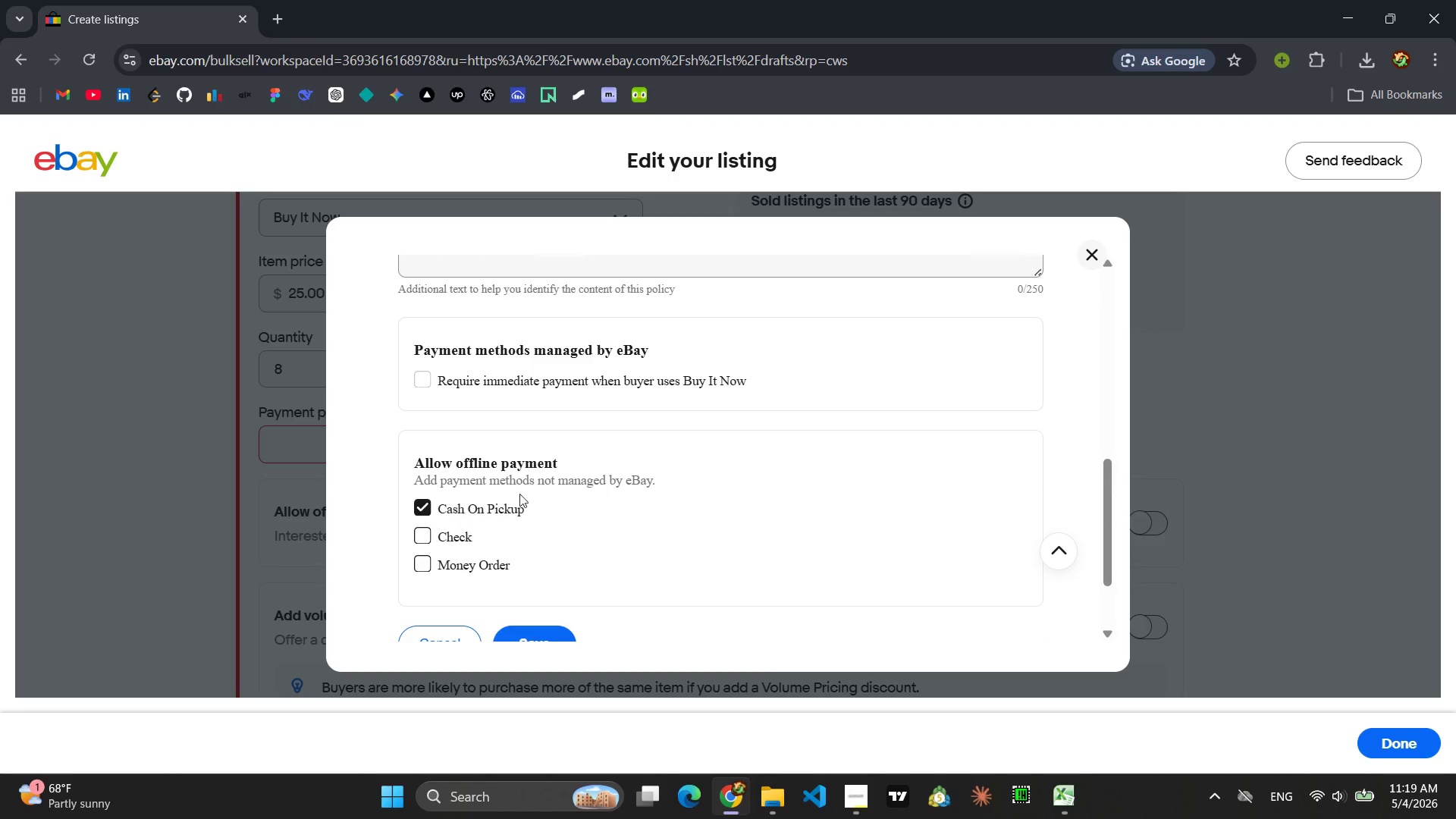 
scroll: coordinate [563, 482], scroll_direction: down, amount: 2.0
 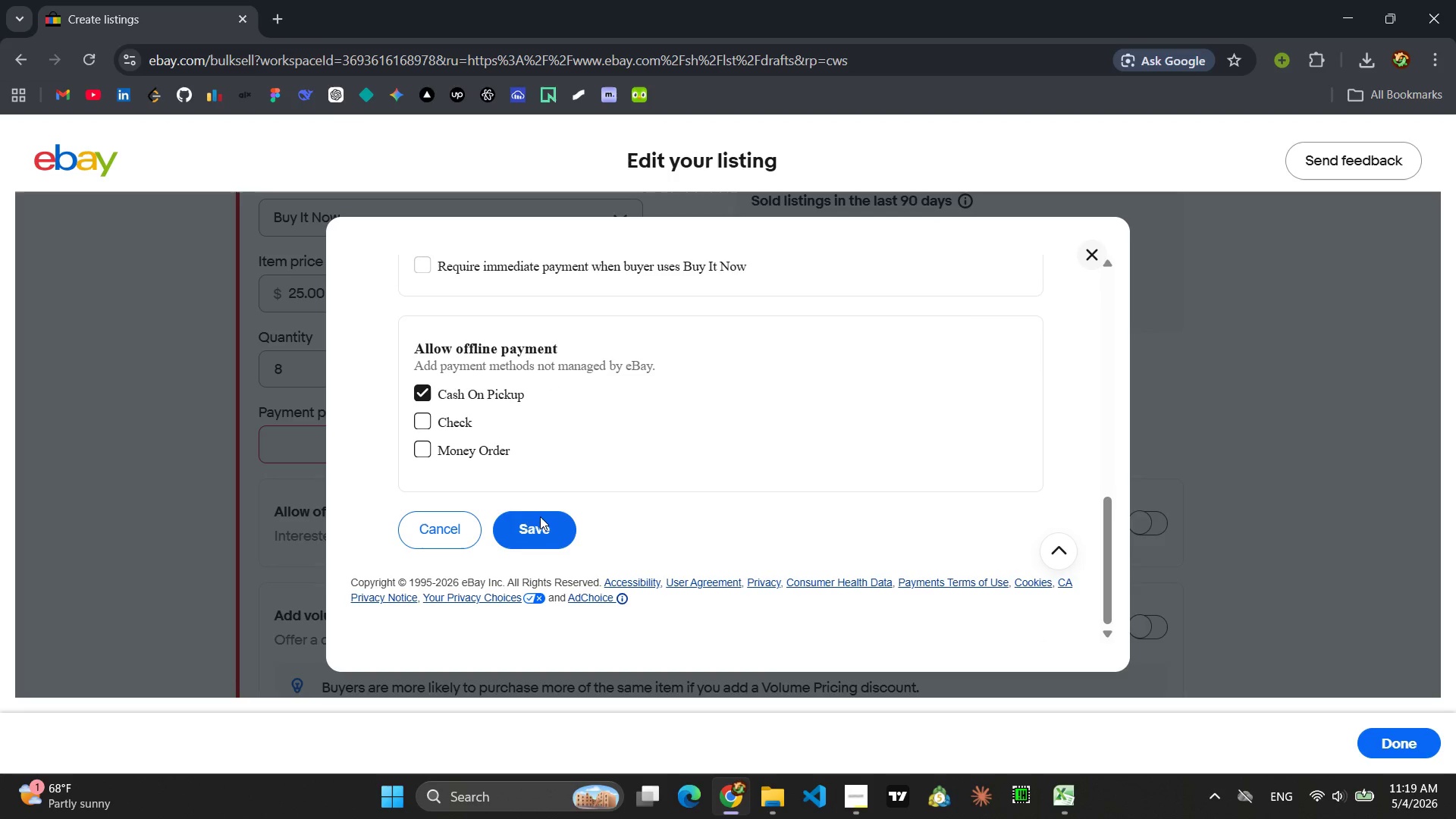 
left_click([538, 521])
 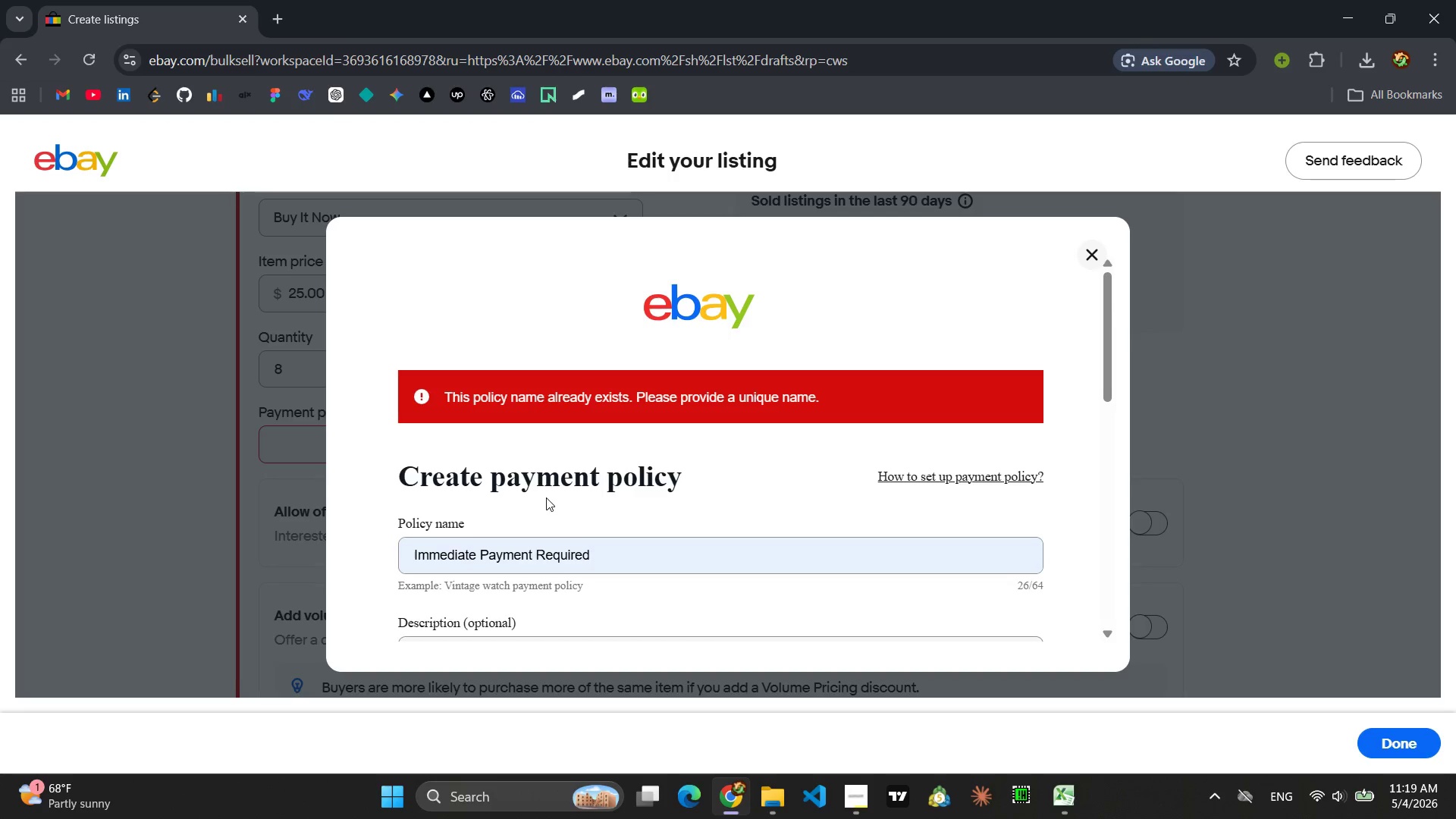 
left_click([610, 548])
 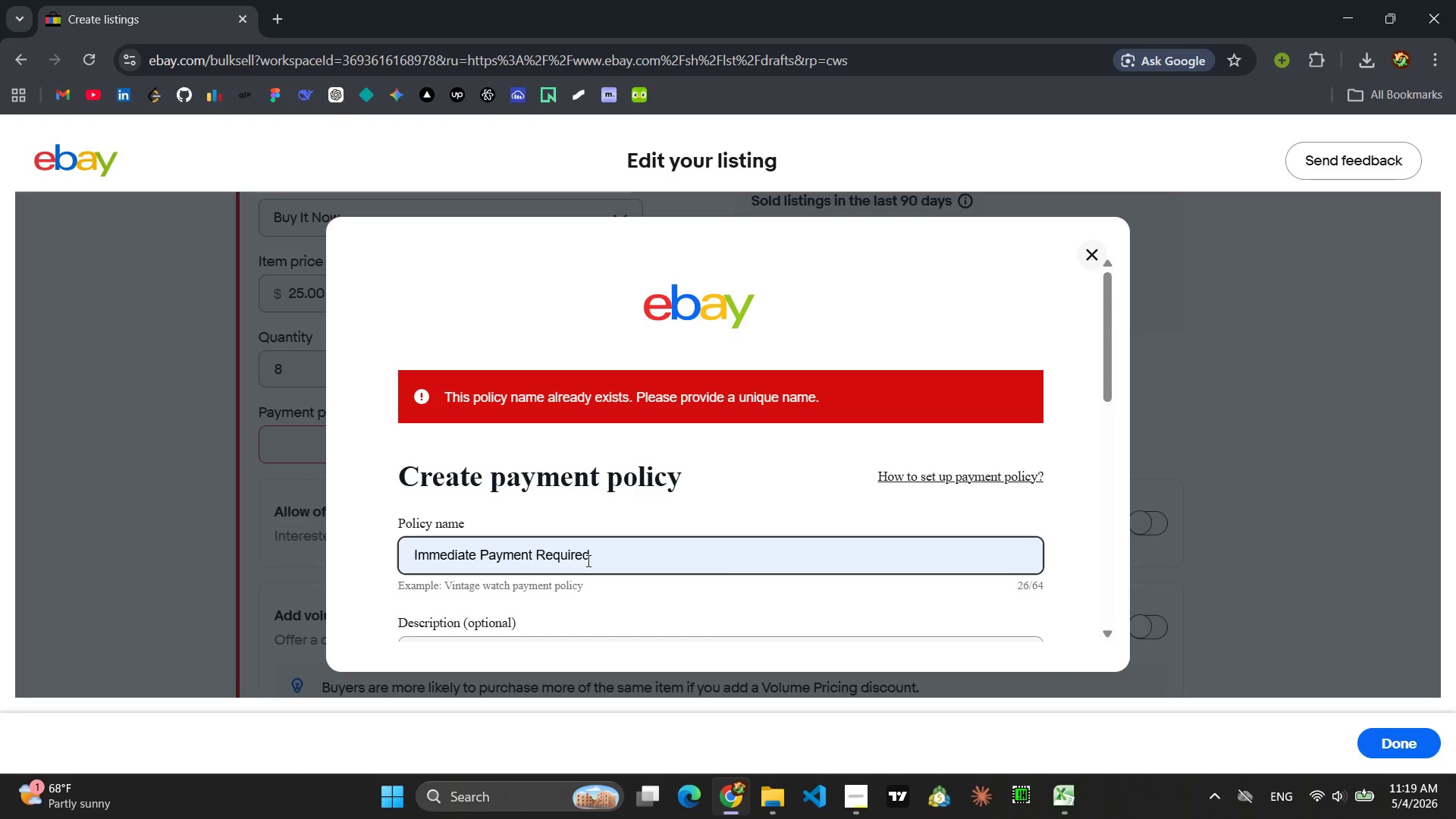 
left_click_drag(start_coordinate=[585, 560], to_coordinate=[533, 560])
 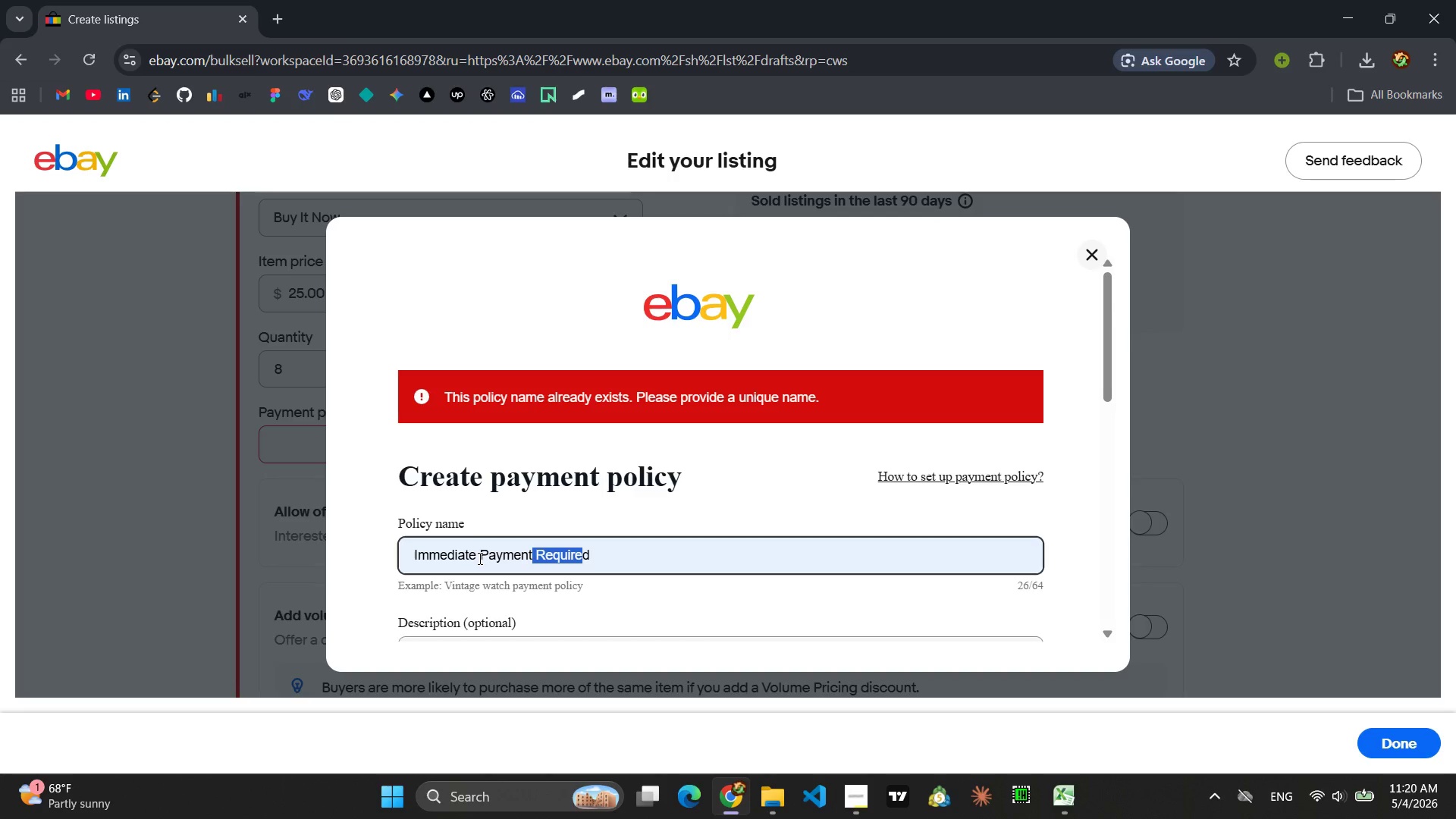 
left_click_drag(start_coordinate=[479, 557], to_coordinate=[387, 557])
 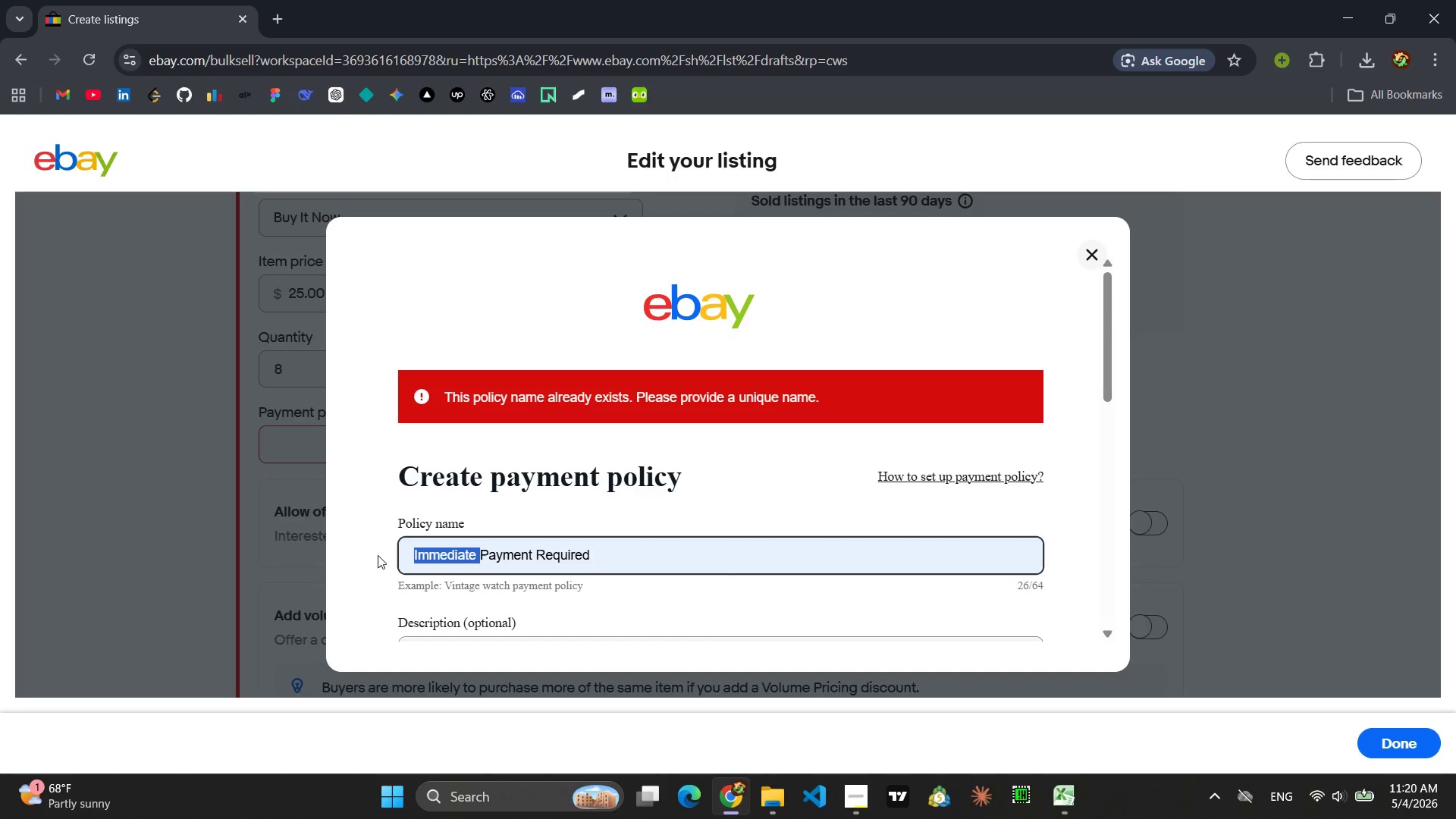 
key(Backspace)
type(Pickup )
 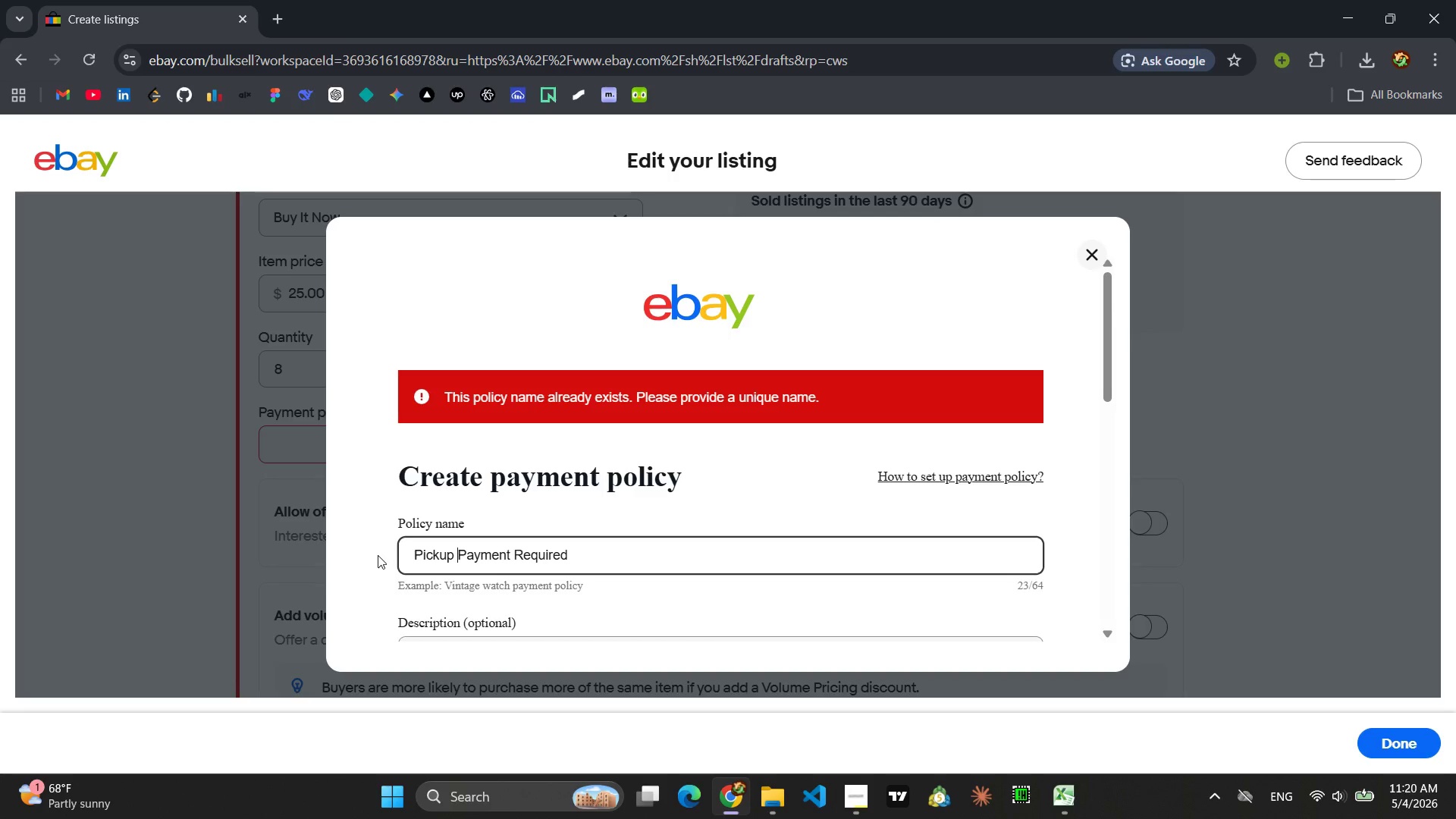 
scroll: coordinate [564, 526], scroll_direction: down, amount: 6.0
 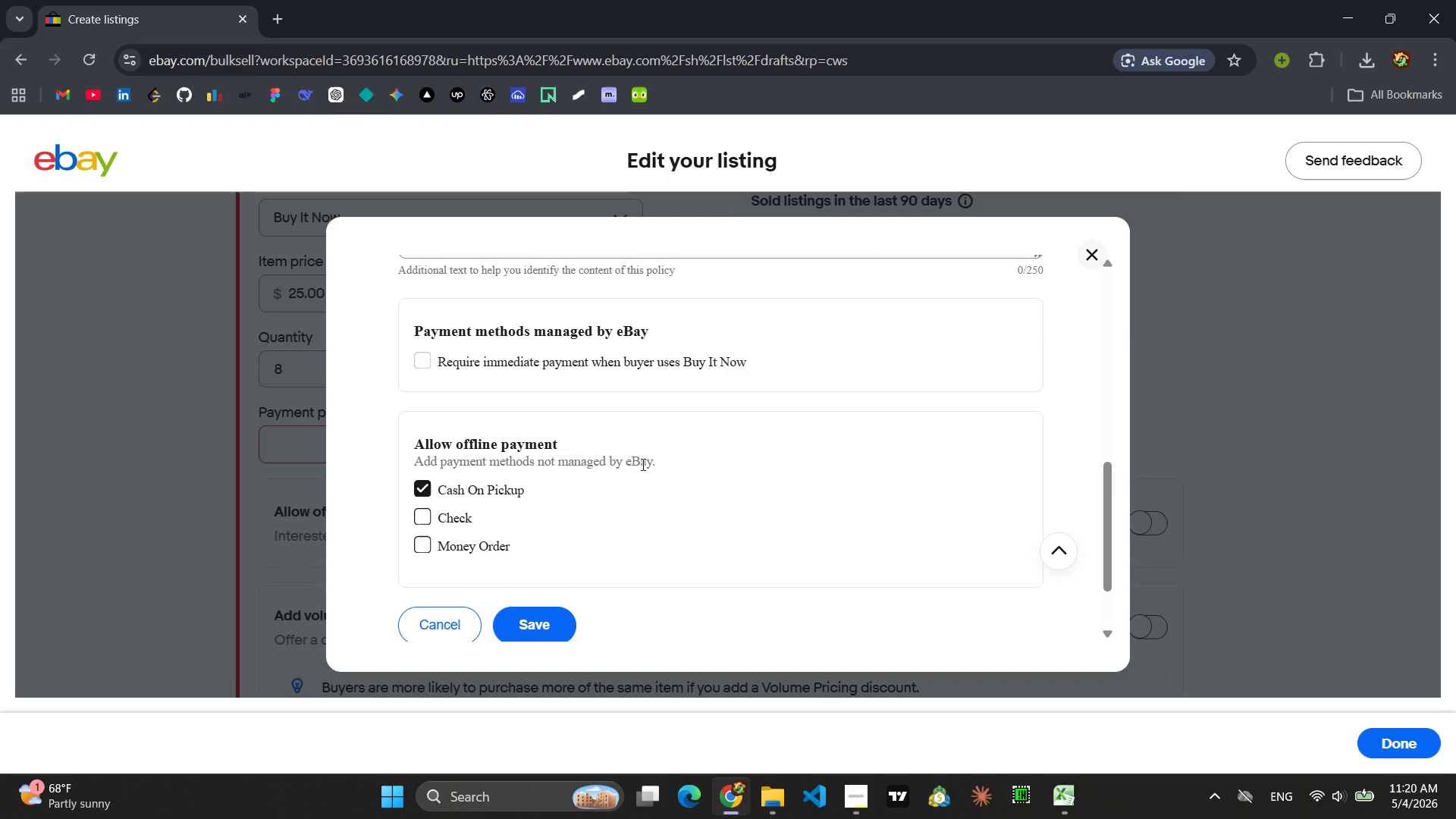 
scroll: coordinate [869, 437], scroll_direction: up, amount: 4.0
 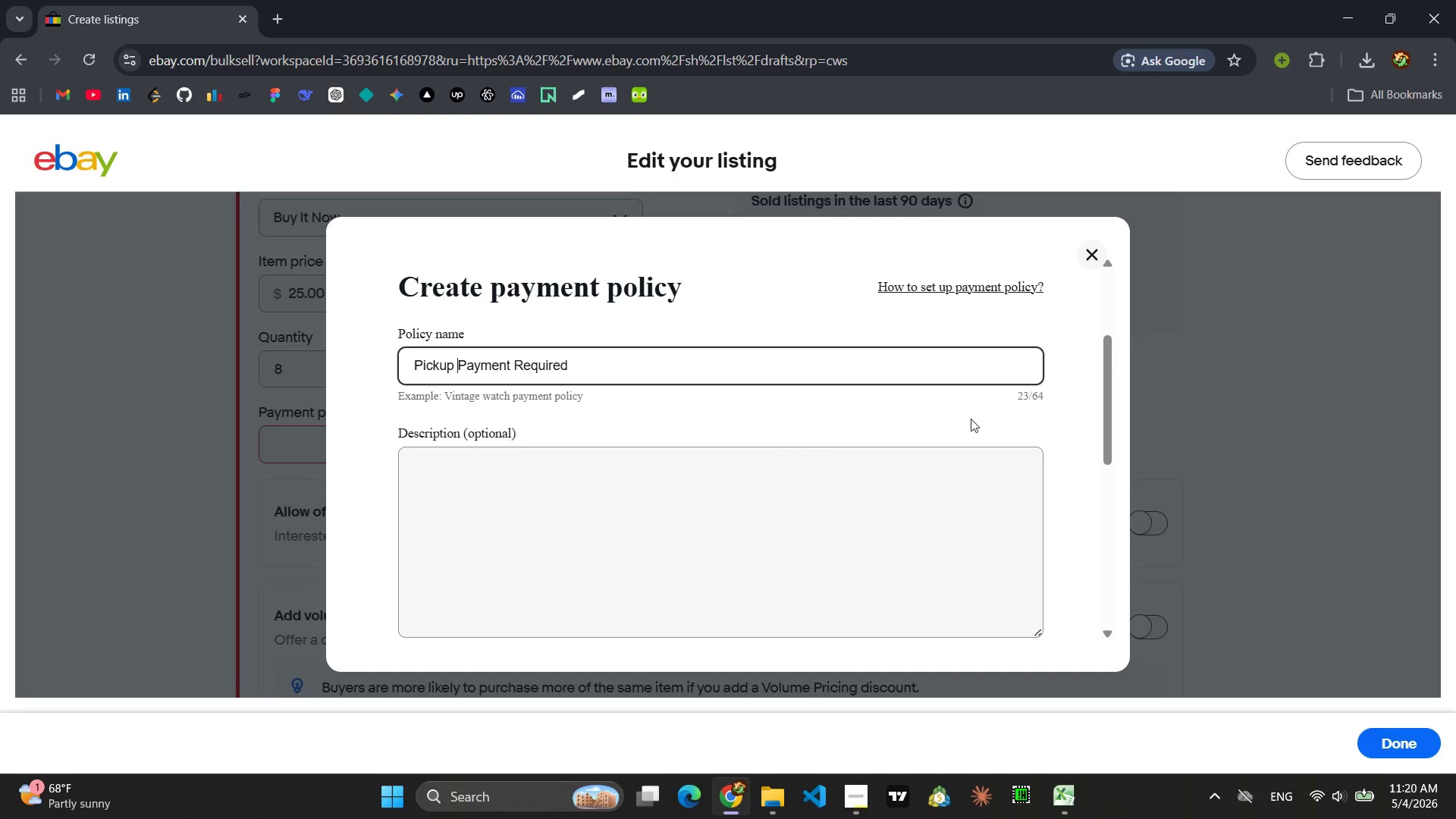 
scroll: coordinate [903, 458], scroll_direction: down, amount: 4.0
 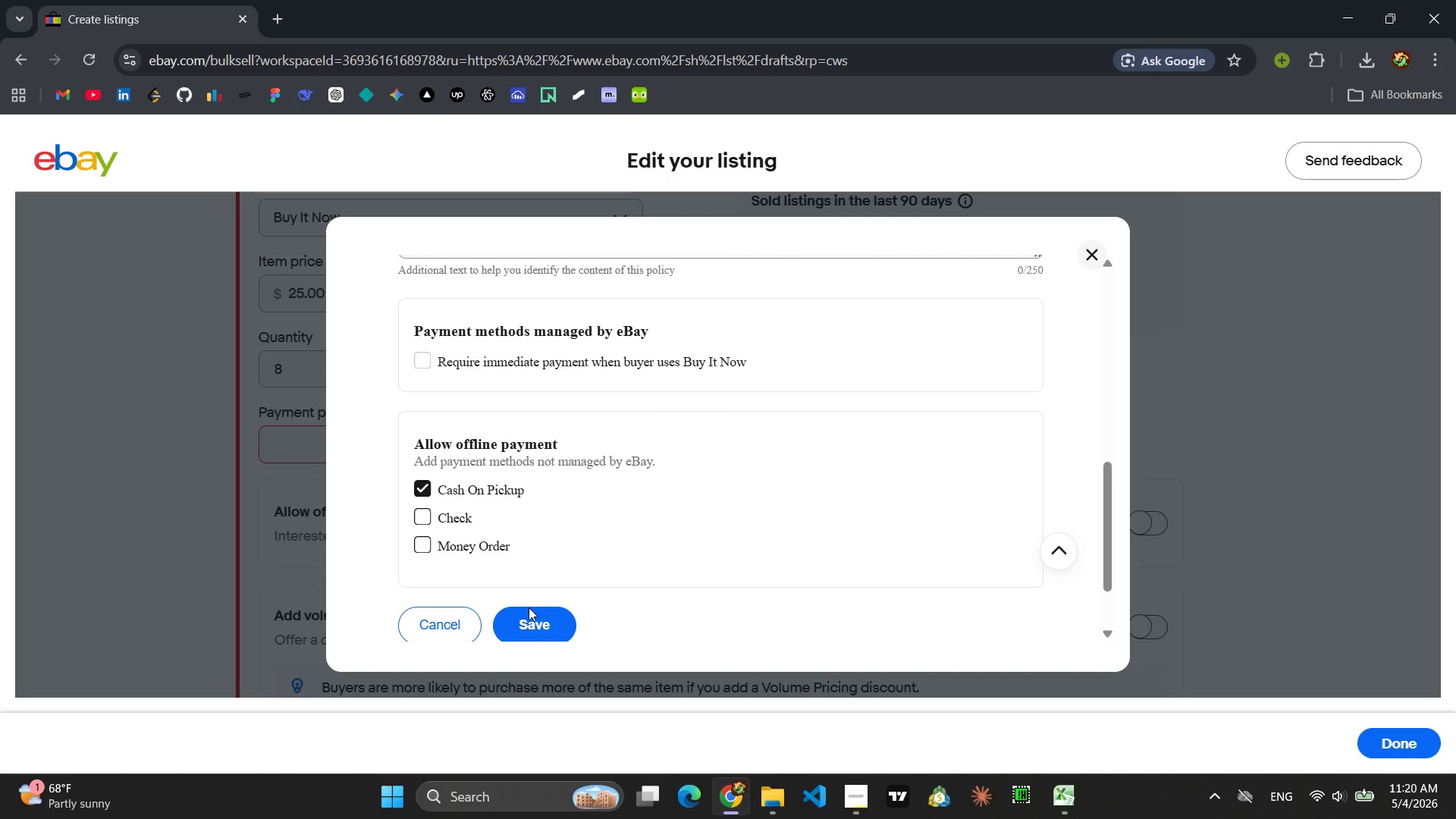 
left_click([519, 622])
 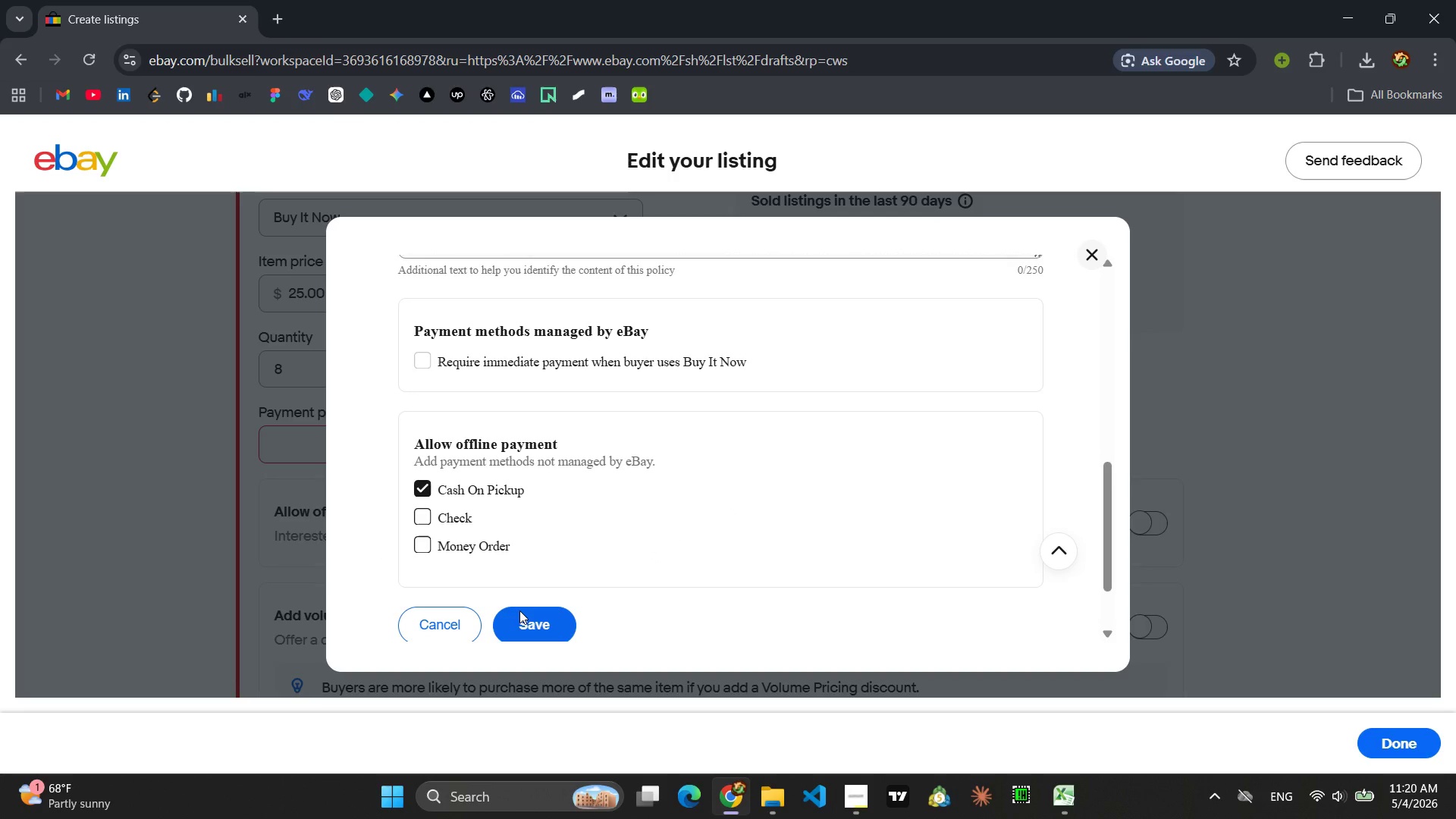 
scroll: coordinate [670, 532], scroll_direction: up, amount: 5.0
 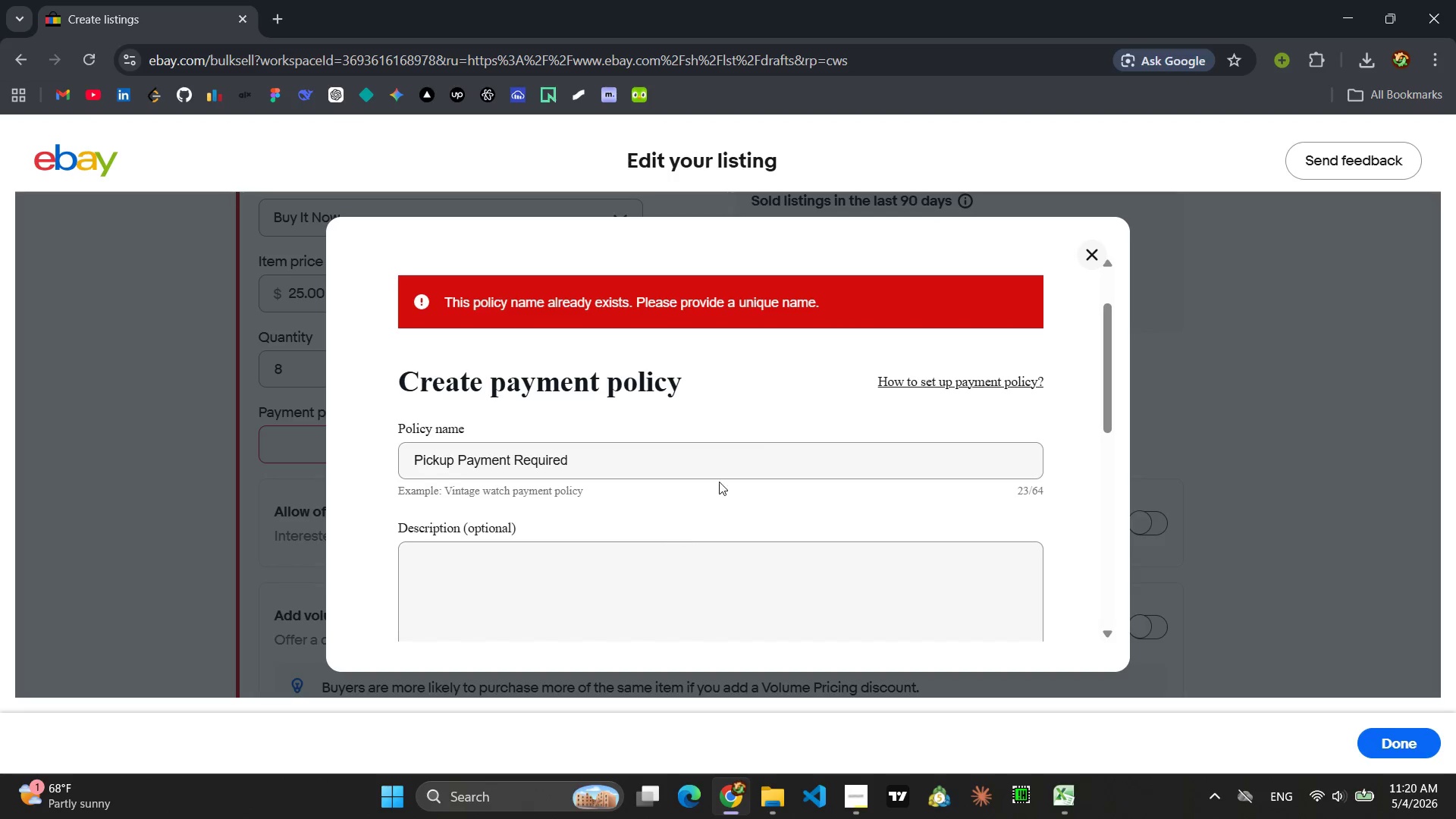 
left_click([1099, 262])
 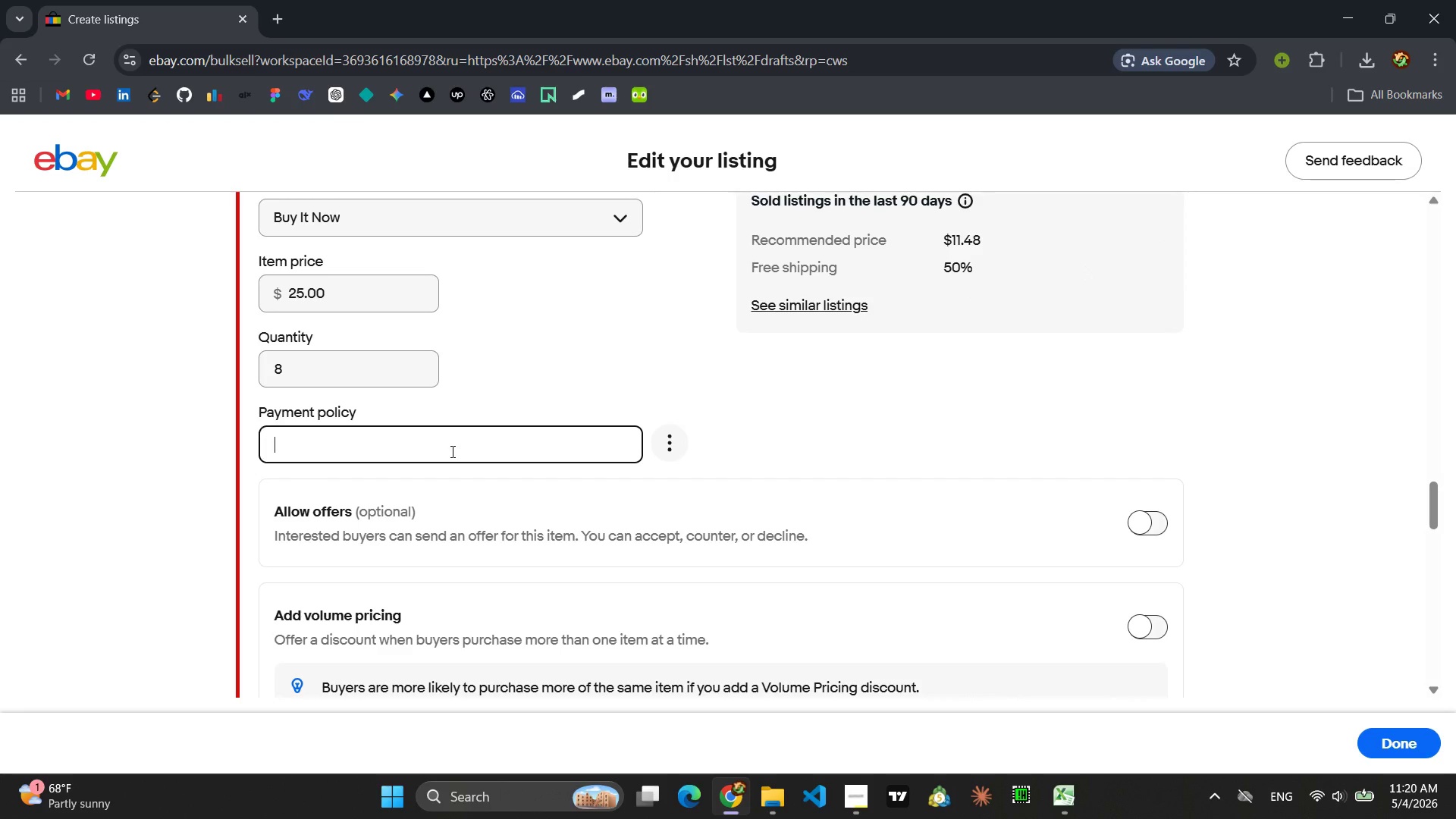 
left_click([432, 476])
 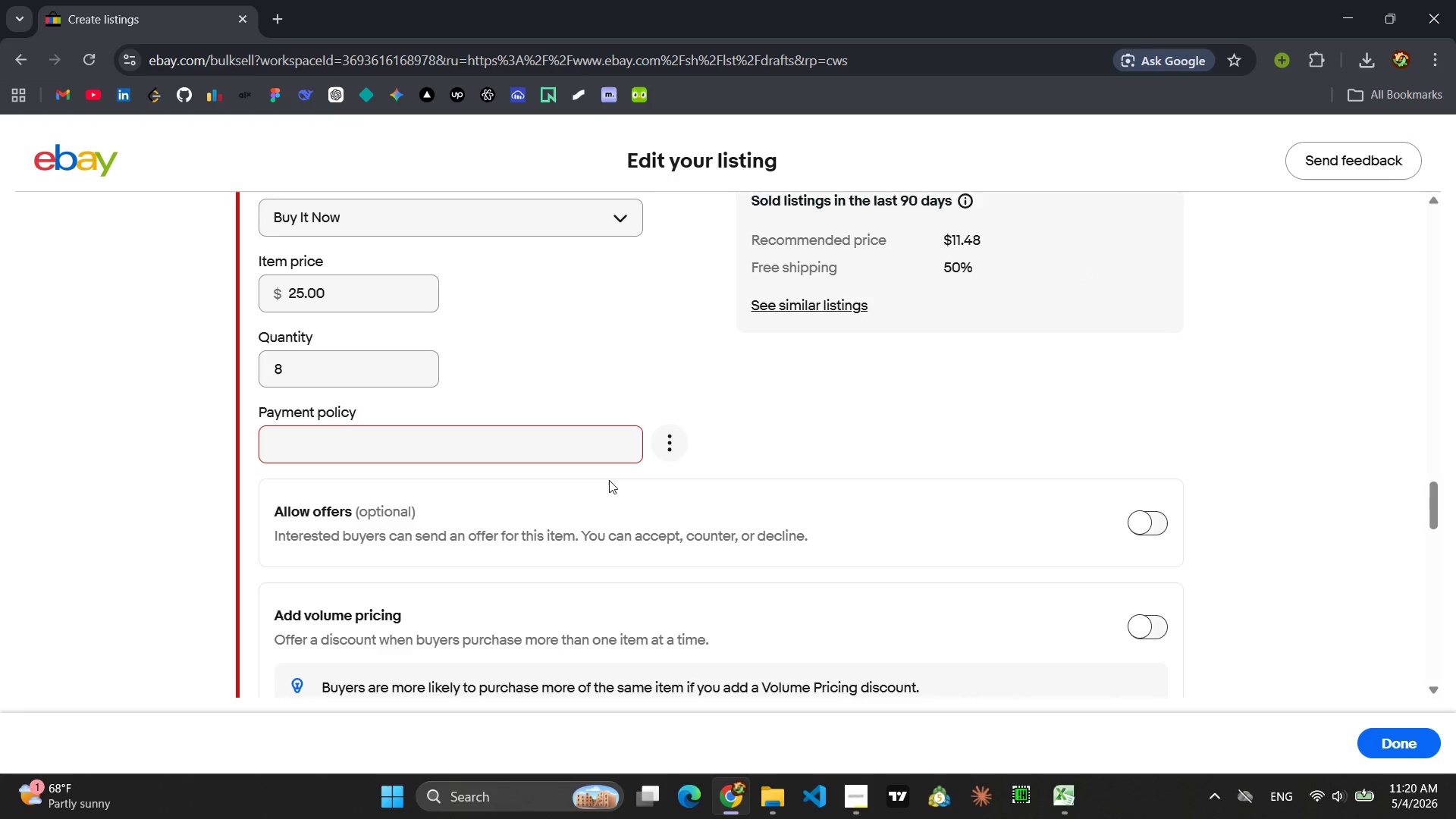 
scroll: coordinate [706, 464], scroll_direction: down, amount: 1.0
 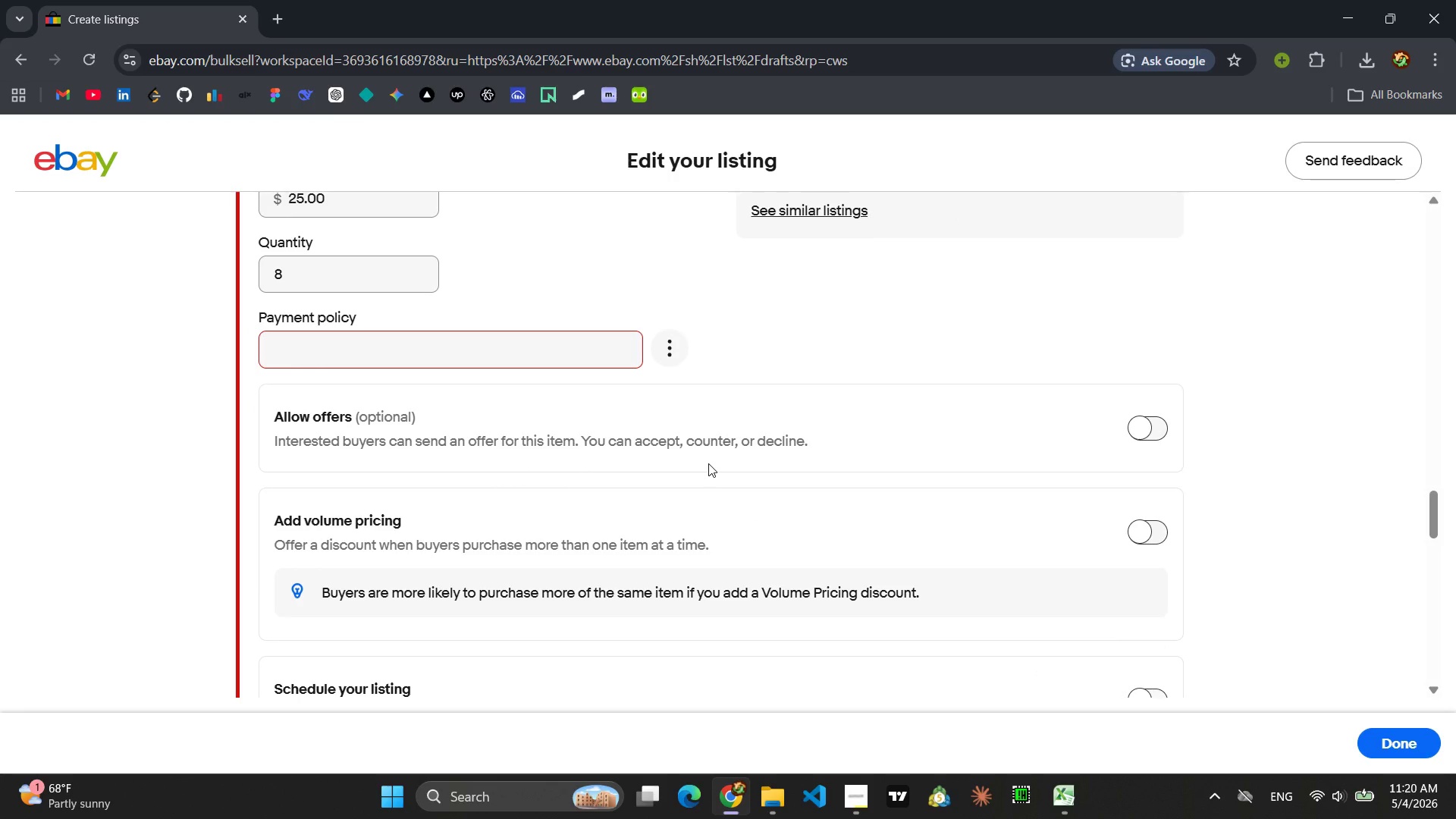 
wait(5.03)
 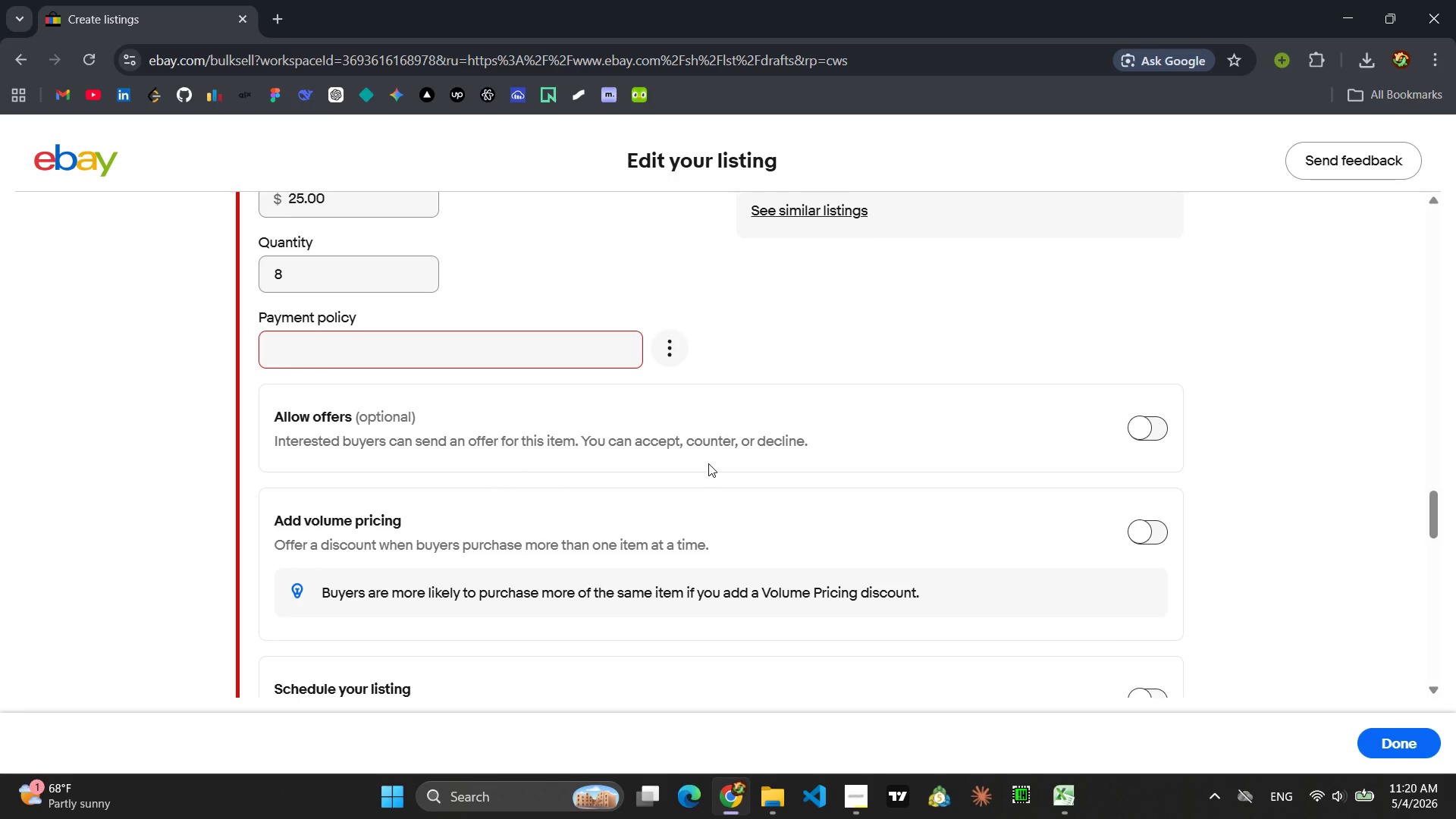 
scroll: coordinate [708, 463], scroll_direction: up, amount: 2.0
 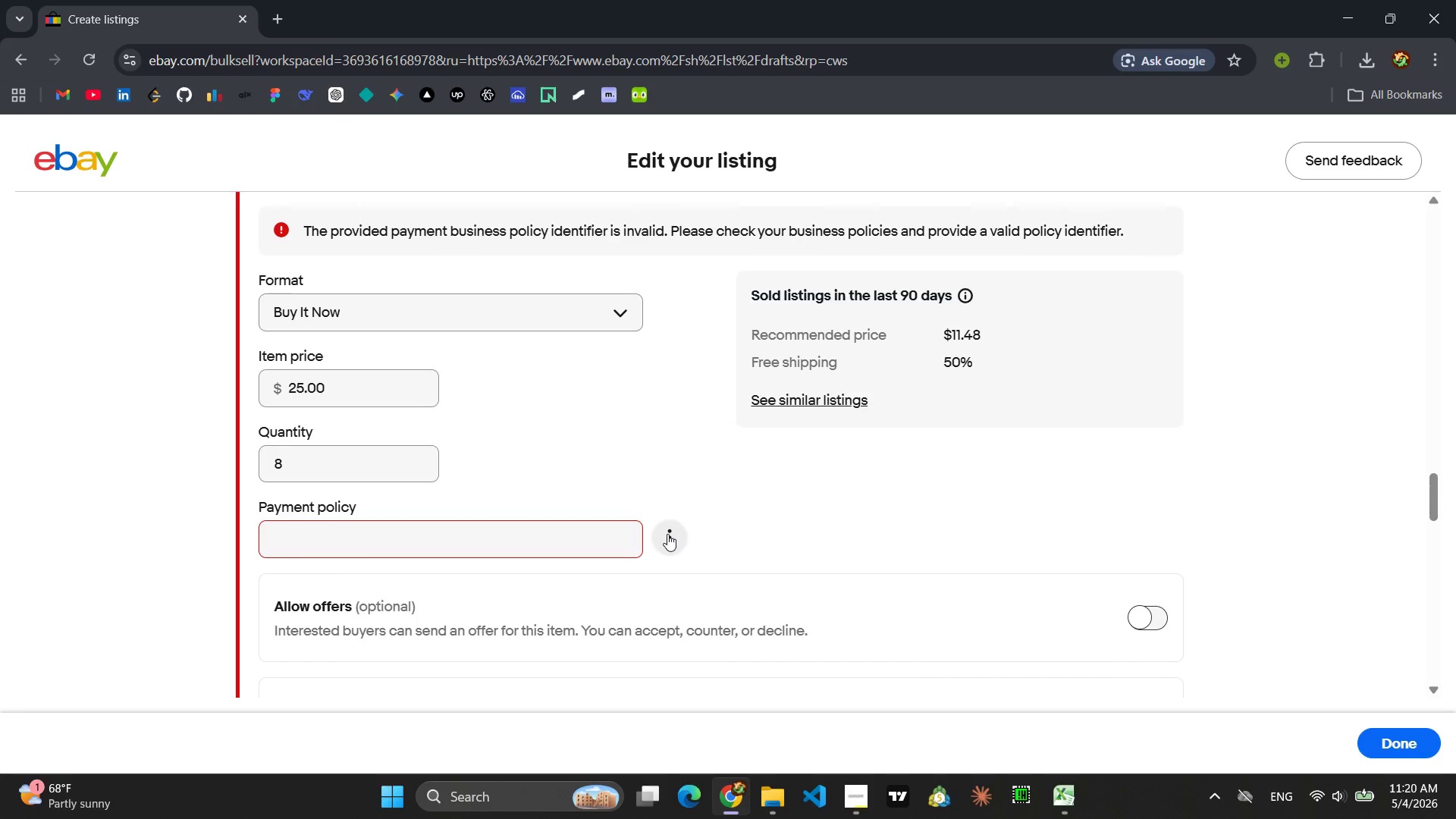 
left_click([666, 535])
 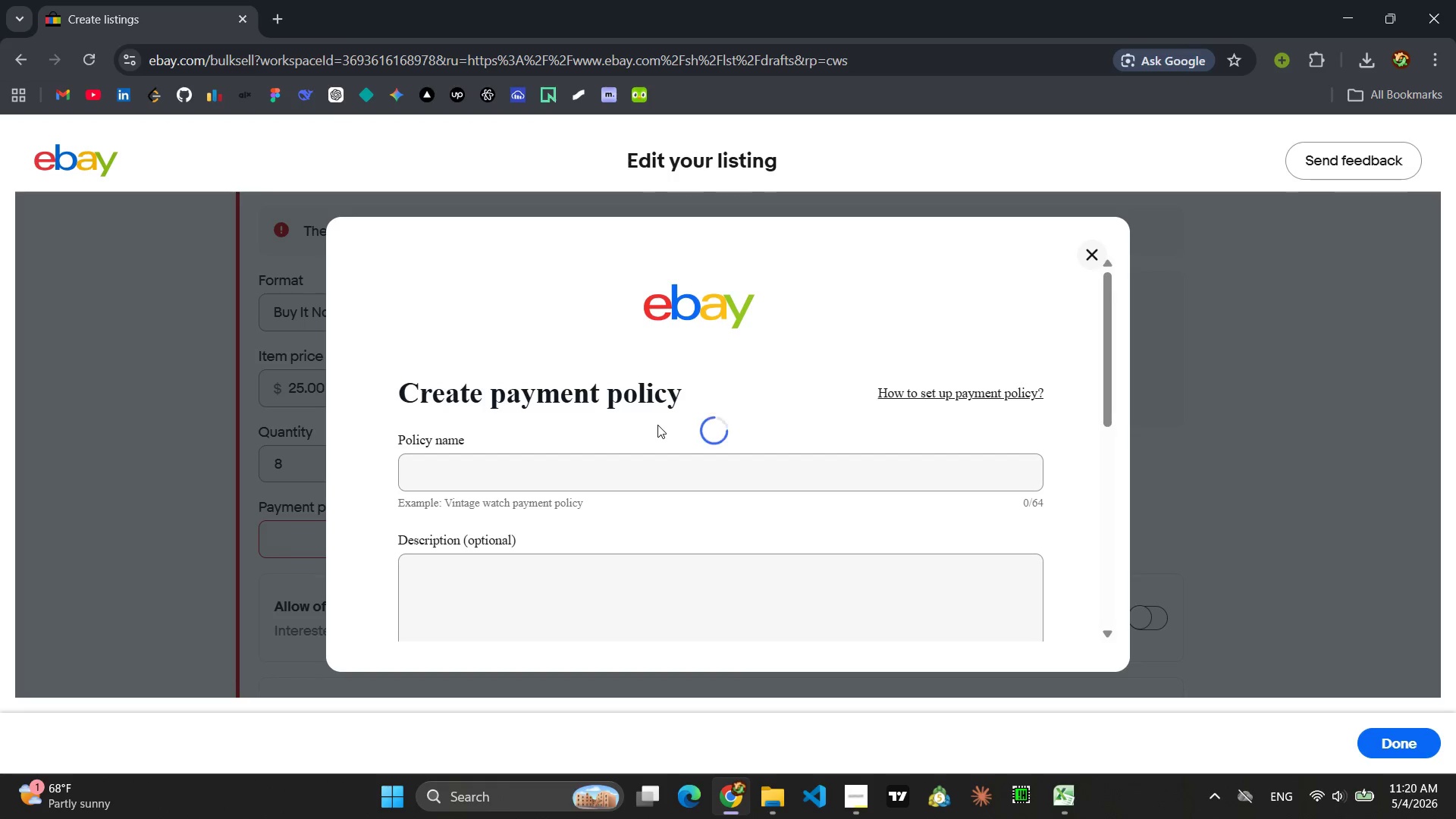 
left_click([569, 467])
 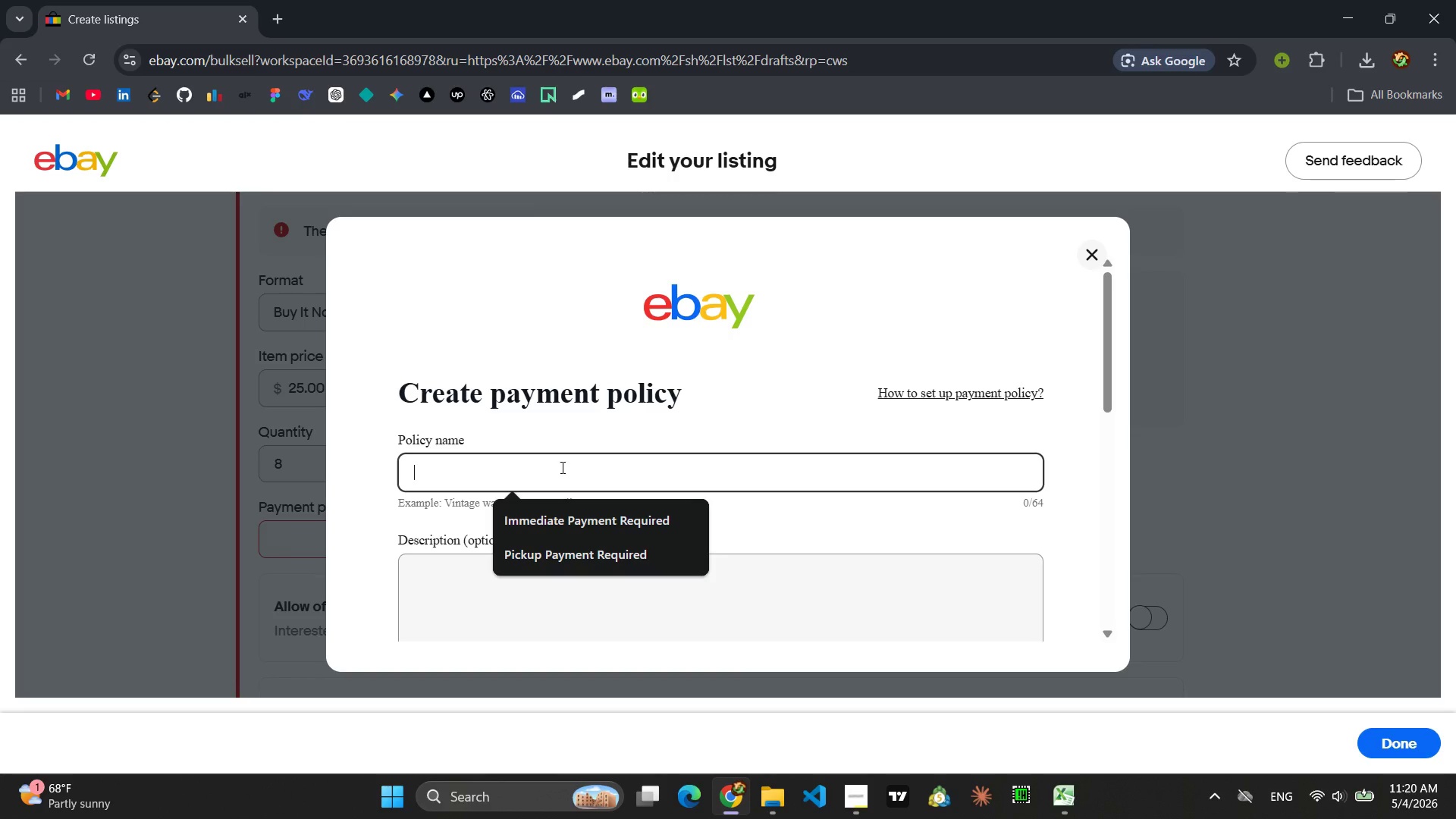 
type(Paymet )
key(Backspace)
type(n)
key(Backspace)
key(Backspace)
type(nt Polciy )
key(Backspace)
key(Backspace)
key(Backspace)
key(Backspace)
type(icy)
 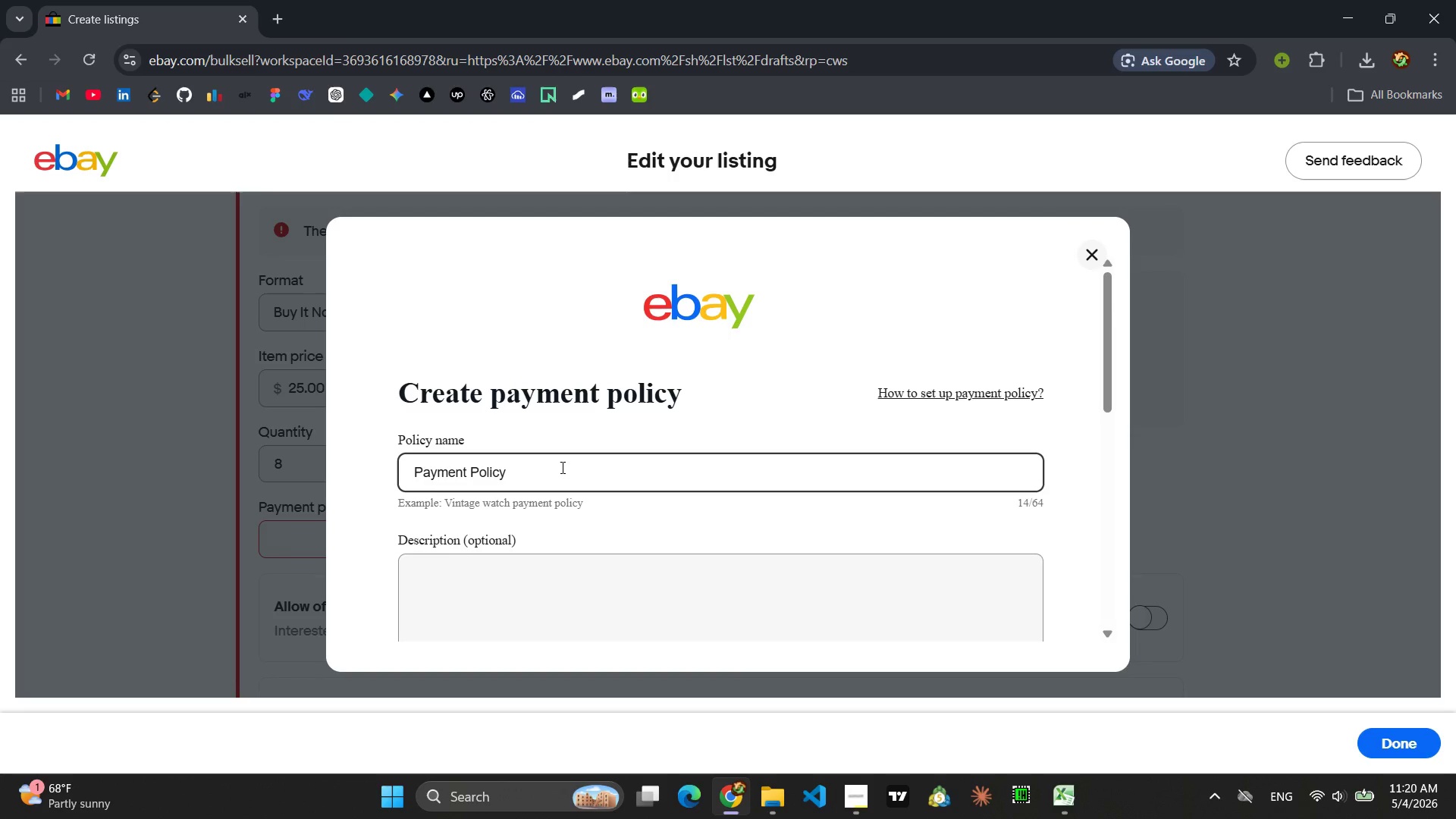 
key(Enter)
 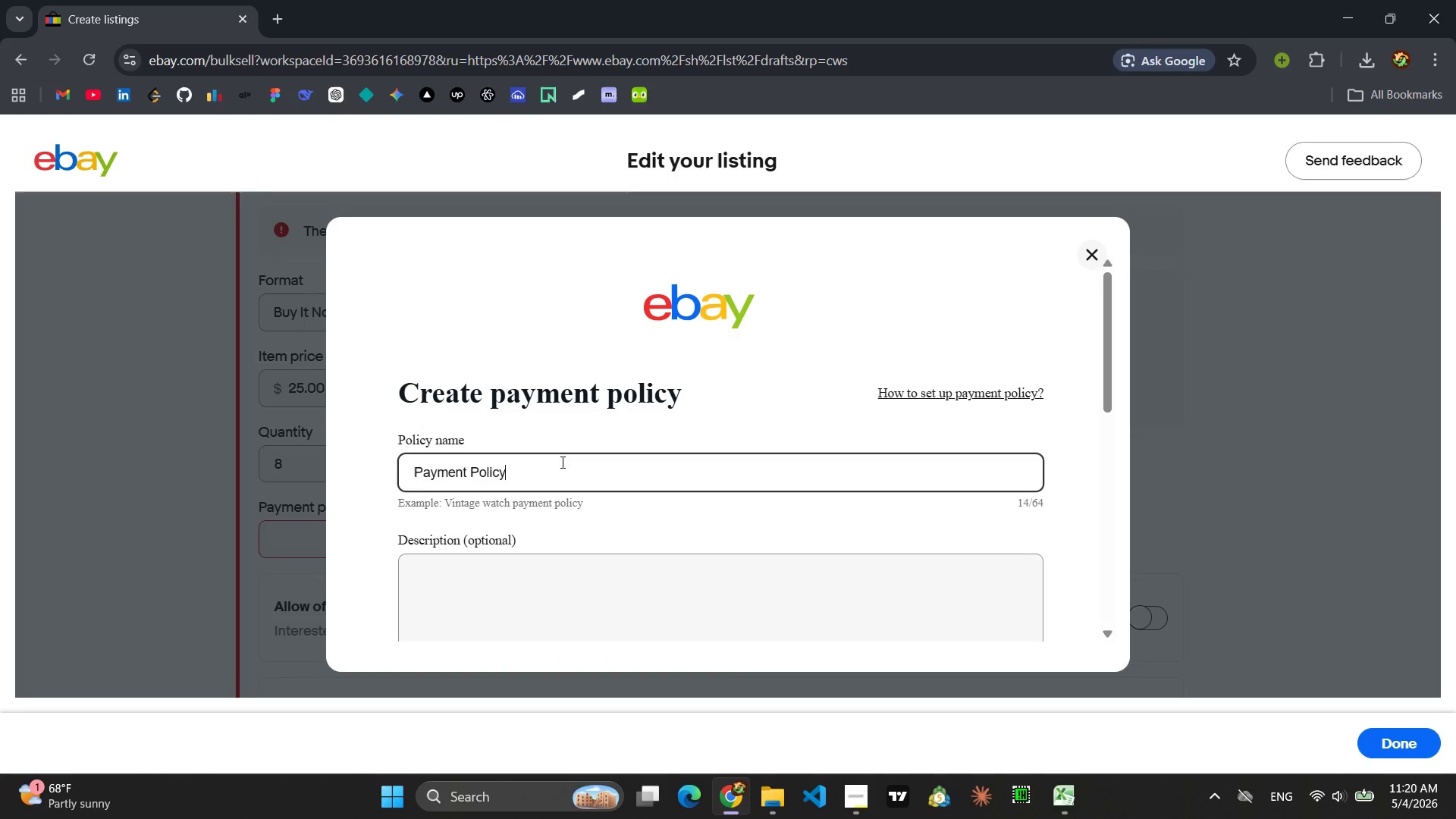 
scroll: coordinate [585, 472], scroll_direction: down, amount: 6.0
 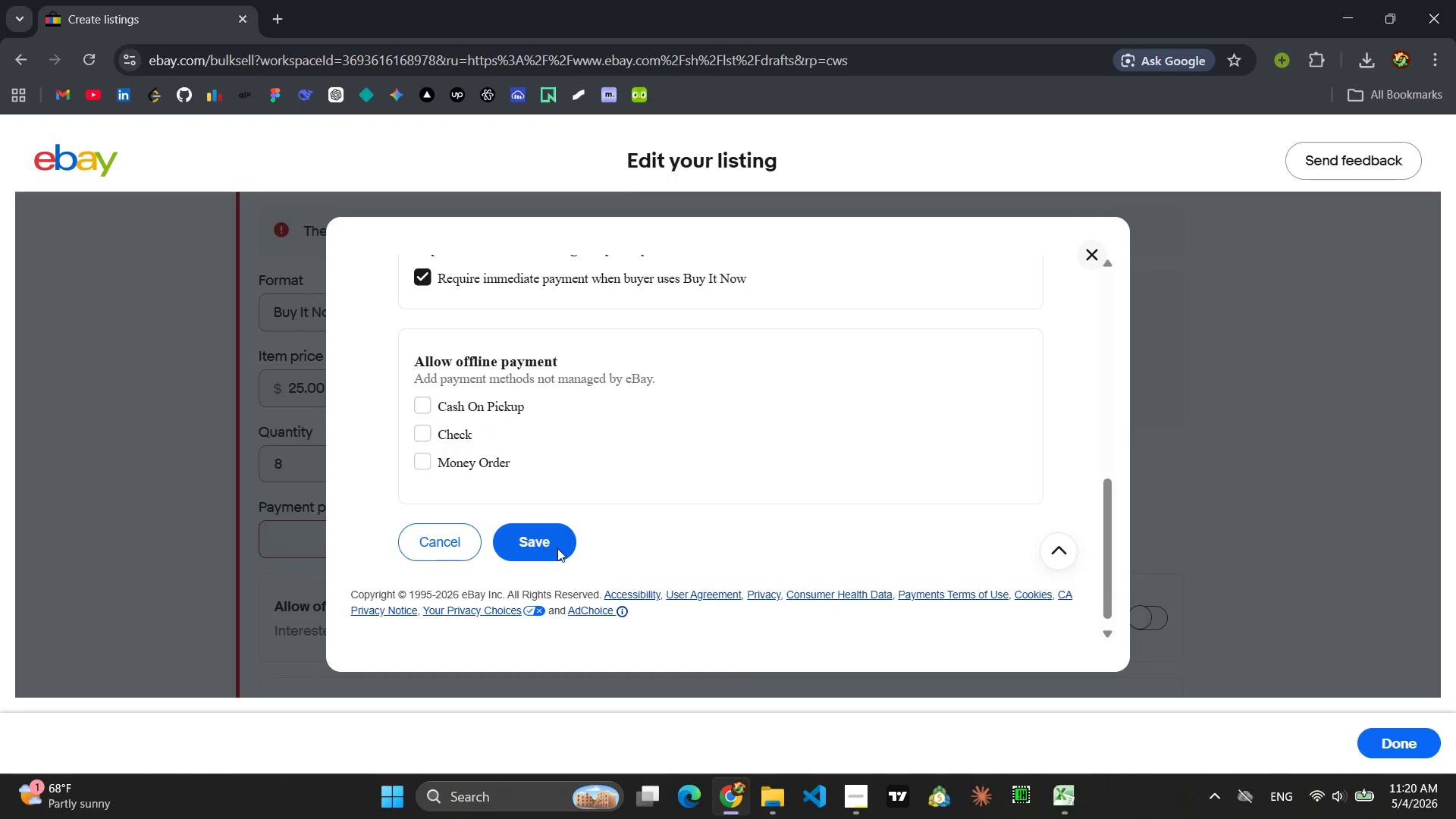 
left_click([557, 548])
 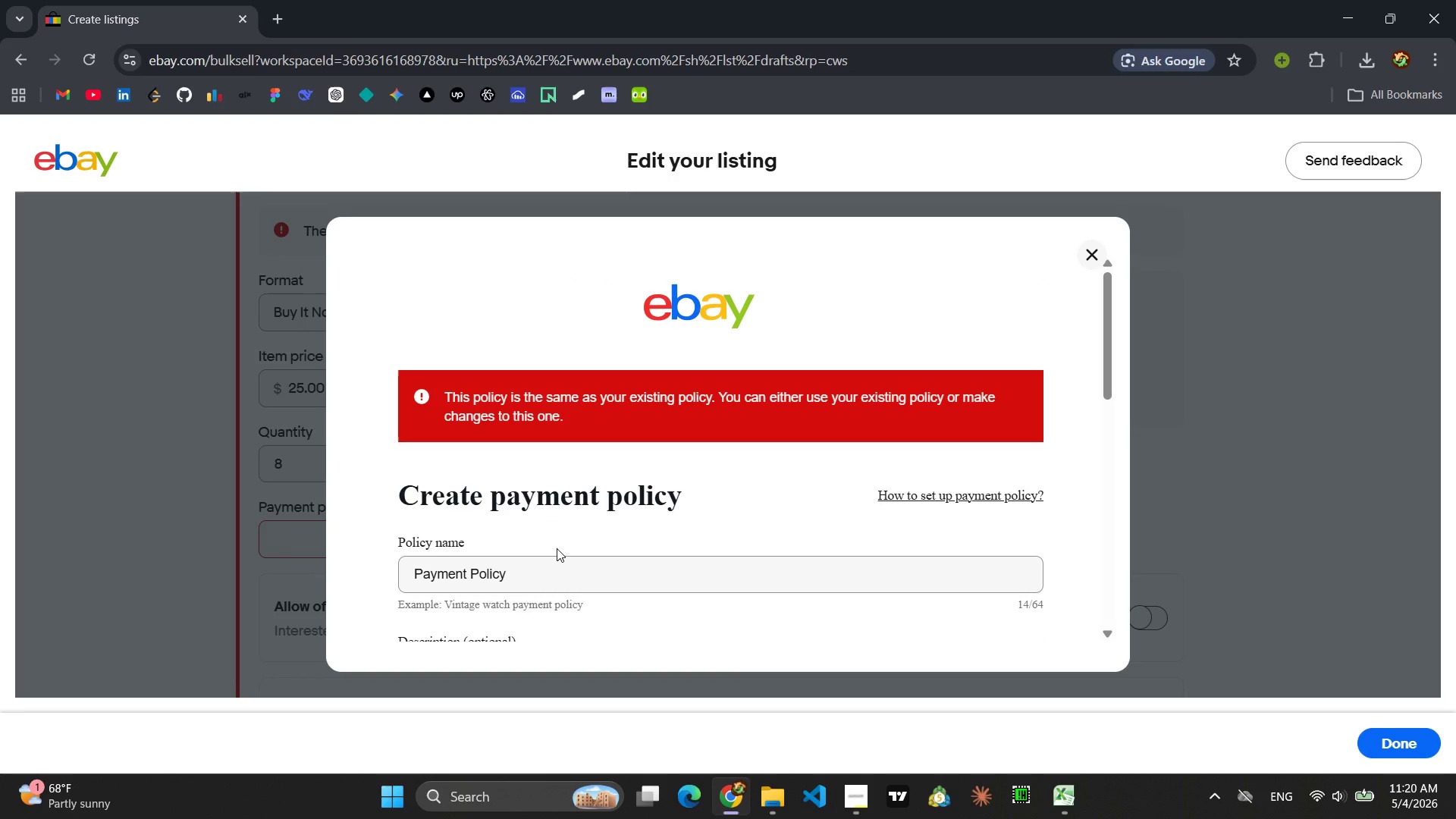 
wait(5.53)
 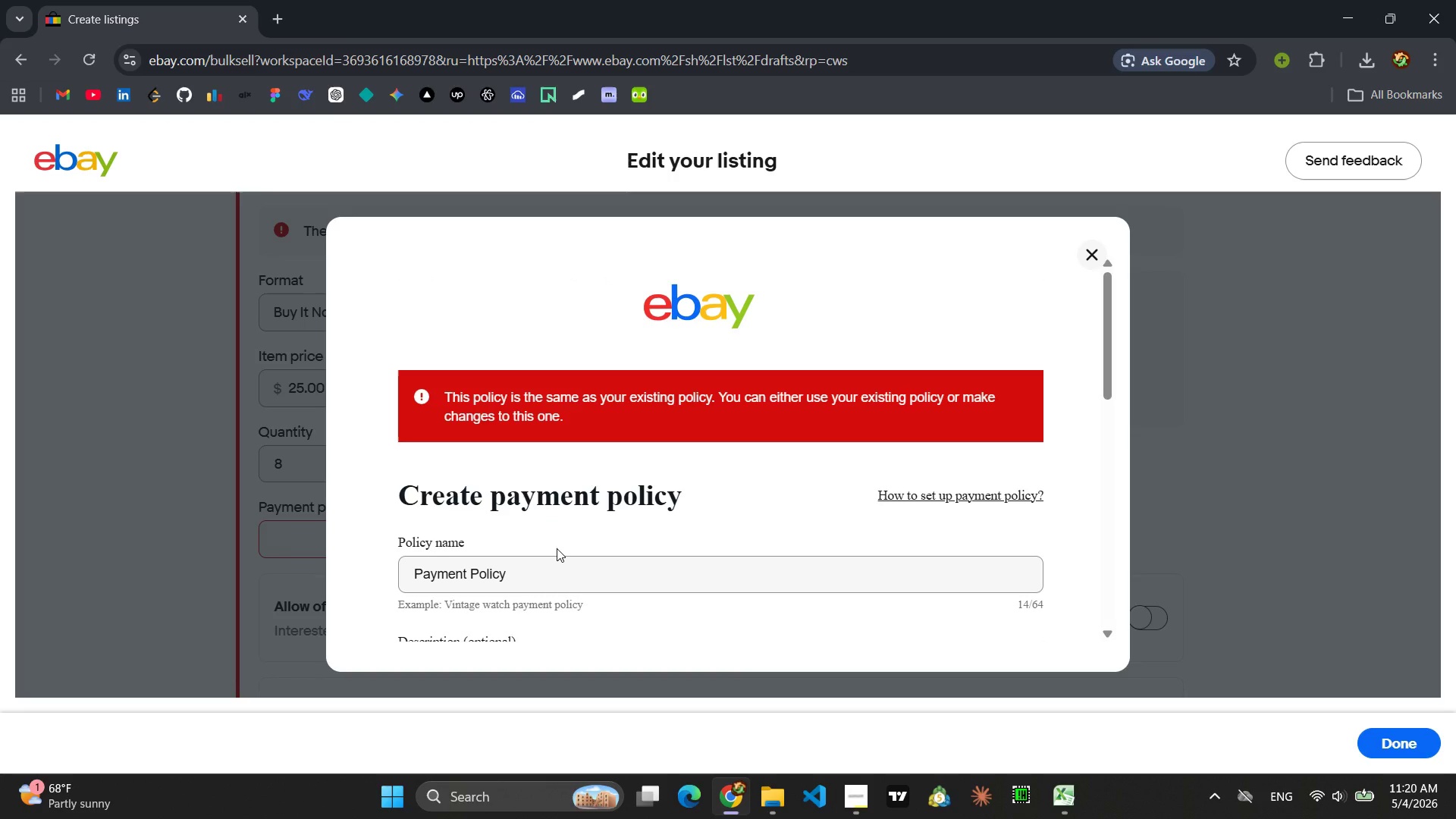 
scroll: coordinate [569, 543], scroll_direction: down, amount: 4.0
 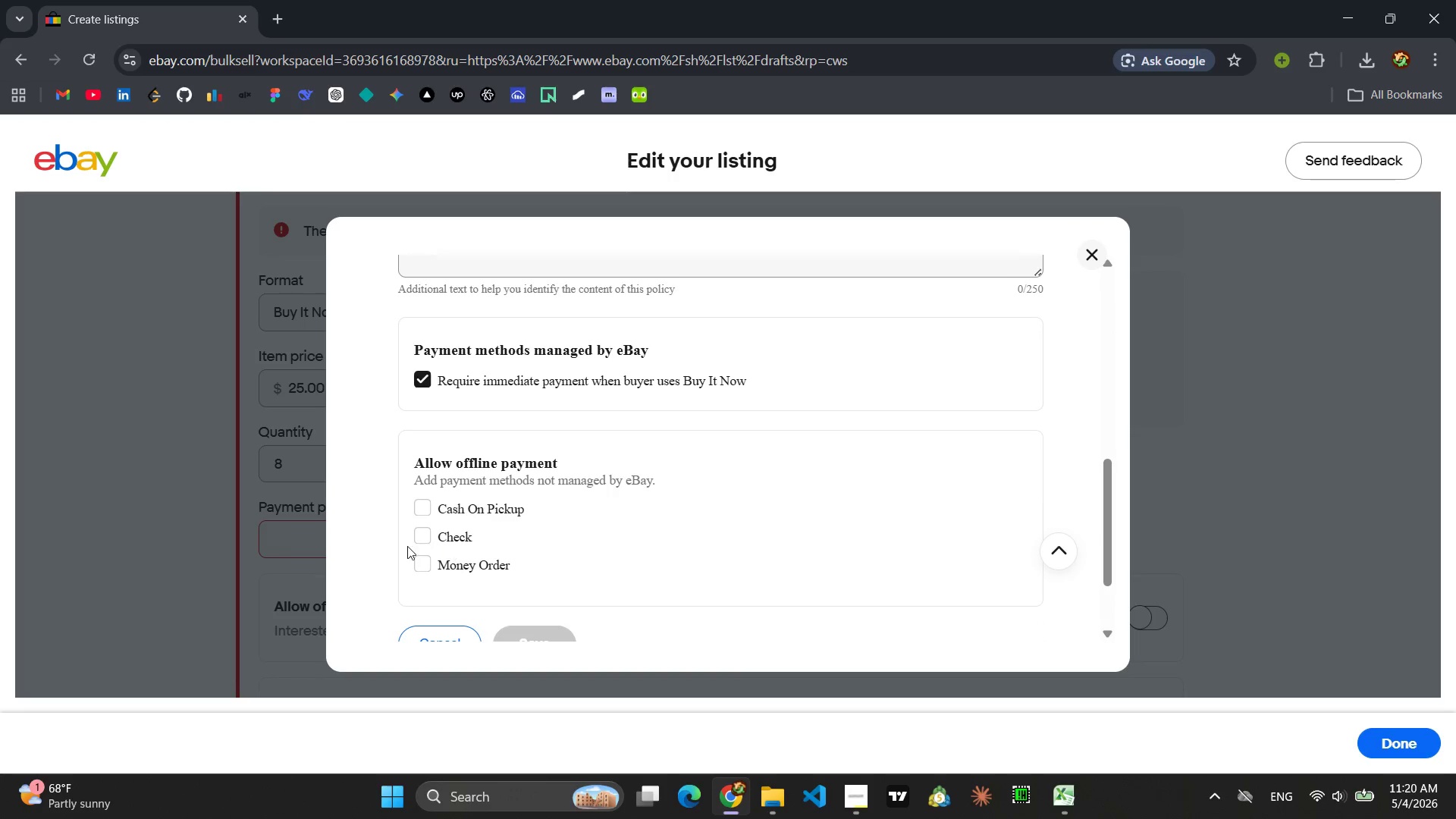 
left_click([425, 535])
 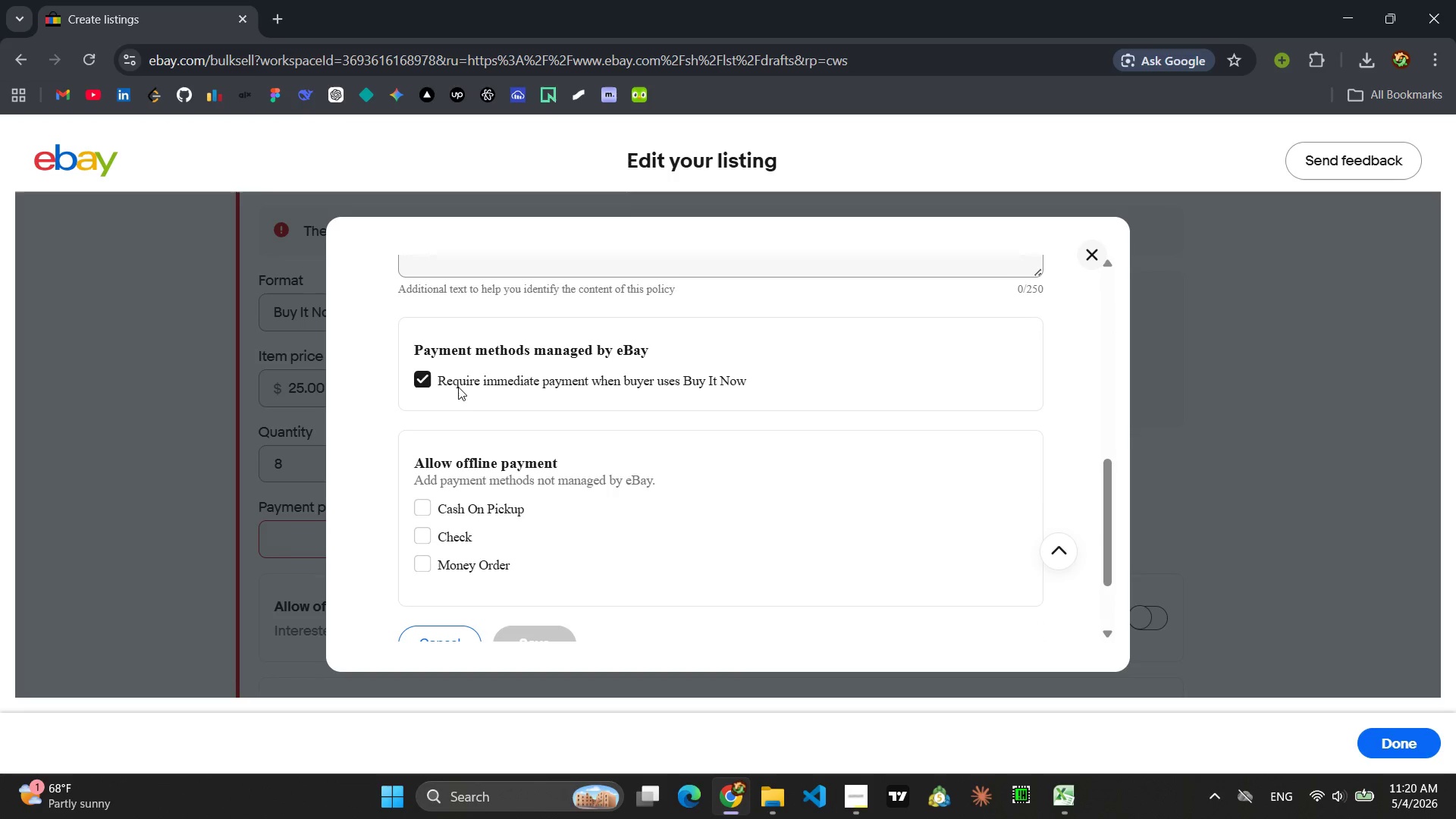 
left_click([426, 375])
 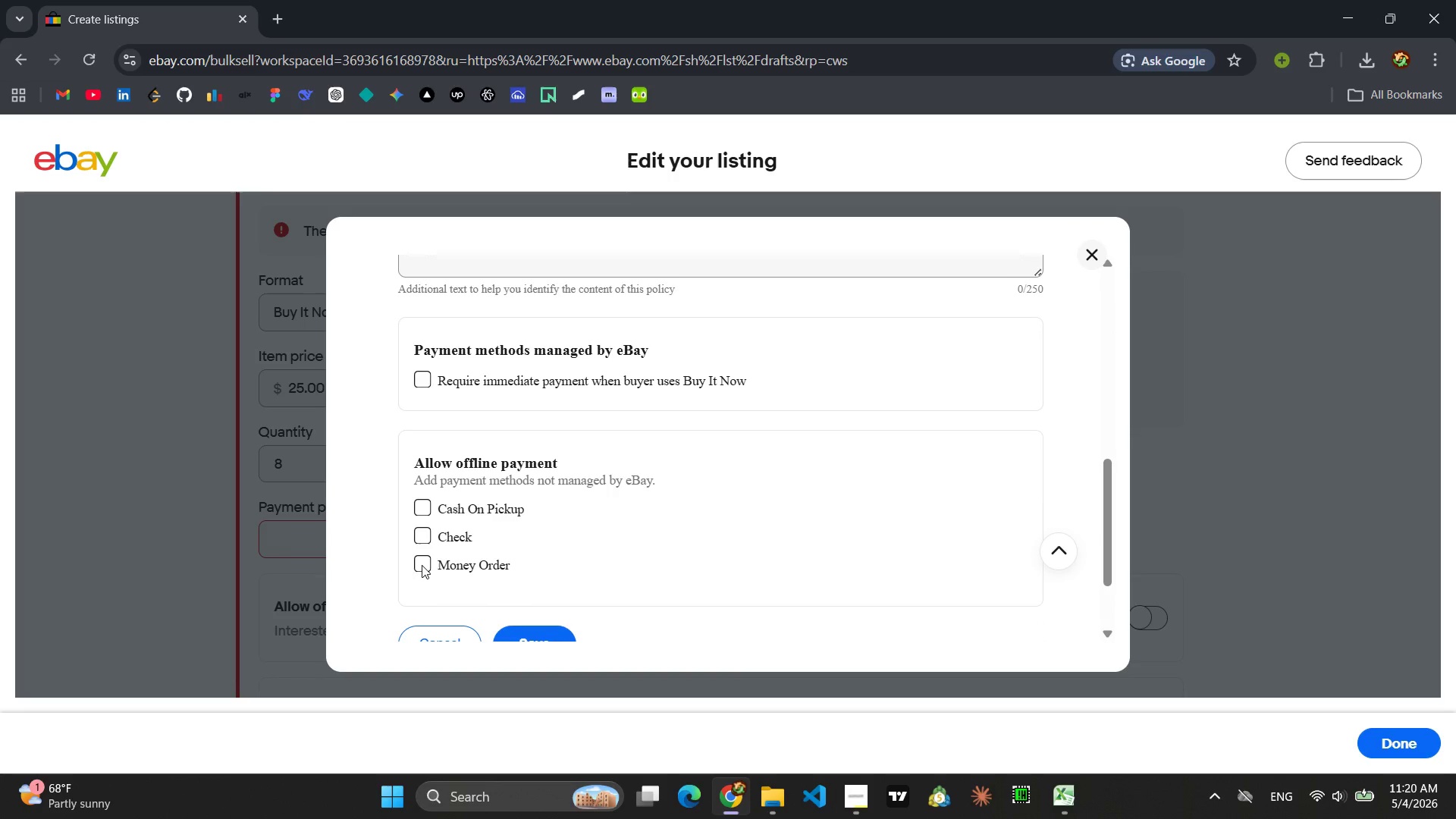 
left_click([424, 563])
 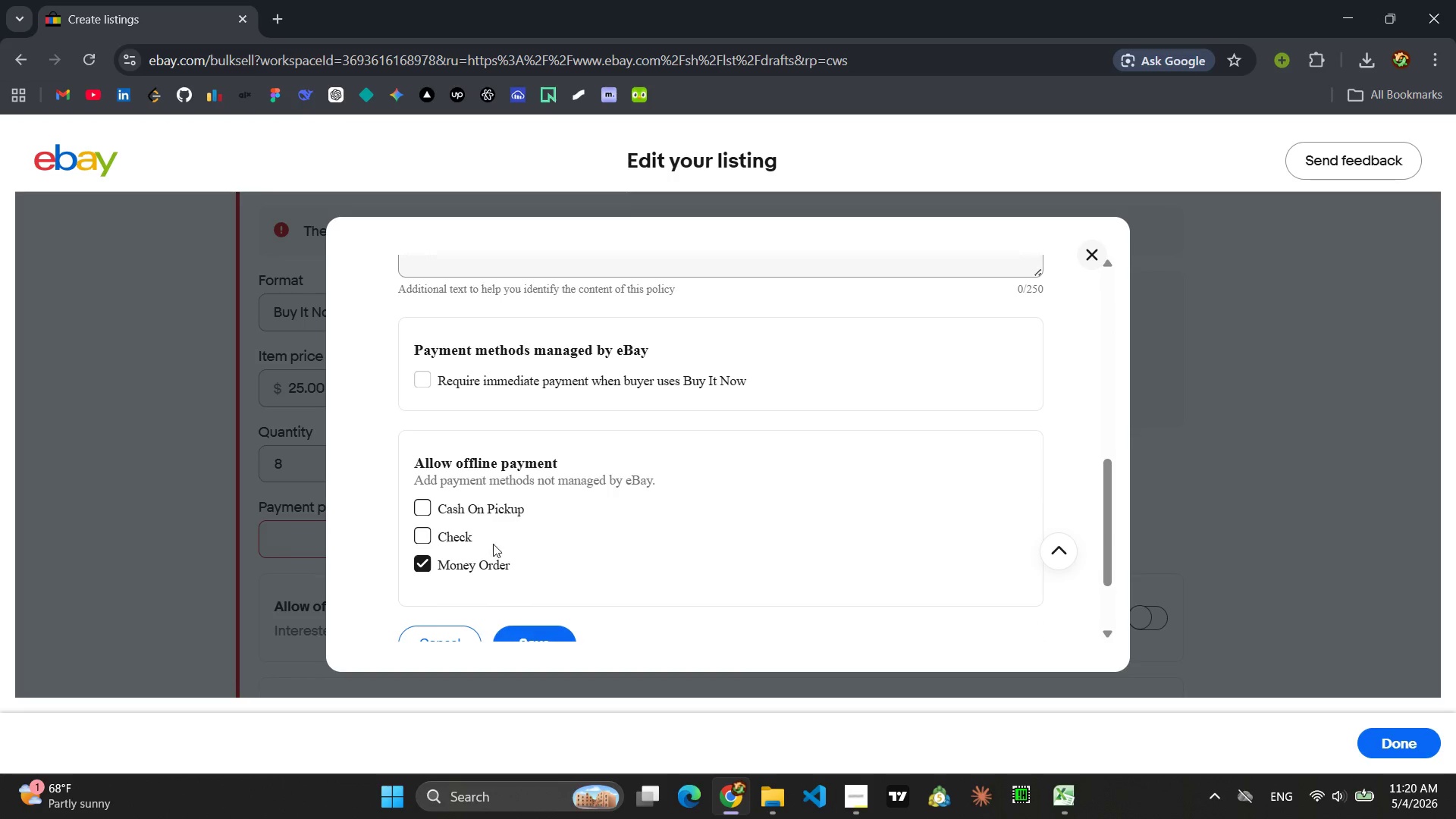 
scroll: coordinate [495, 543], scroll_direction: down, amount: 2.0
 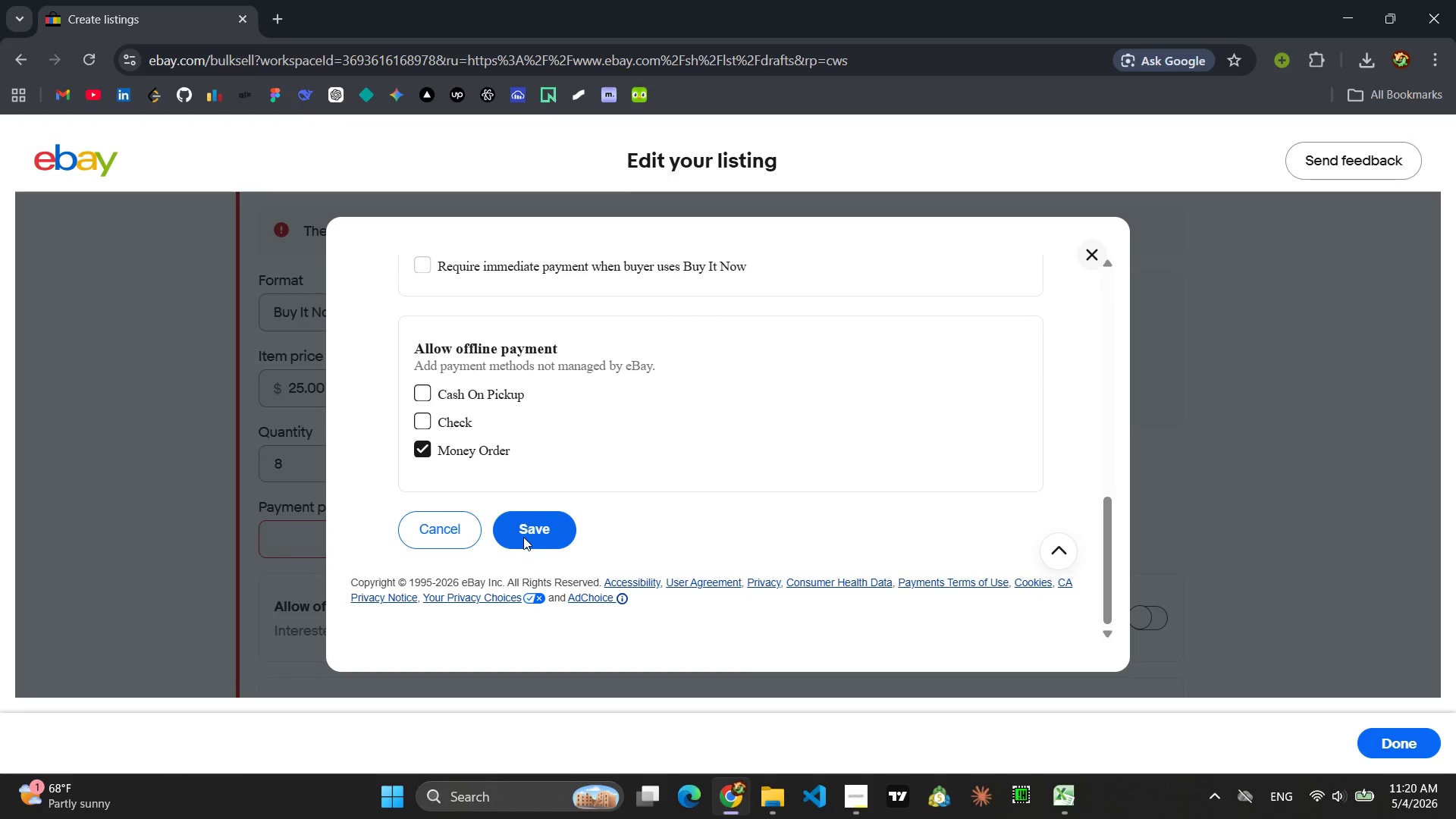 
scroll: coordinate [648, 483], scroll_direction: up, amount: 8.0
 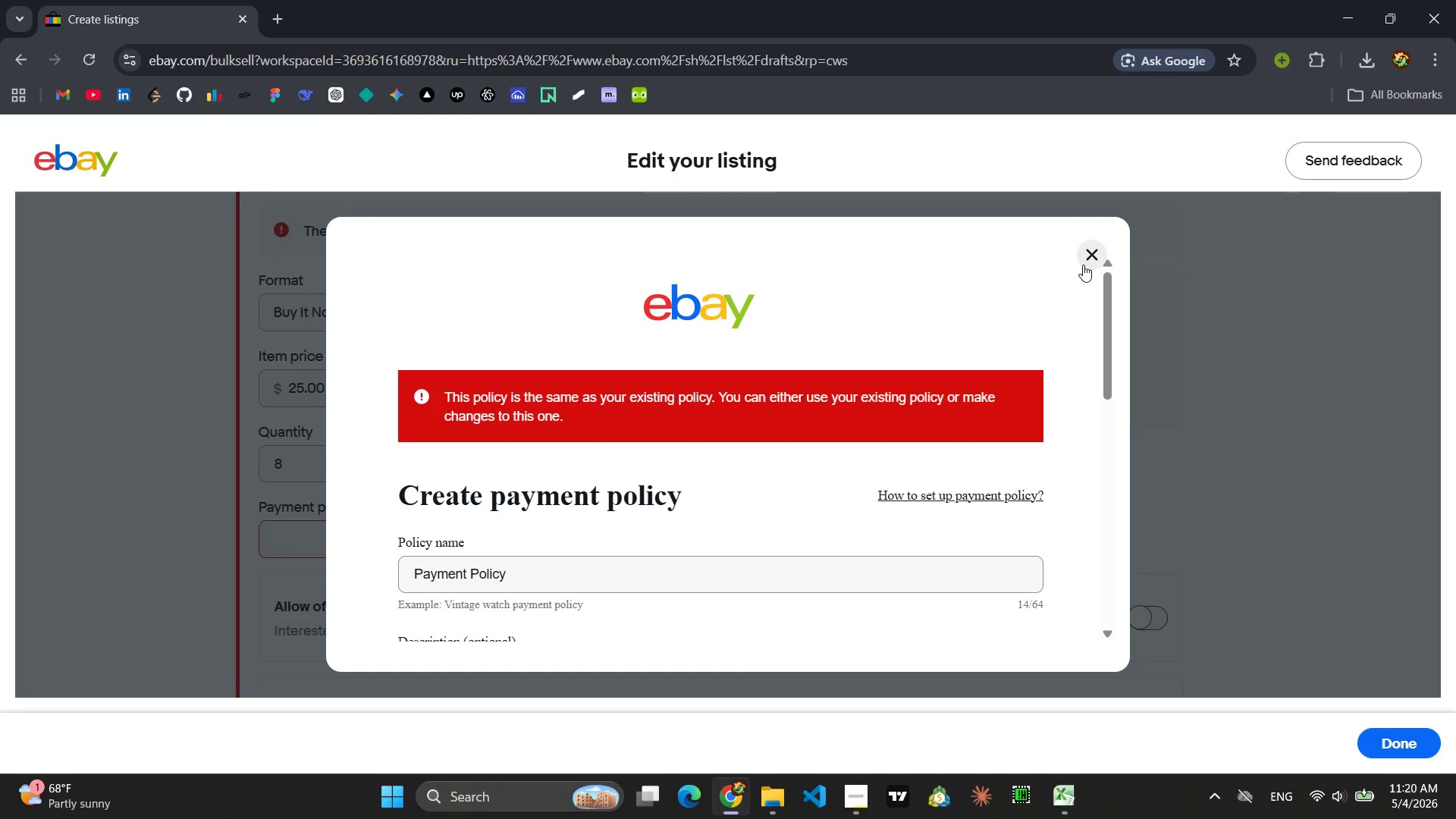 
left_click([1083, 265])
 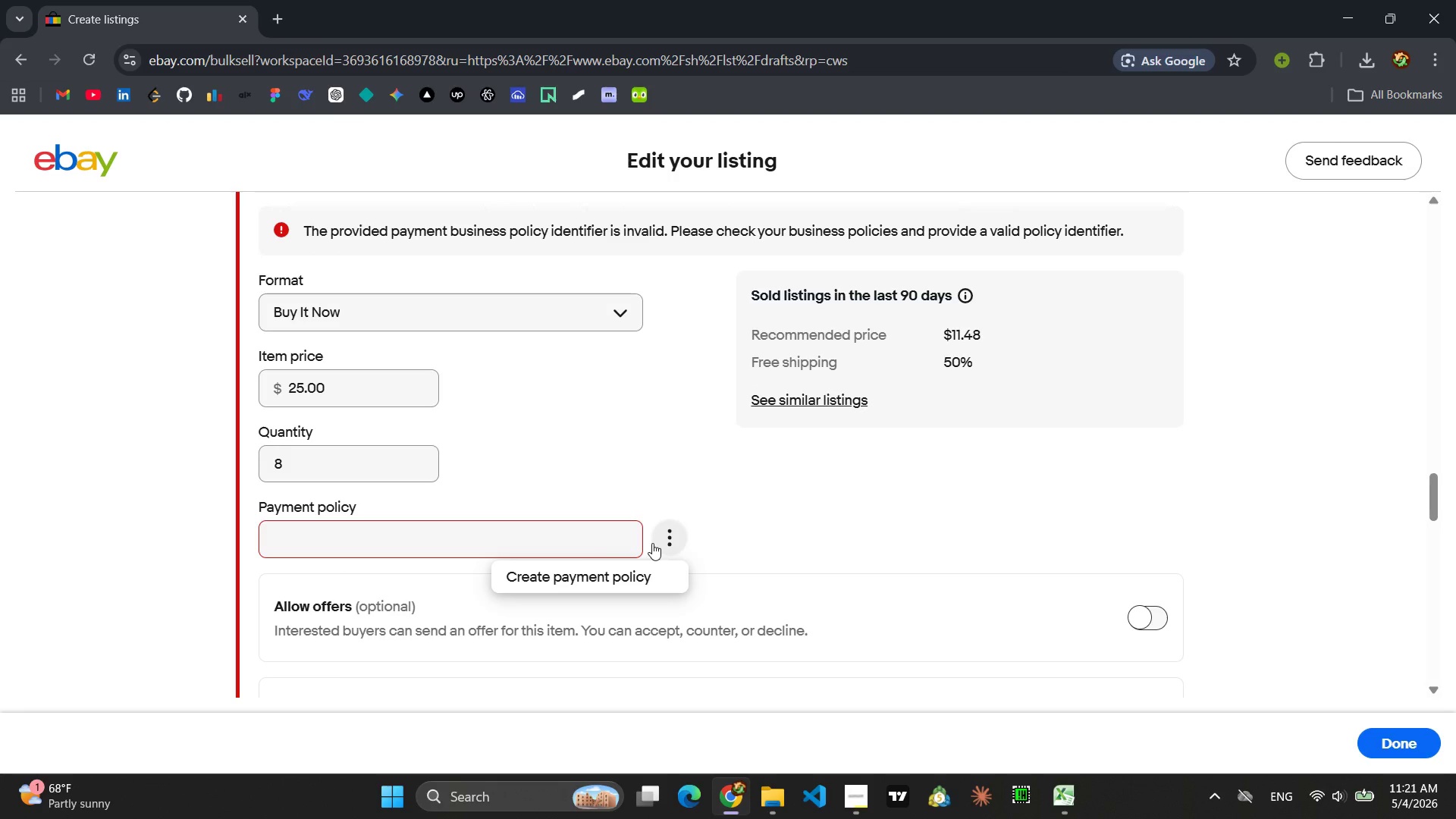 
left_click([573, 581])
 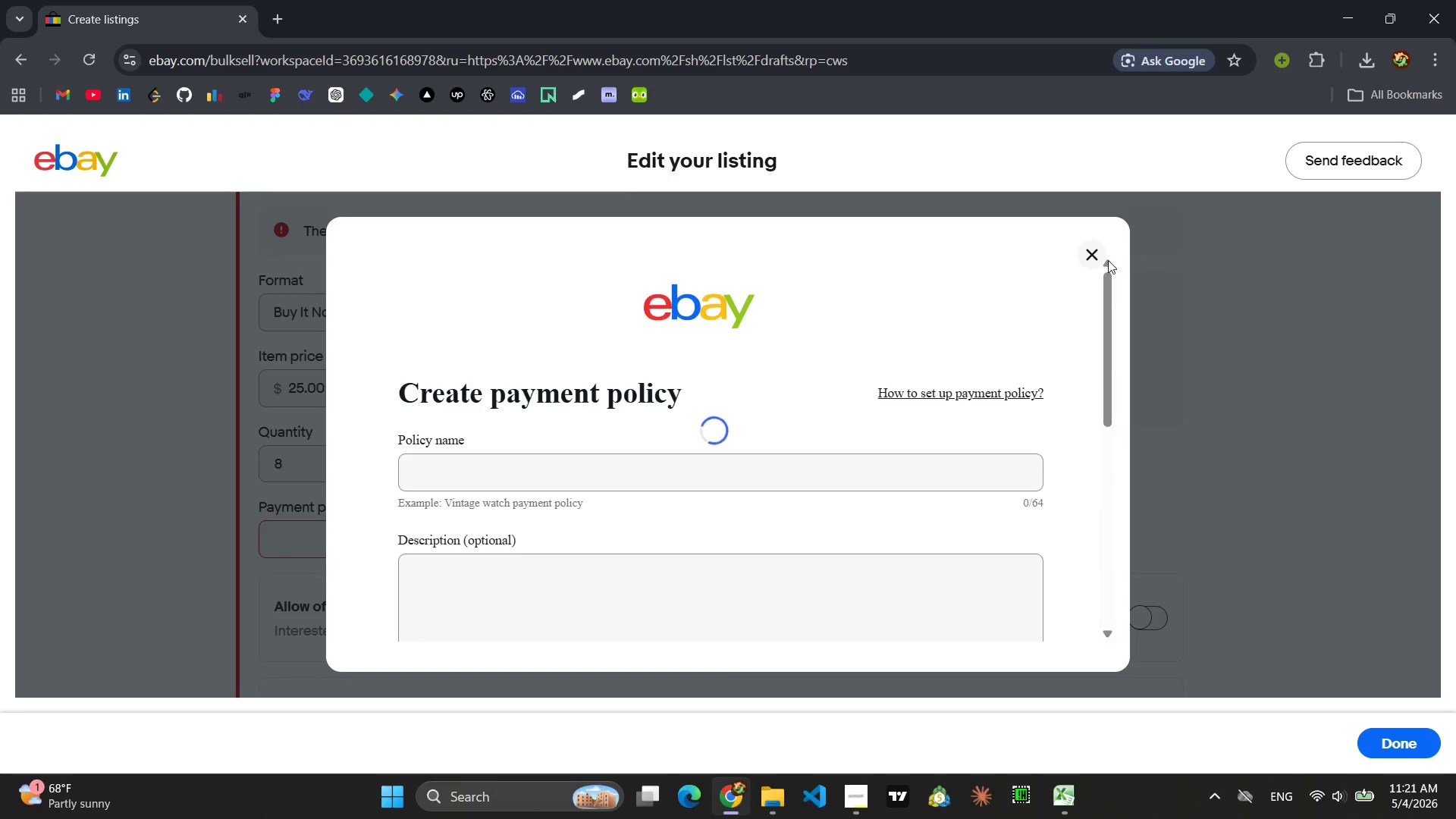 
left_click([1078, 257])
 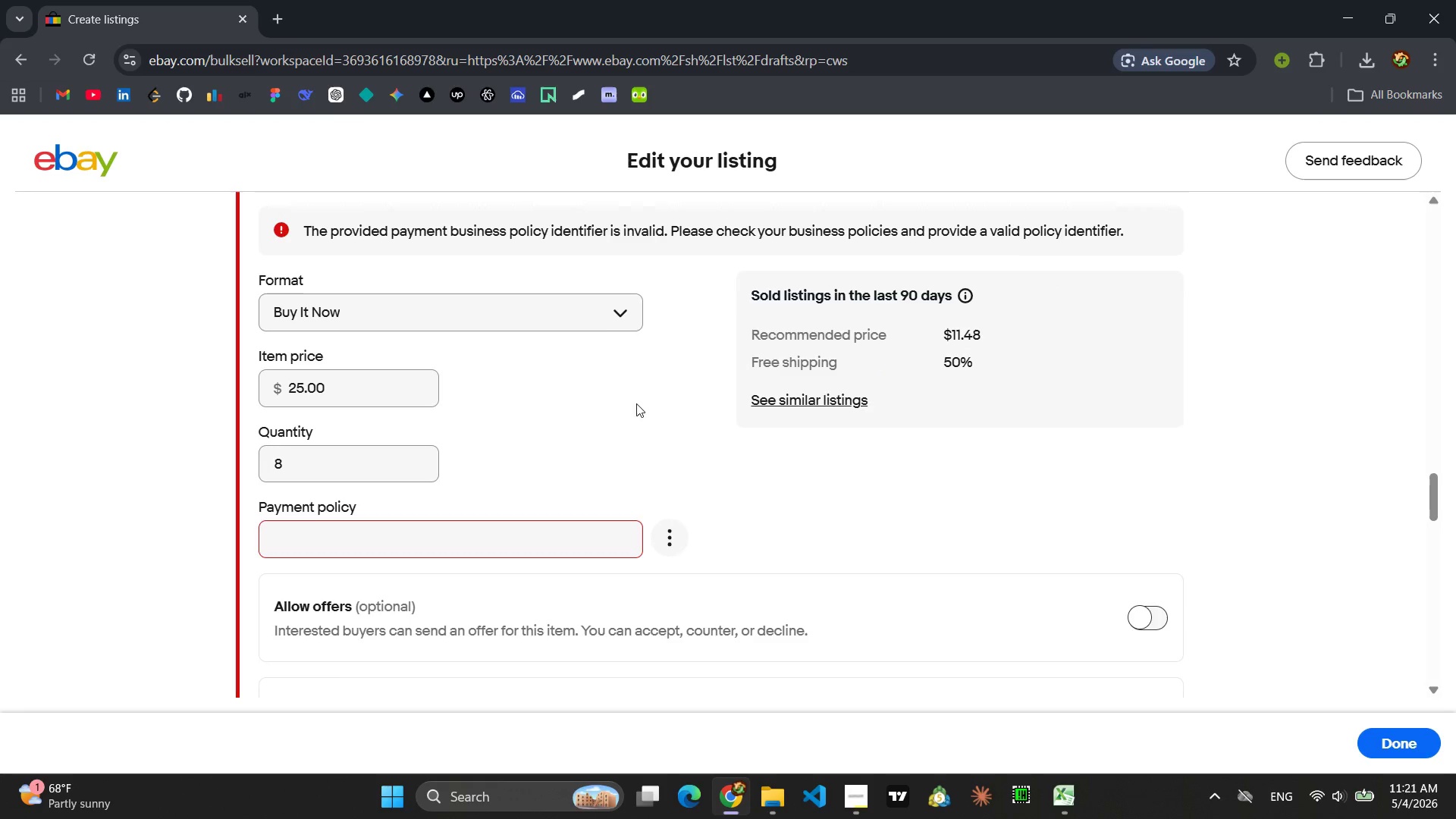 
left_click([394, 530])
 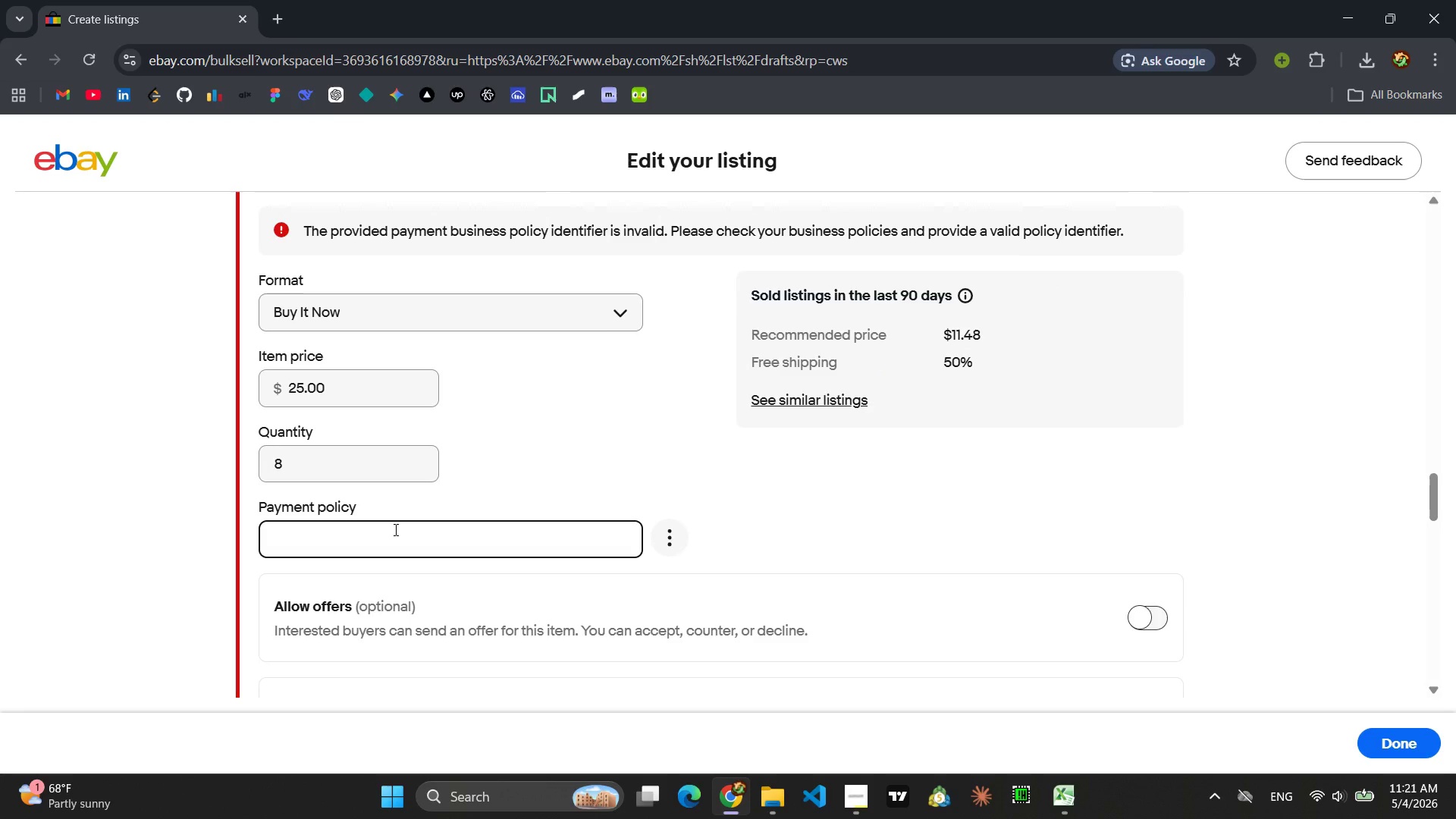 
left_click([394, 529])
 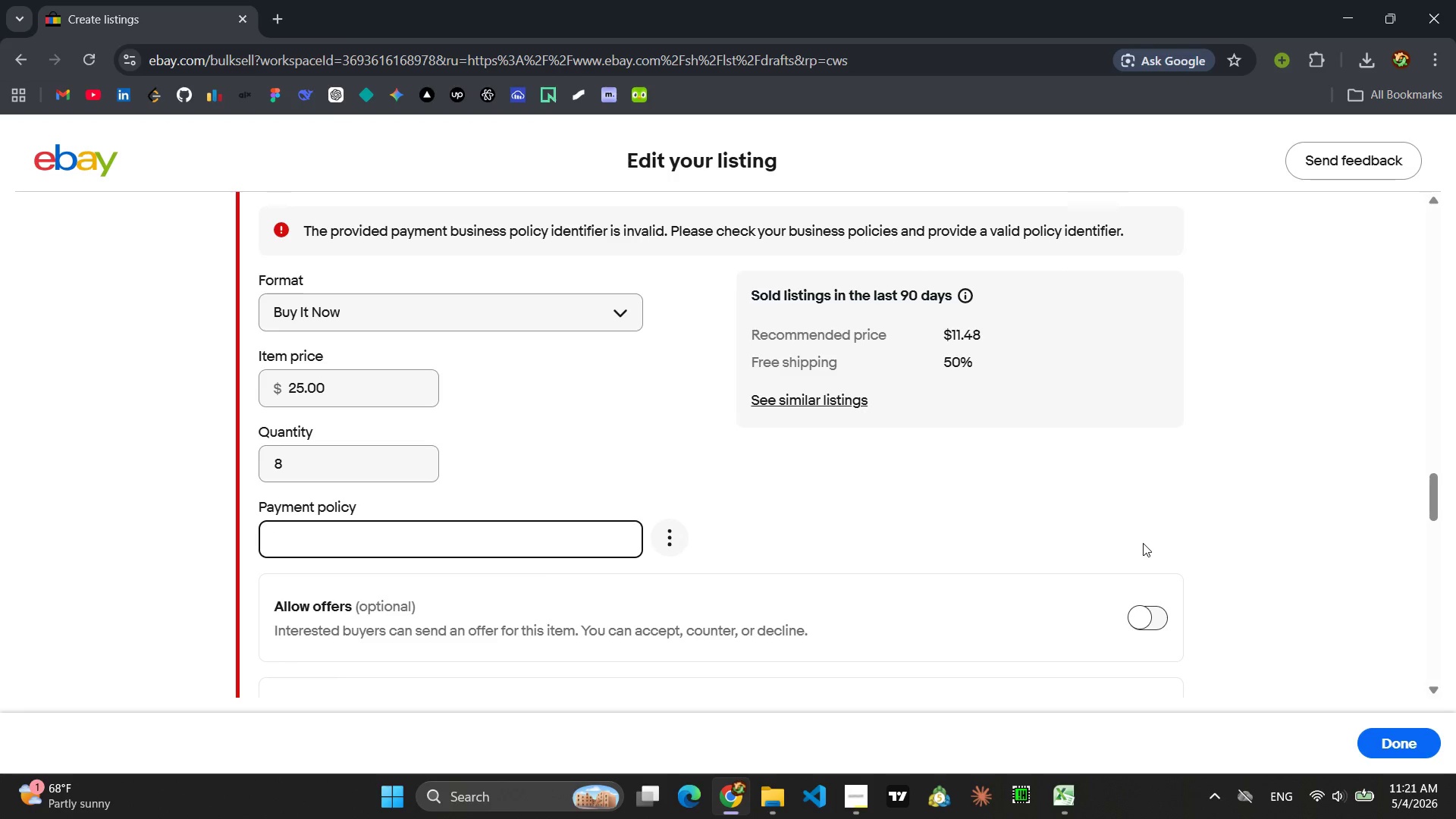 
left_click([1153, 624])
 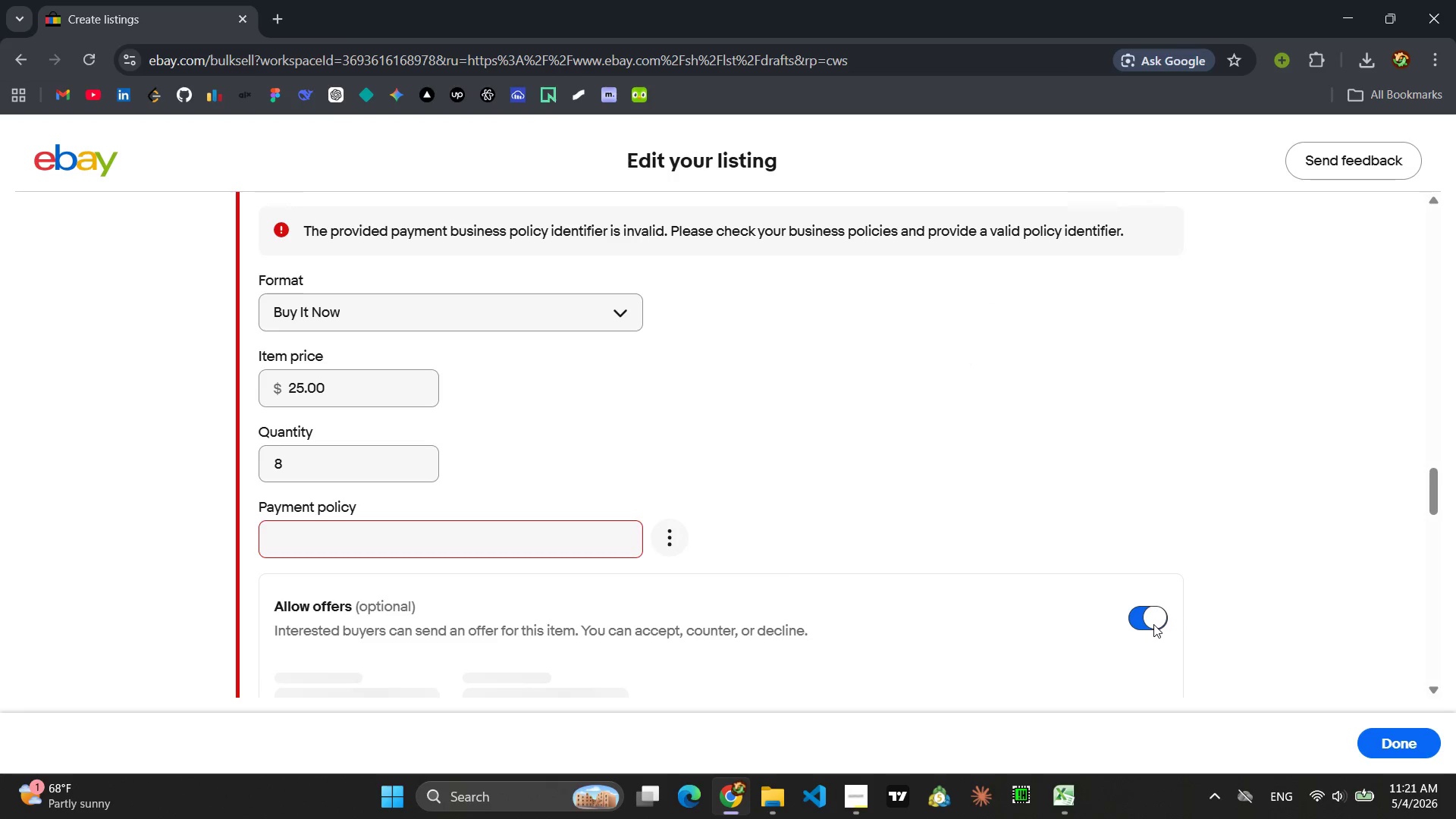 
left_click([1153, 624])
 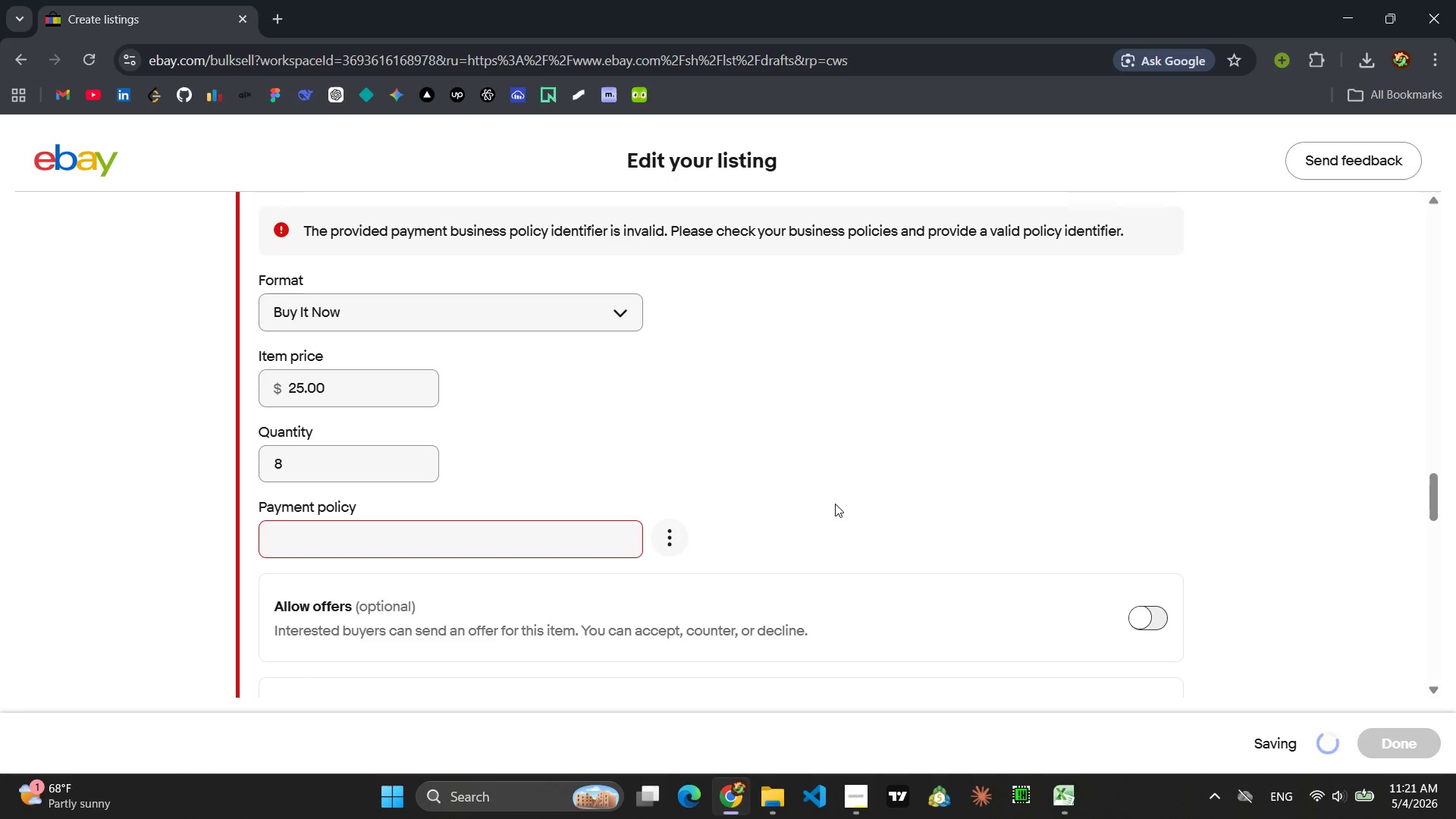 
scroll: coordinate [836, 484], scroll_direction: down, amount: 1.0
 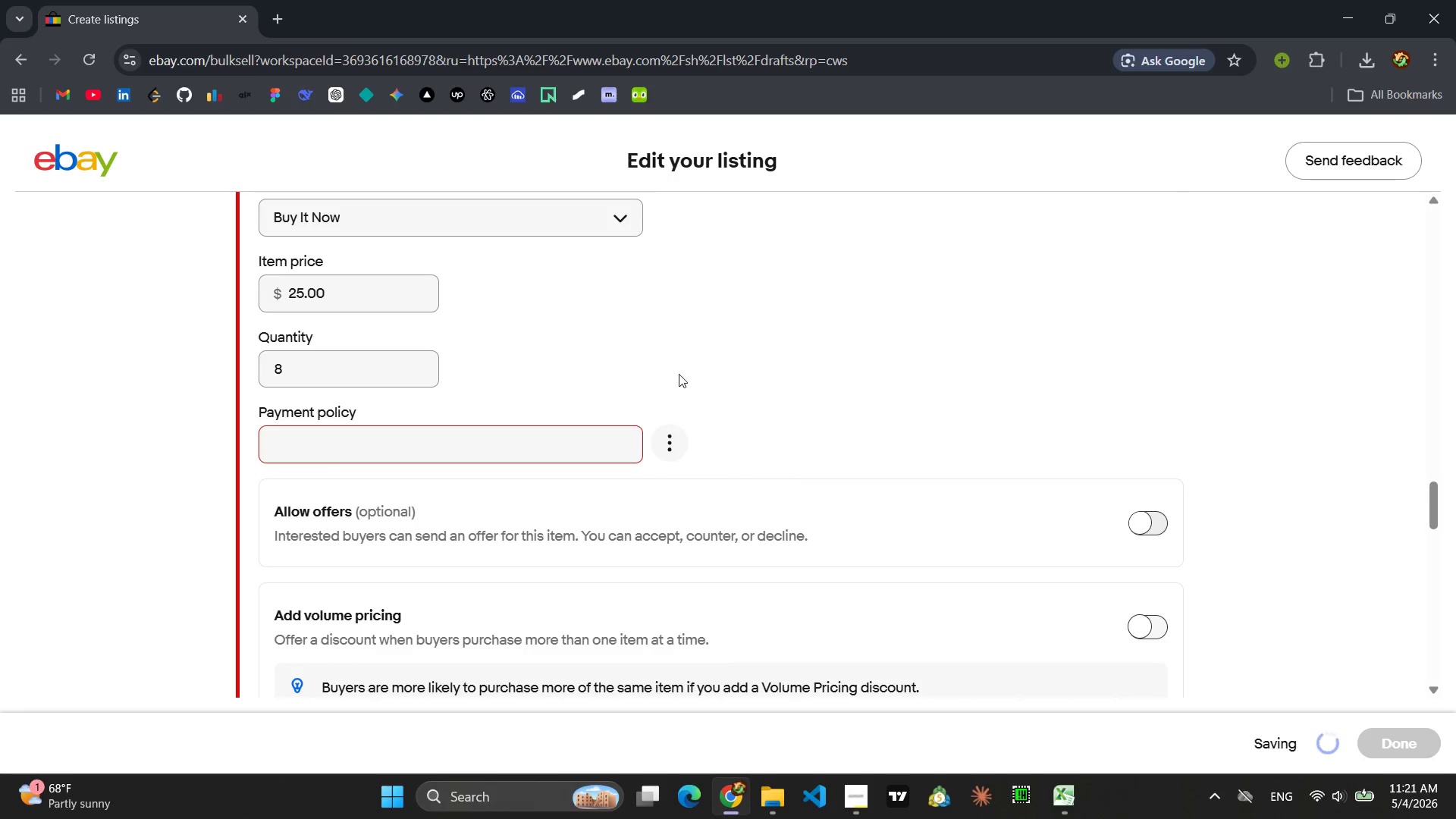 
left_click([617, 215])
 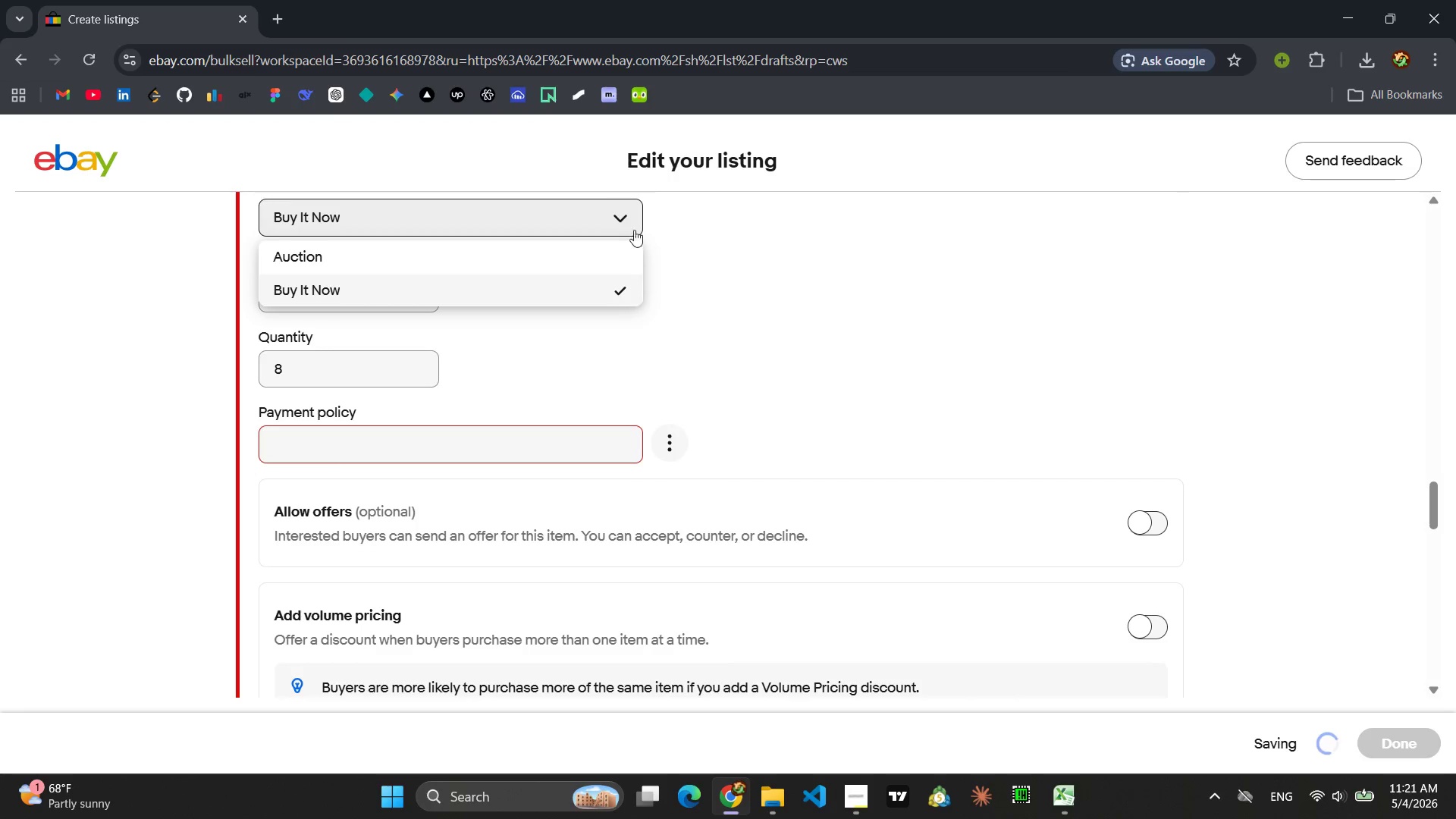 
left_click([761, 308])
 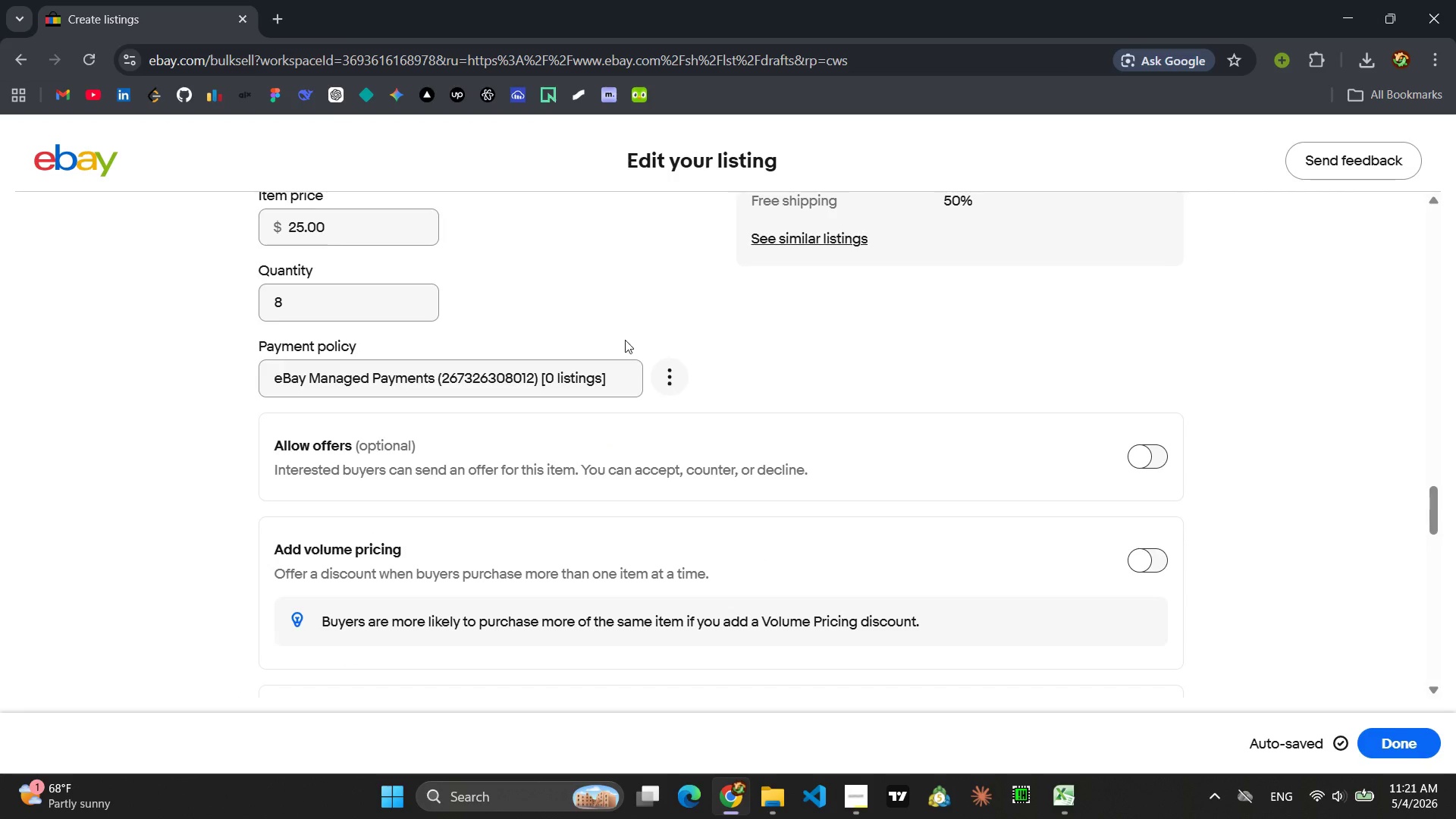 
scroll: coordinate [844, 388], scroll_direction: up, amount: 3.0
 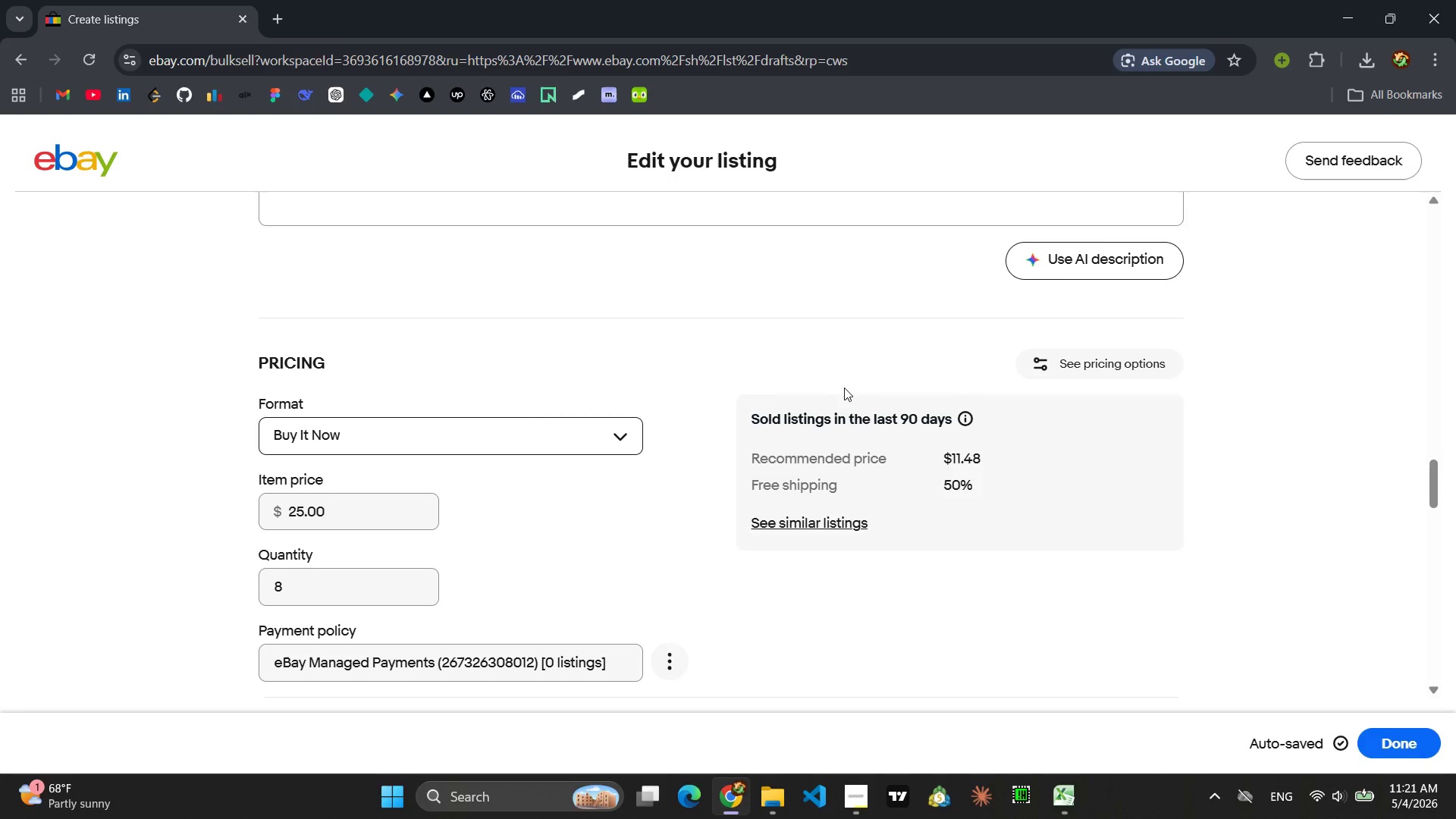 
scroll: coordinate [844, 388], scroll_direction: down, amount: 2.0
 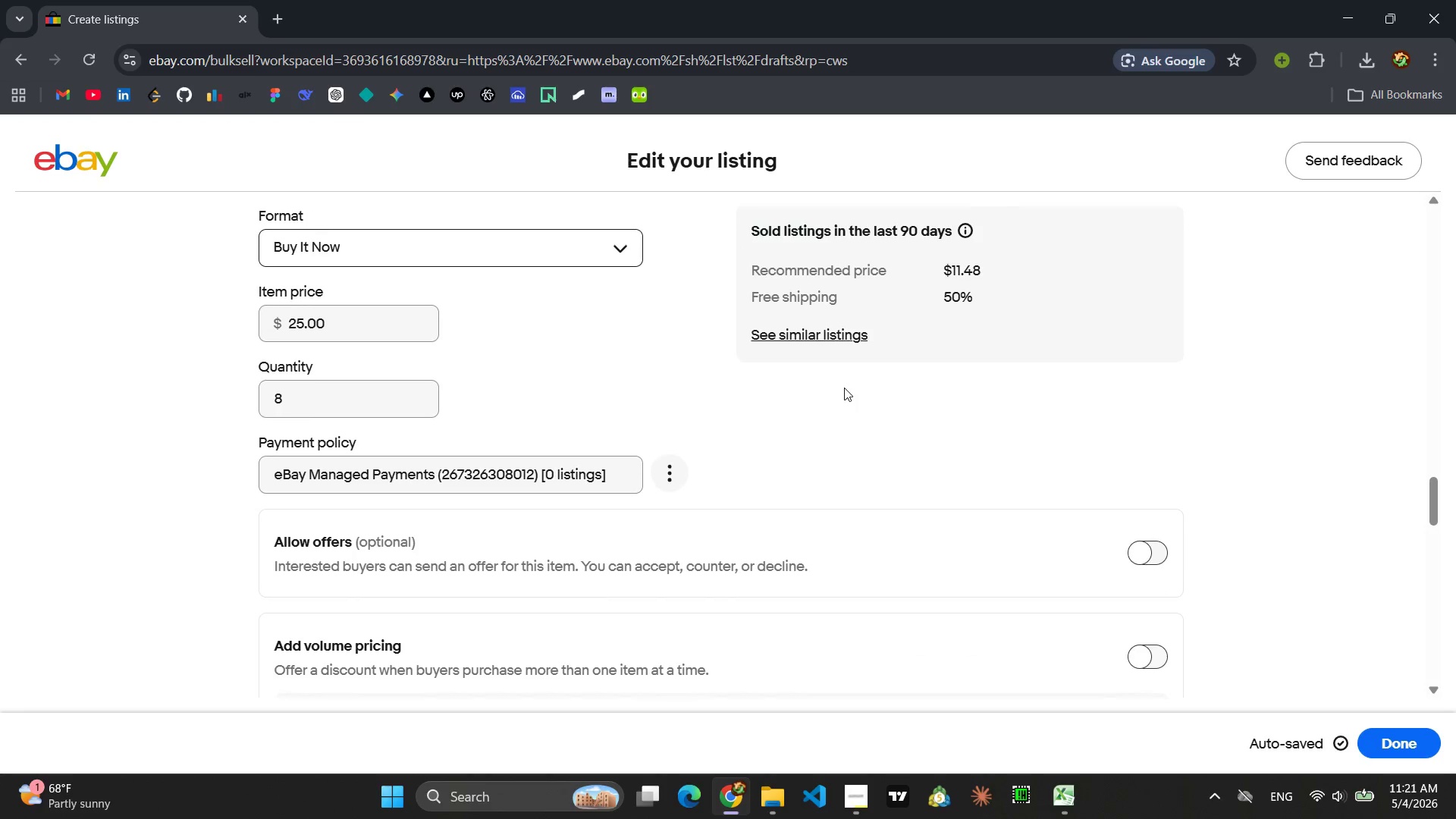 
scroll: coordinate [844, 388], scroll_direction: up, amount: 16.0
 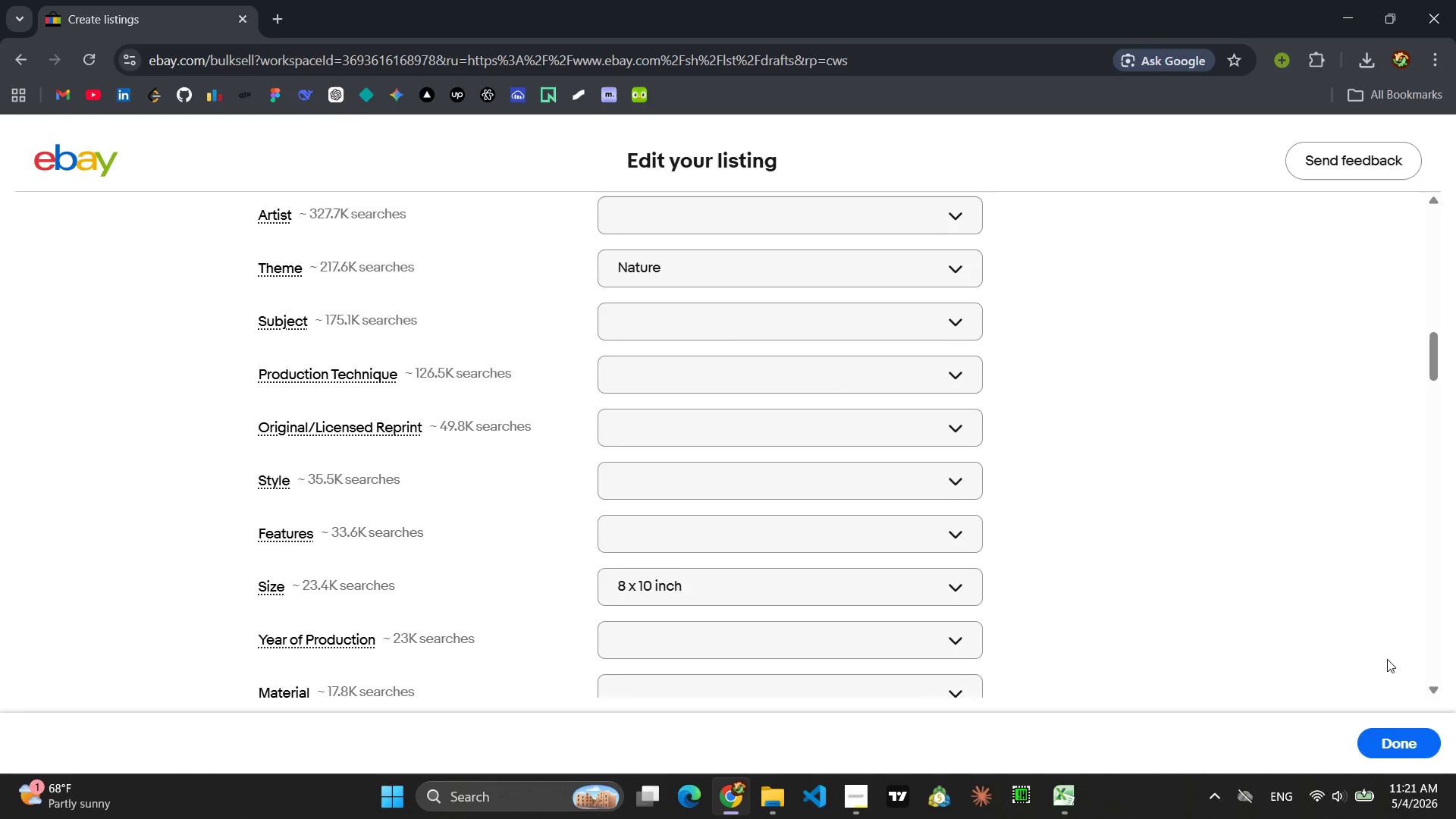 
left_click([1389, 748])
 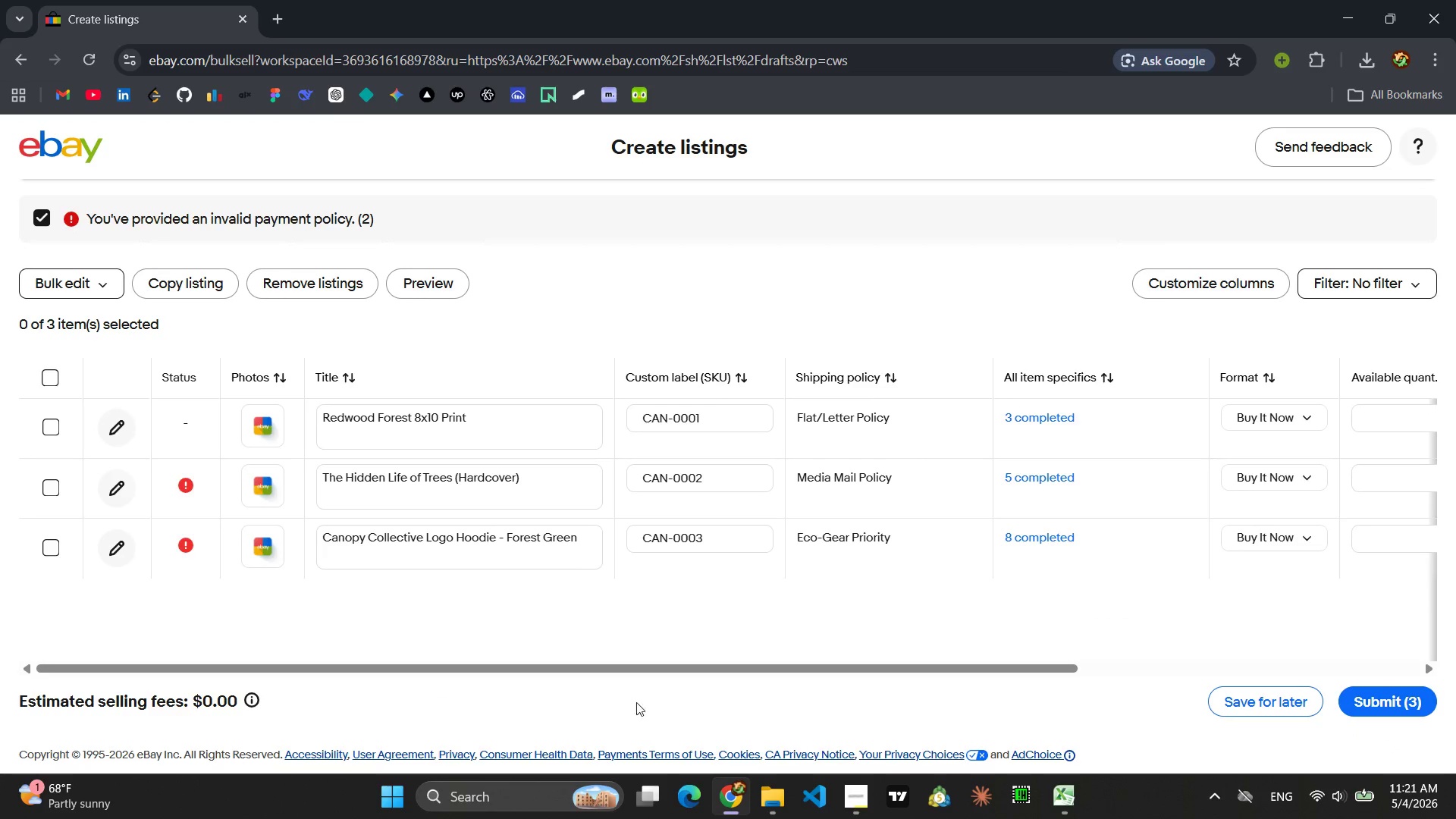 
left_click([117, 488])
 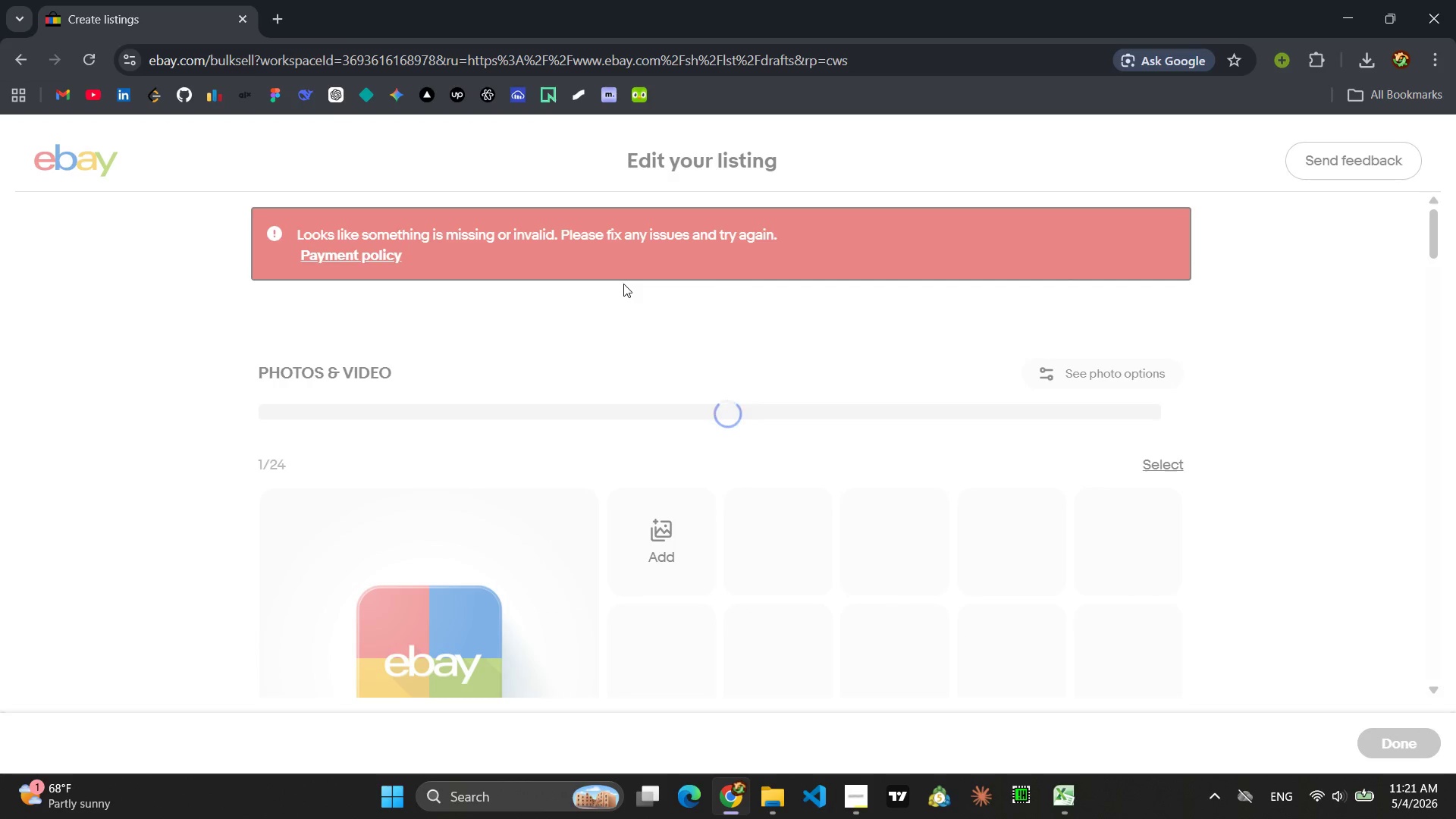 
wait(7.22)
 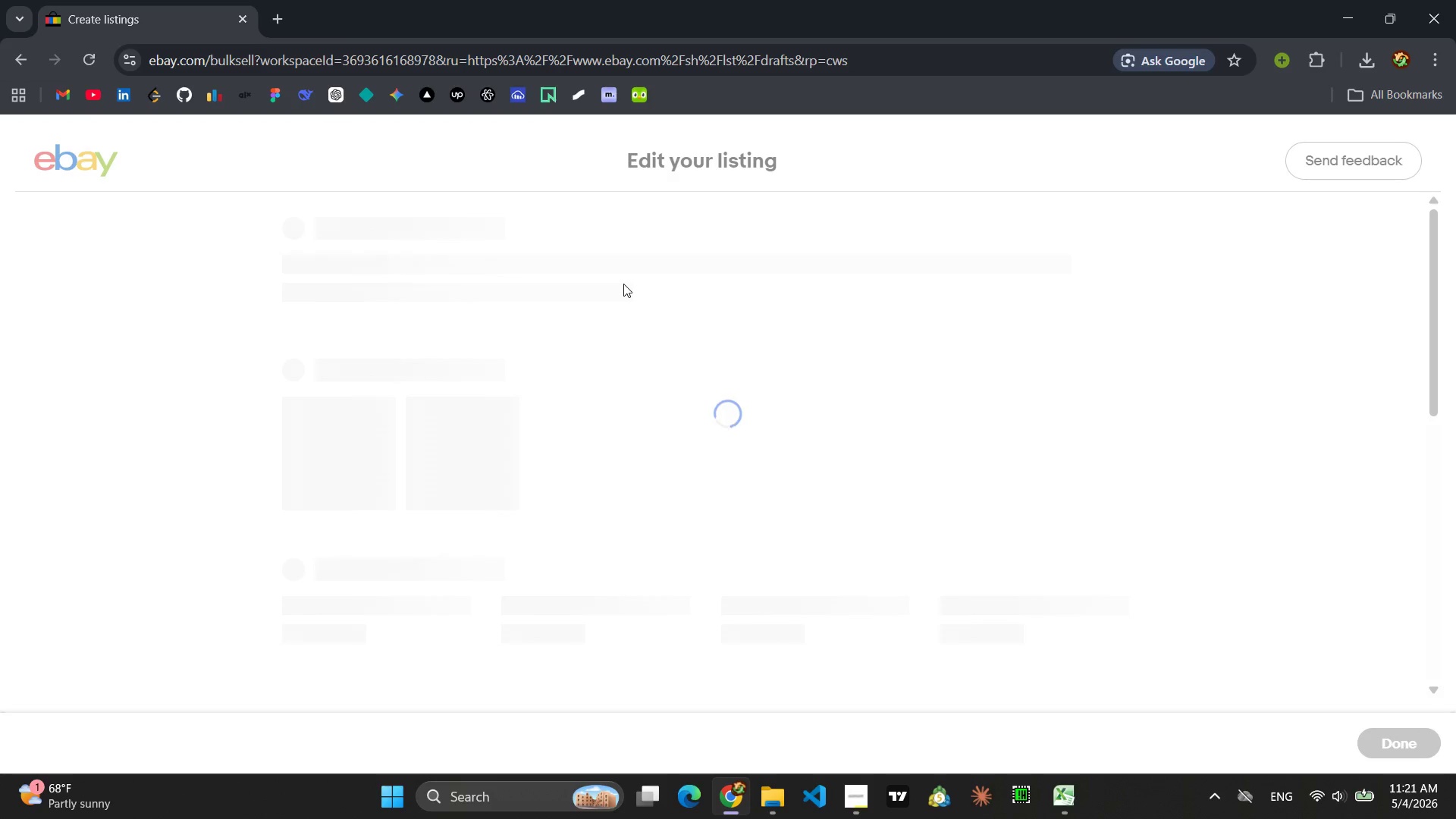 
left_click([366, 256])
 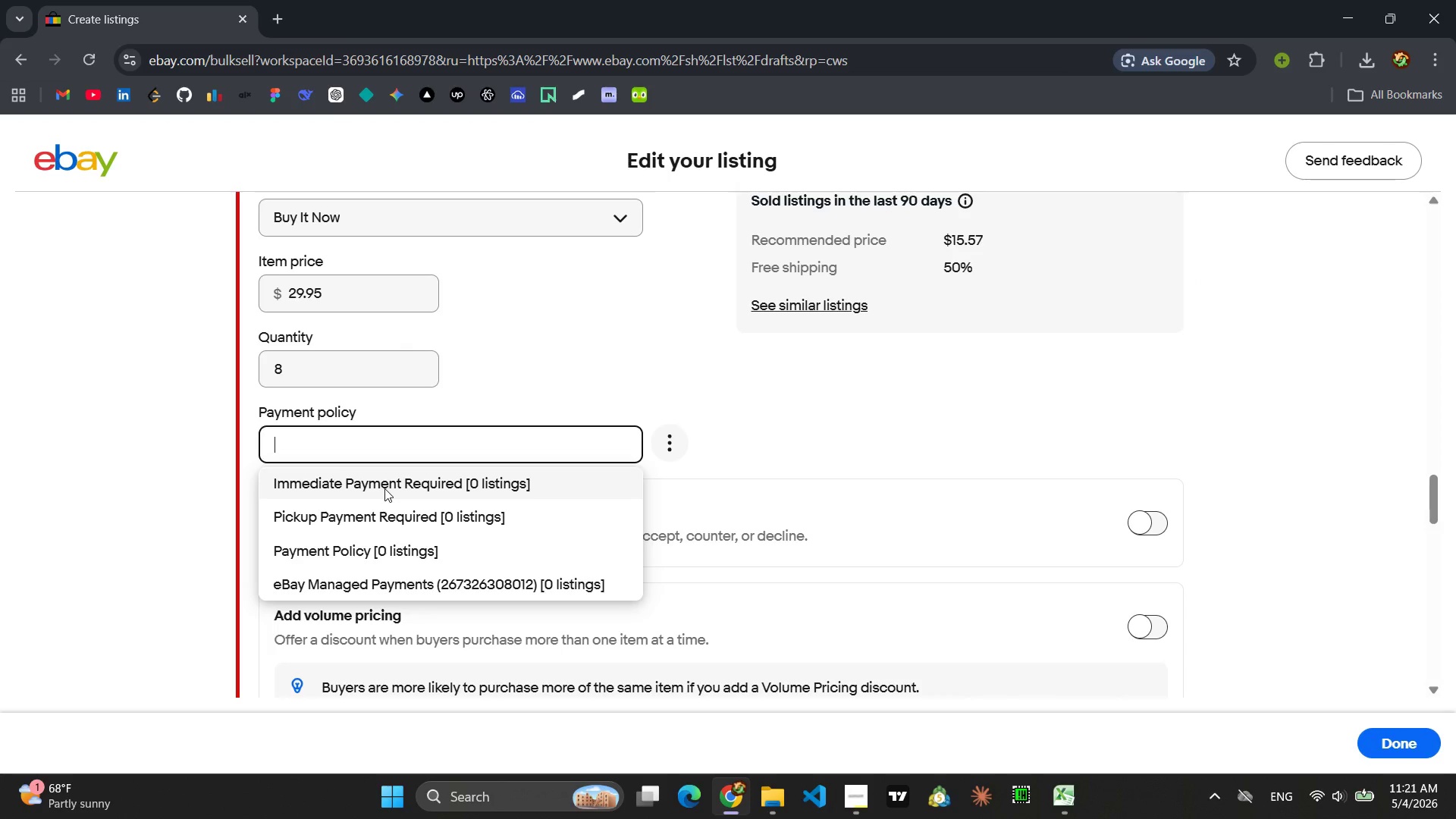 
wait(5.89)
 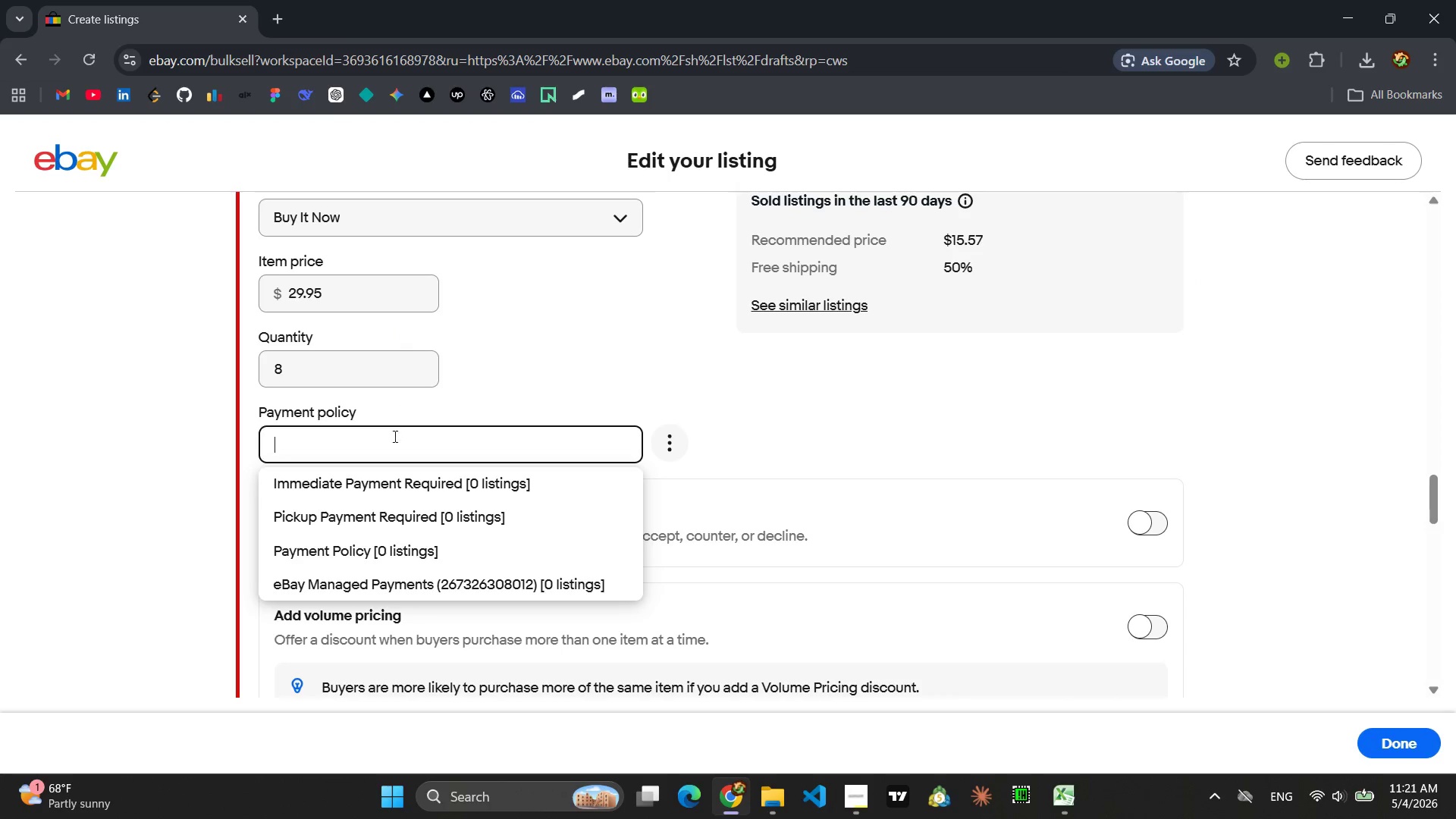 
left_click([385, 582])
 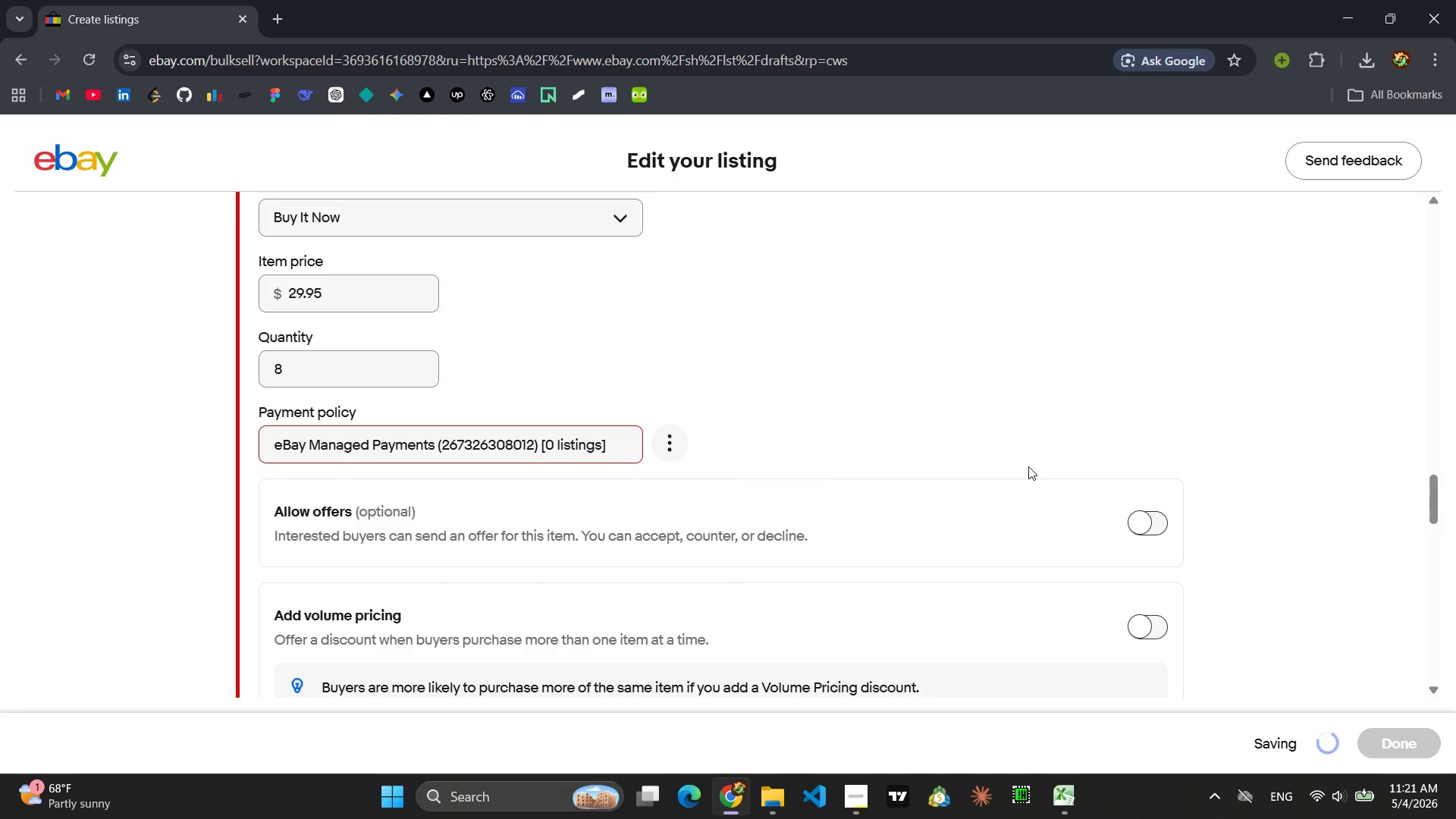 
wait(7.84)
 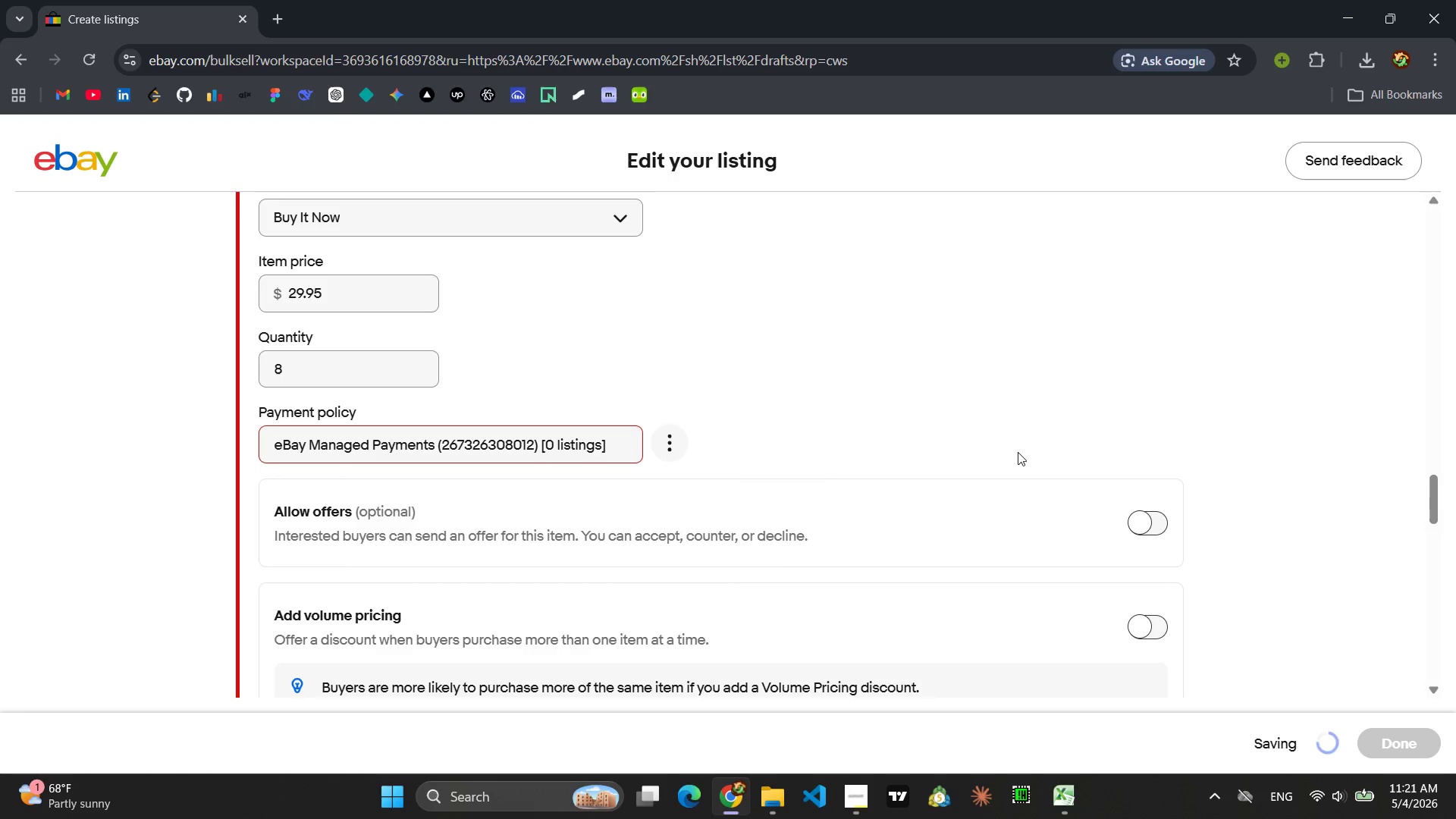 
mouse_move([1370, 739])
 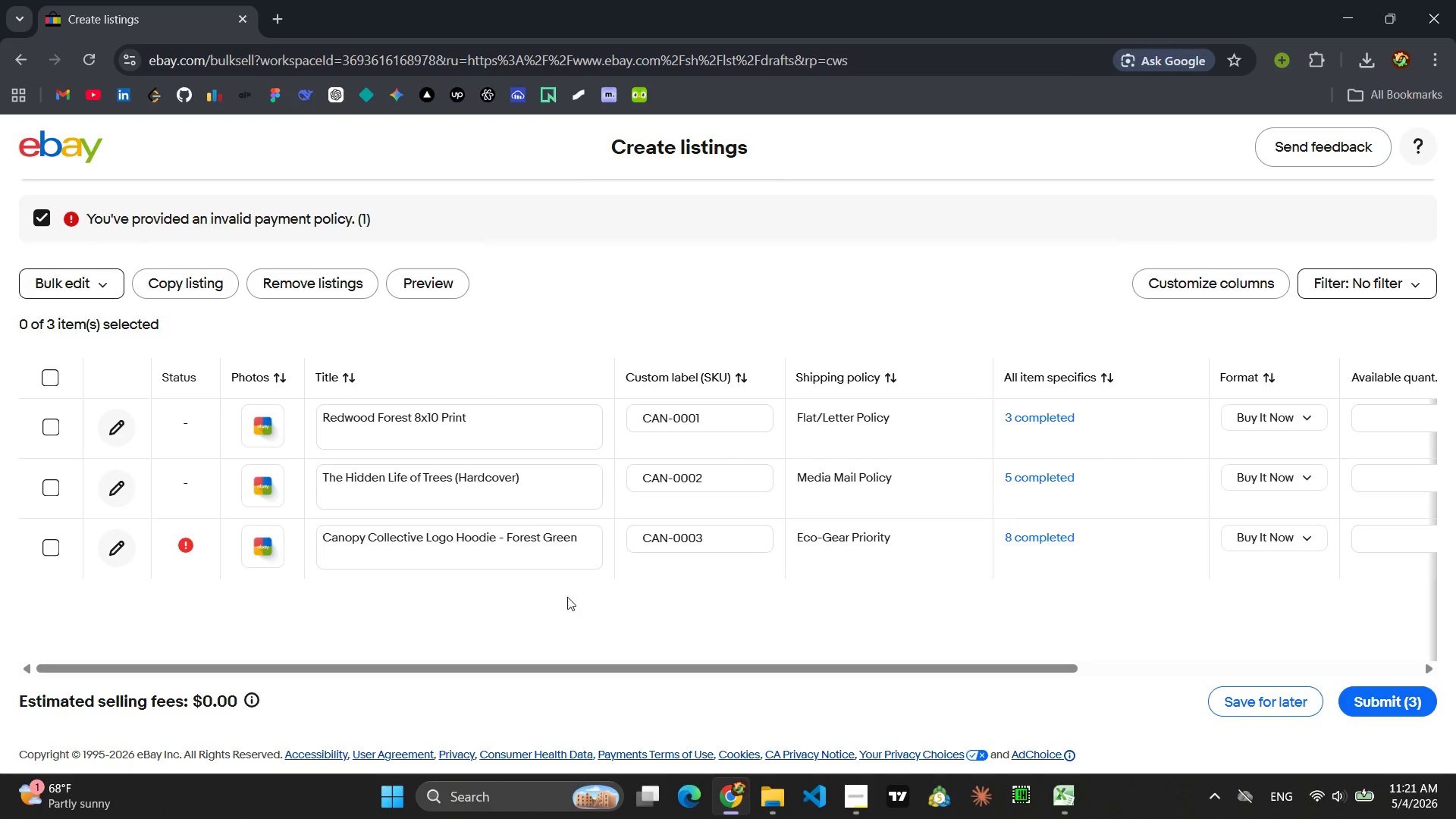 
left_click([107, 547])
 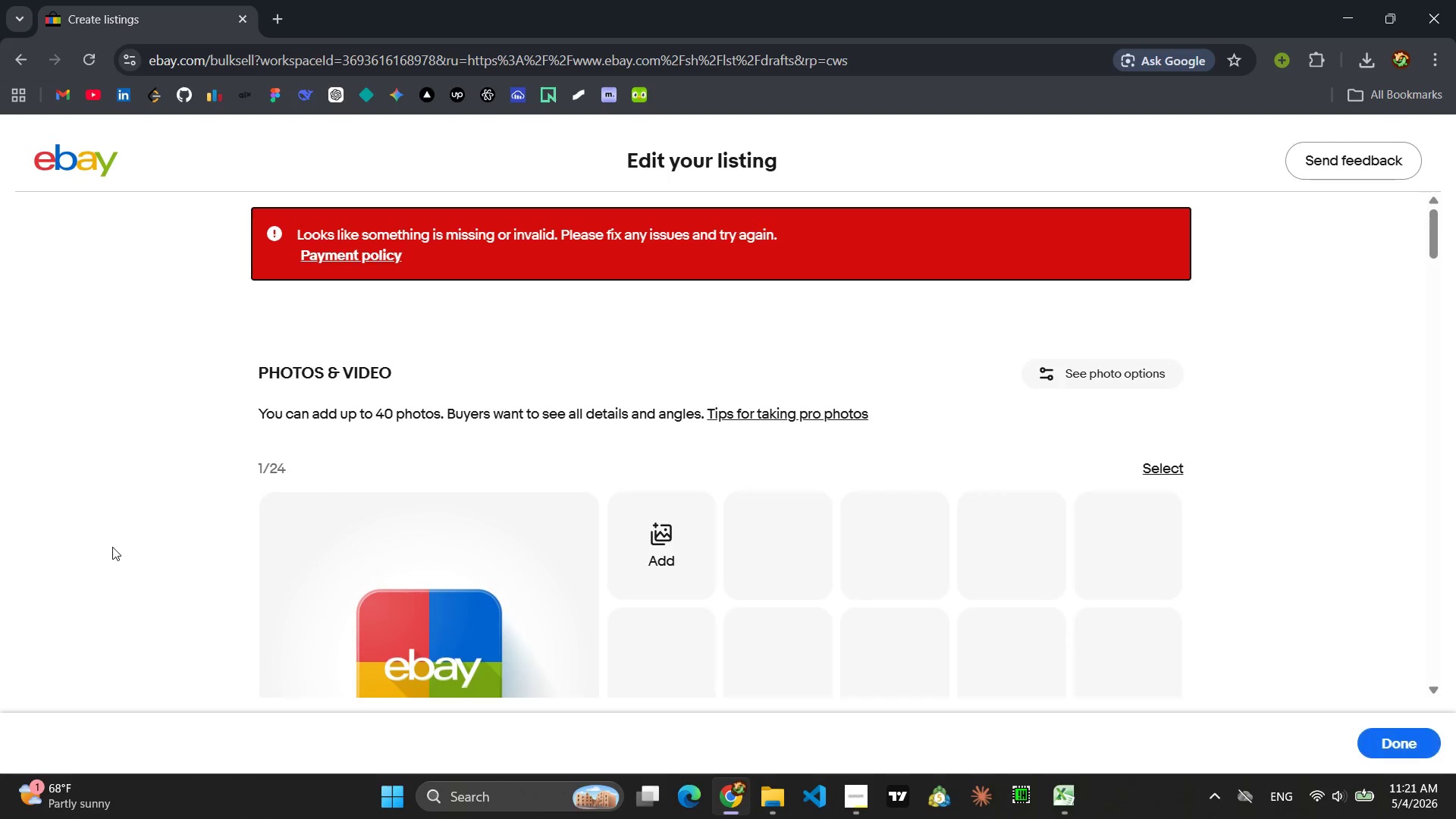 
wait(5.03)
 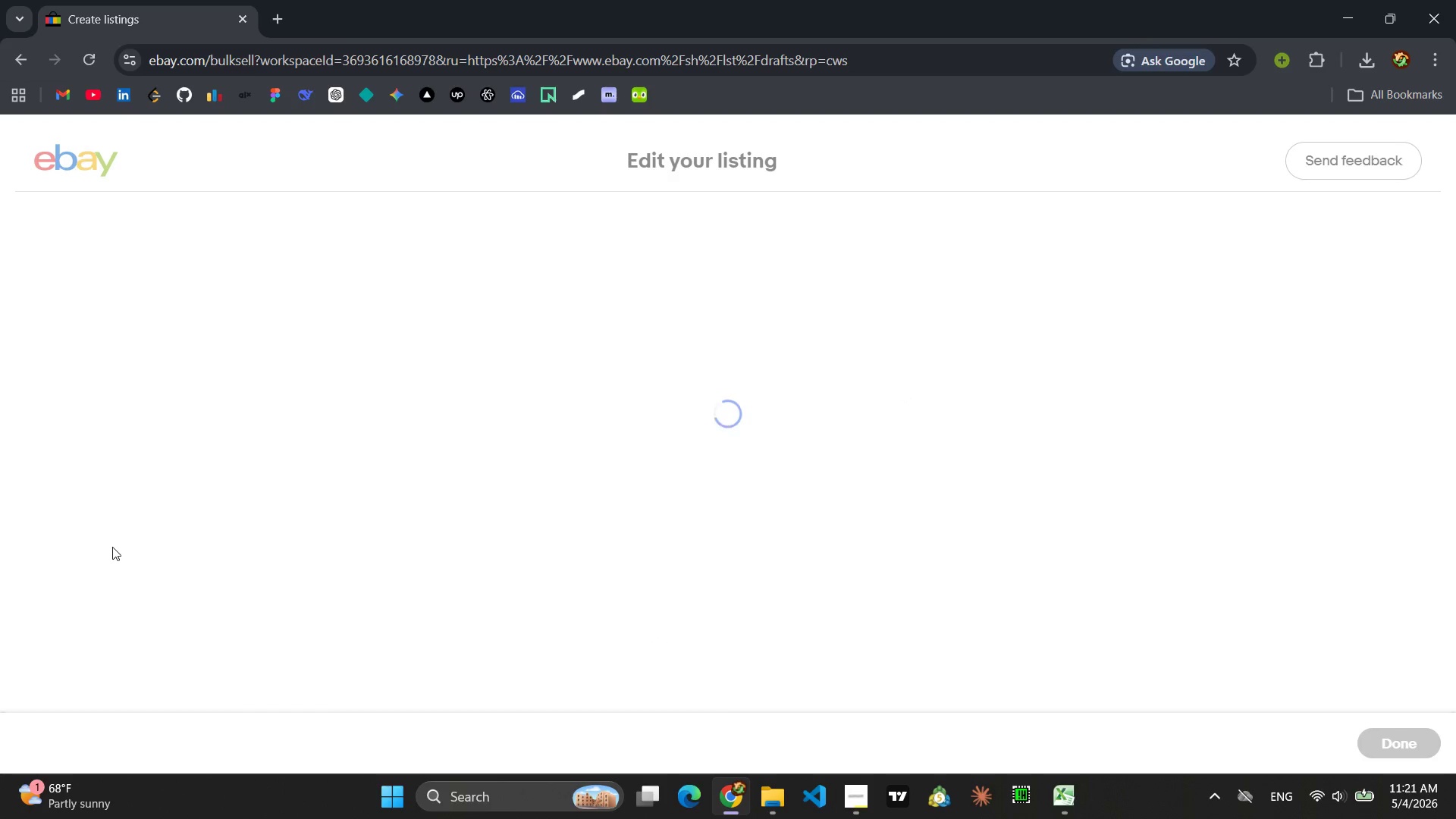 
left_click([363, 259])
 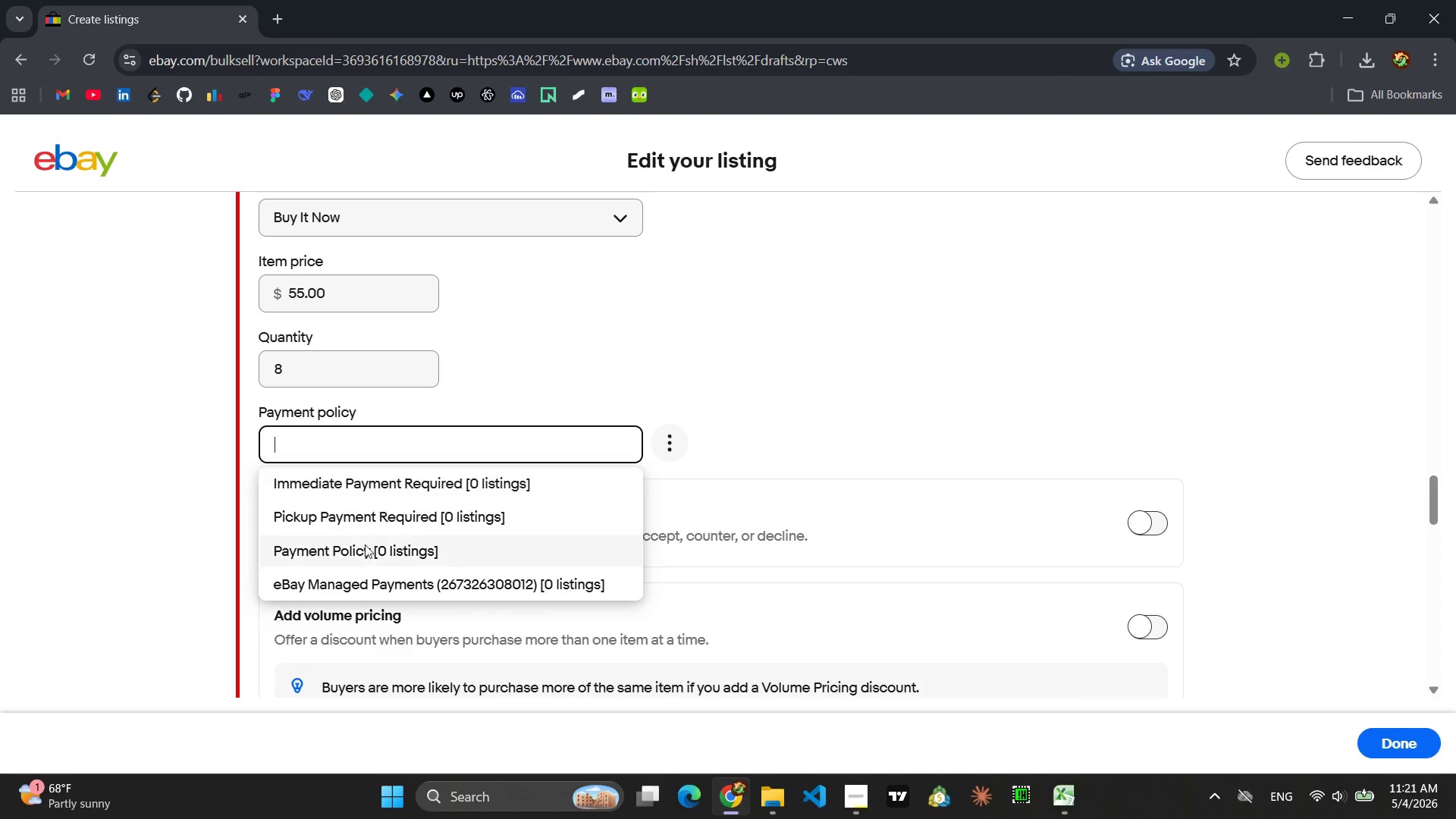 
left_click([353, 578])
 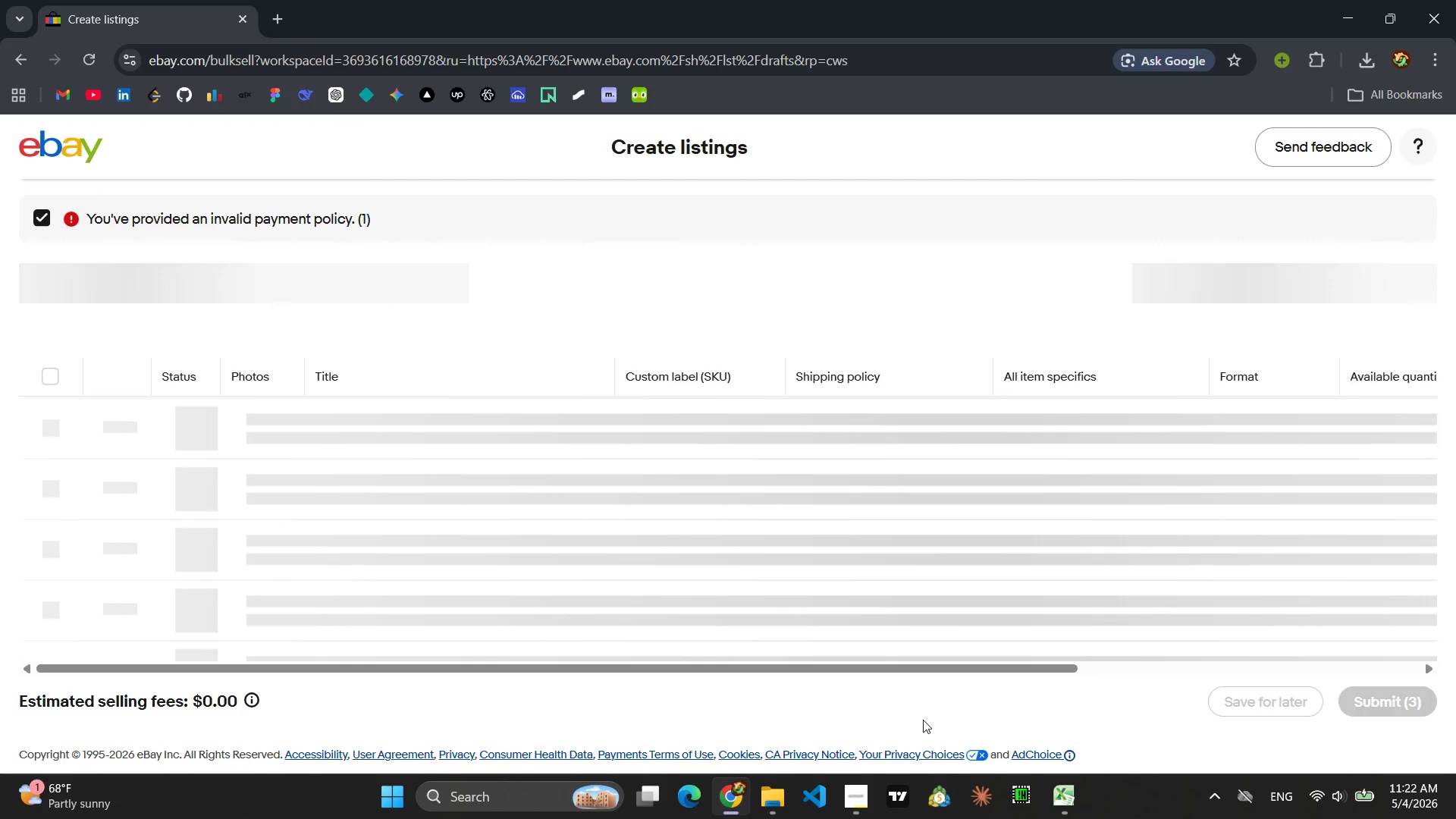 
wait(14.47)
 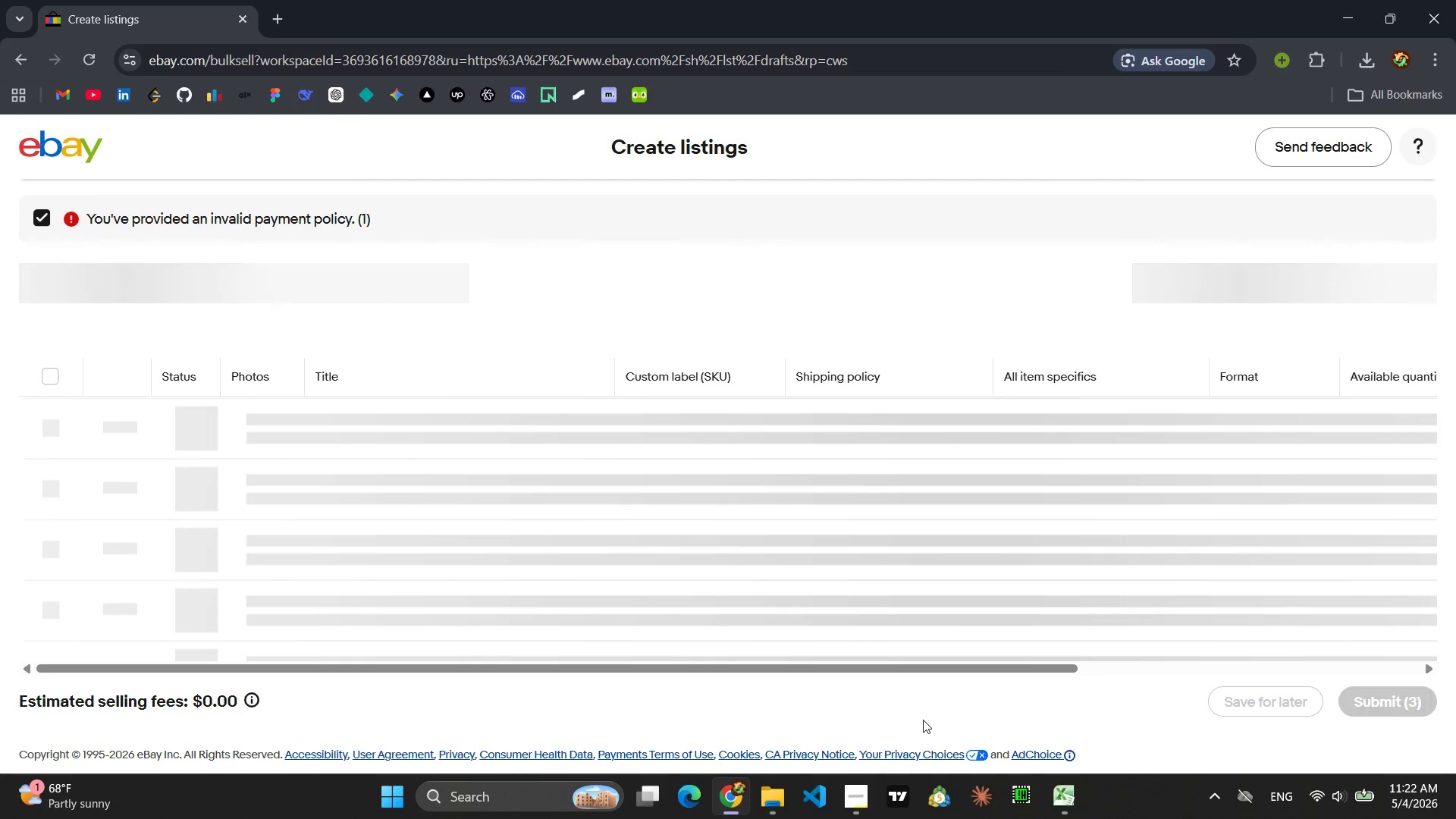 
left_click([849, 791])